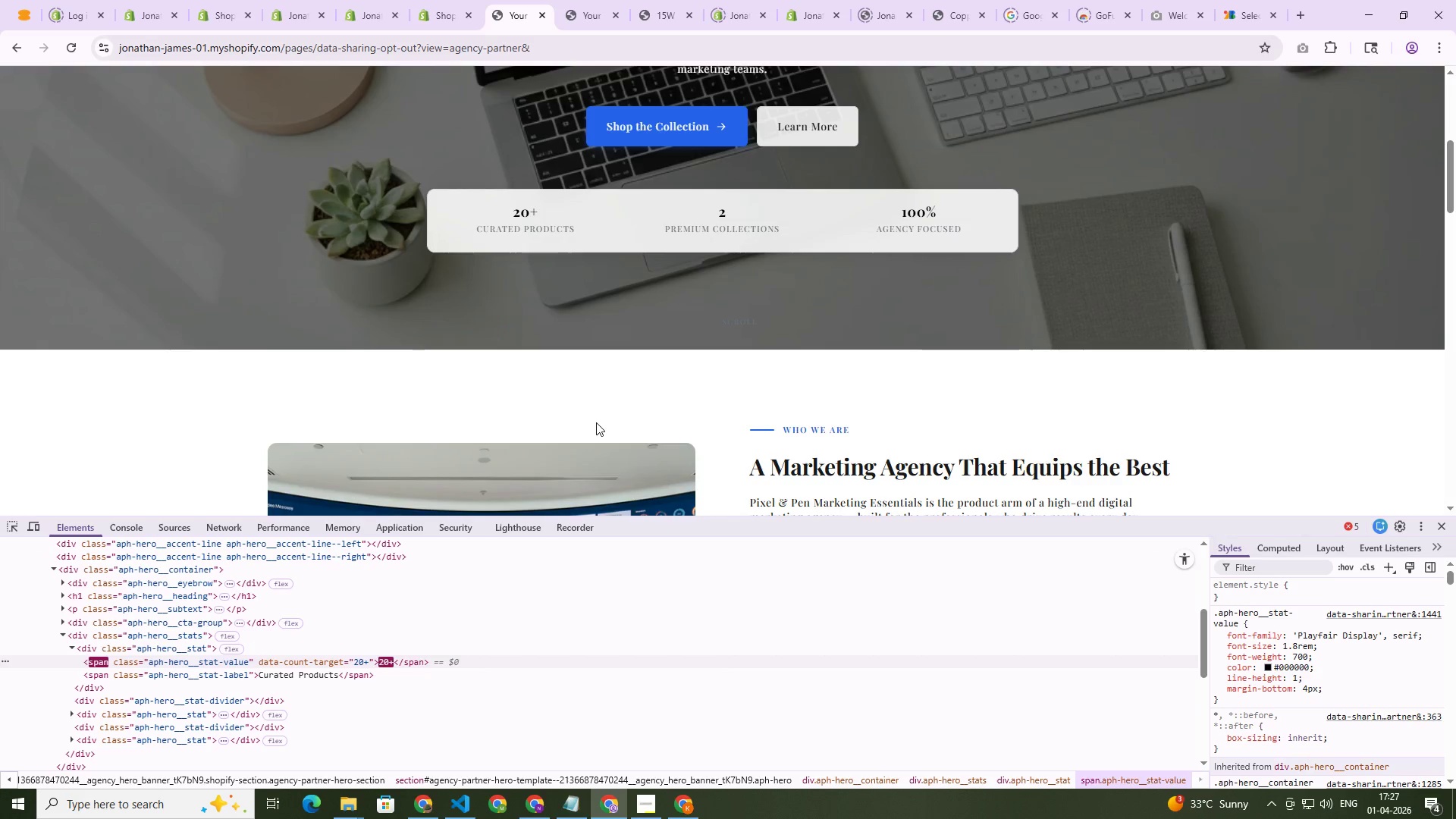 
key(Control+Shift+C)
 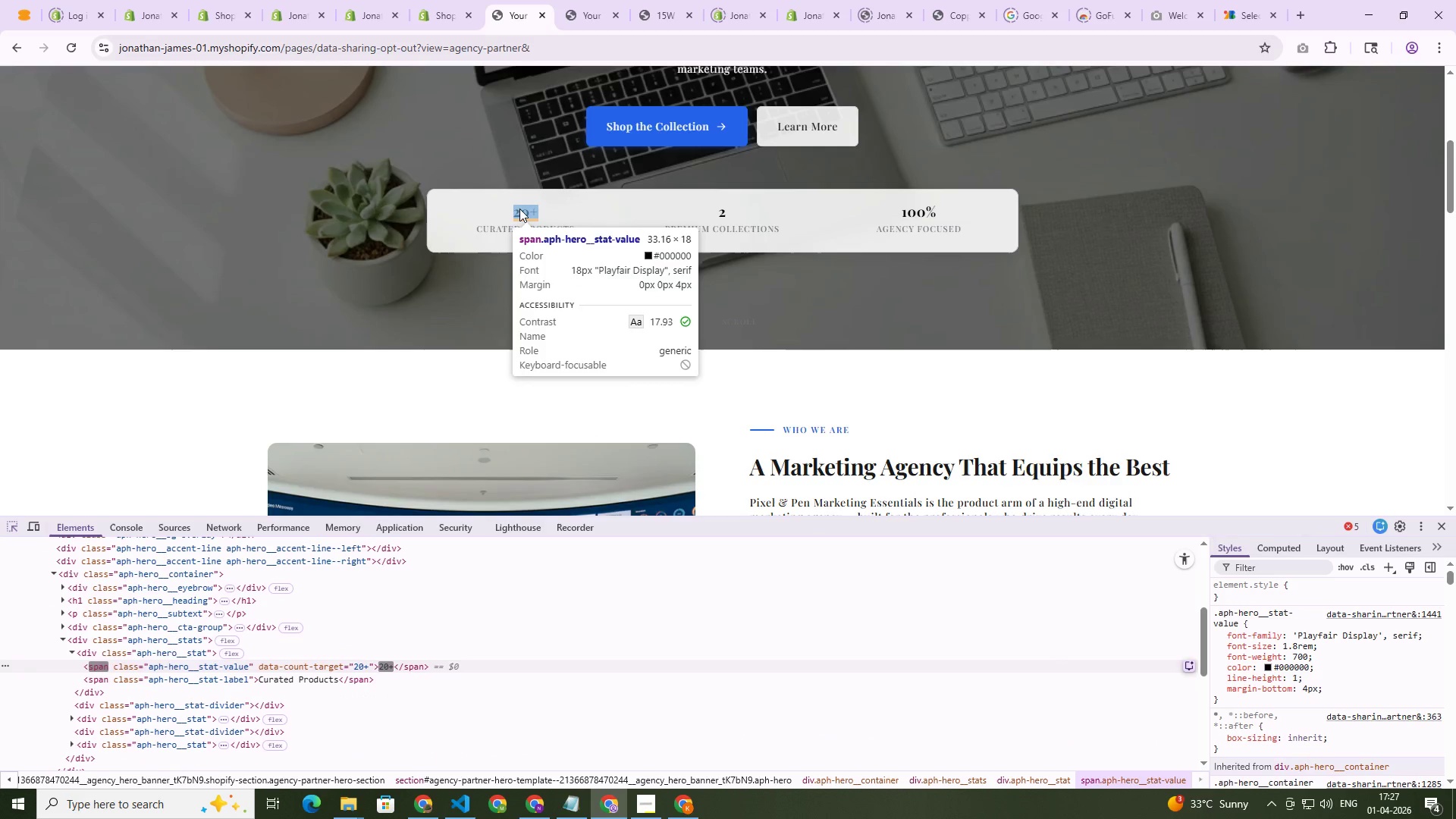 
left_click([519, 209])
 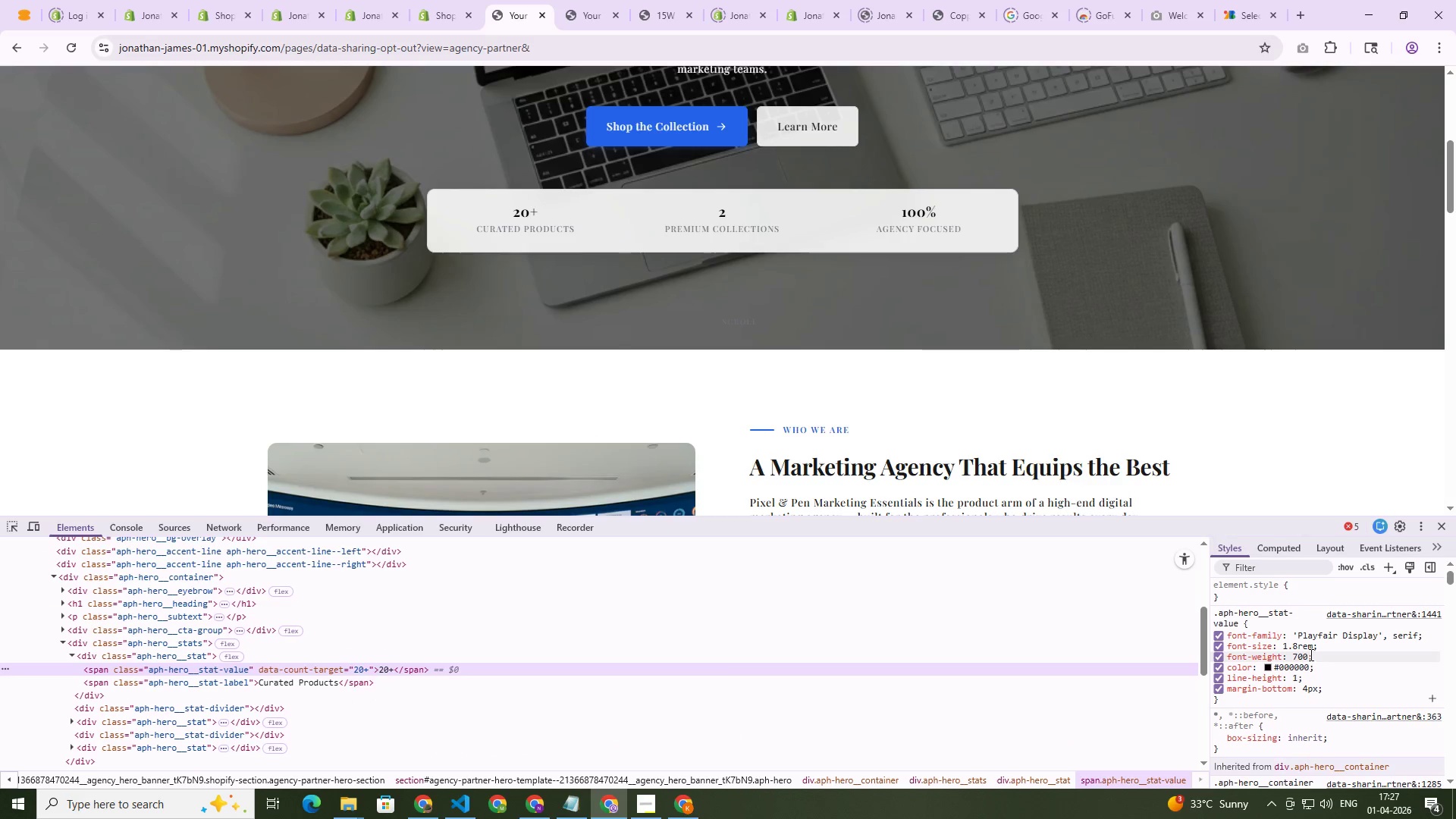 
left_click([1304, 647])
 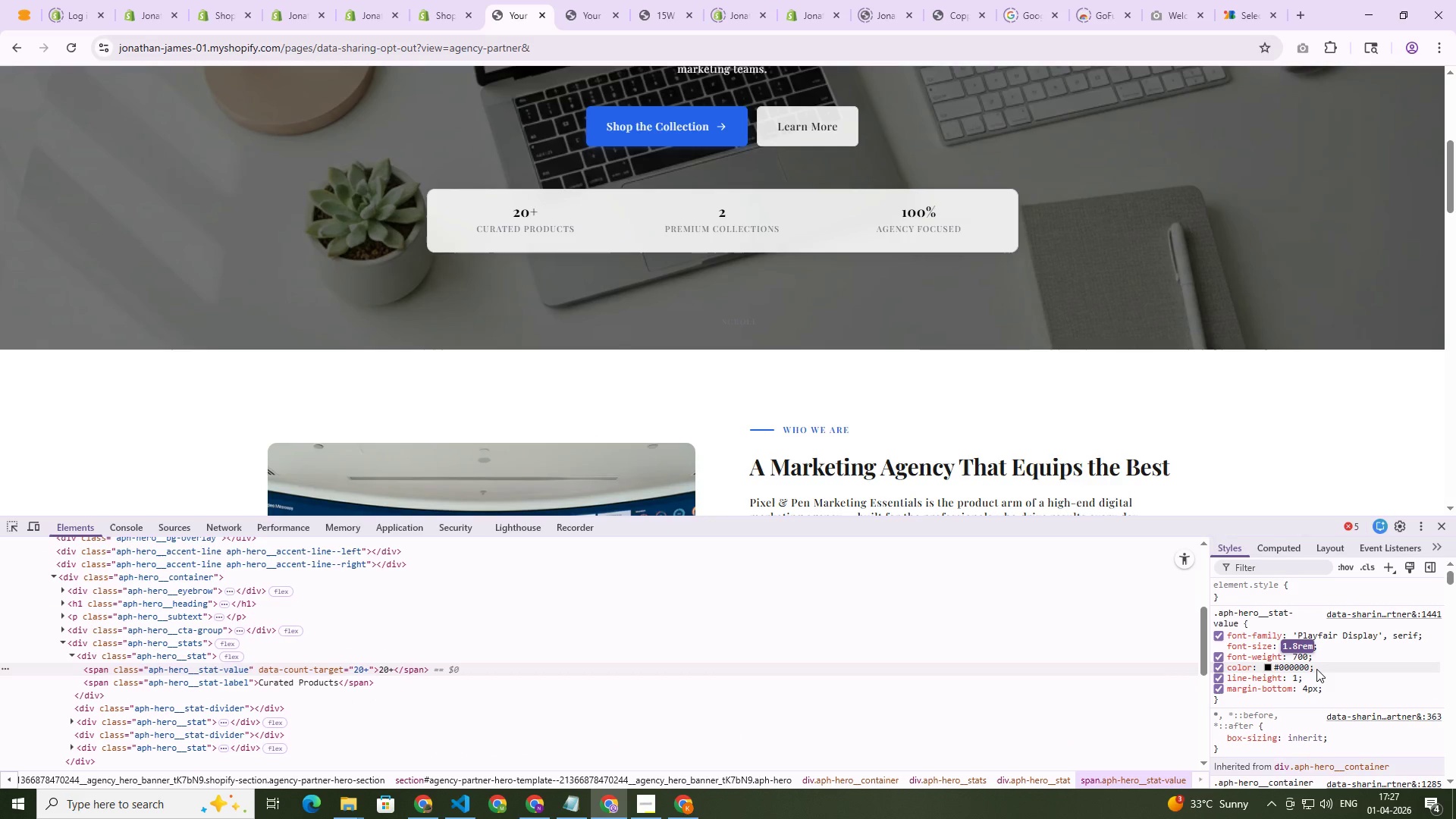 
type(22px)
 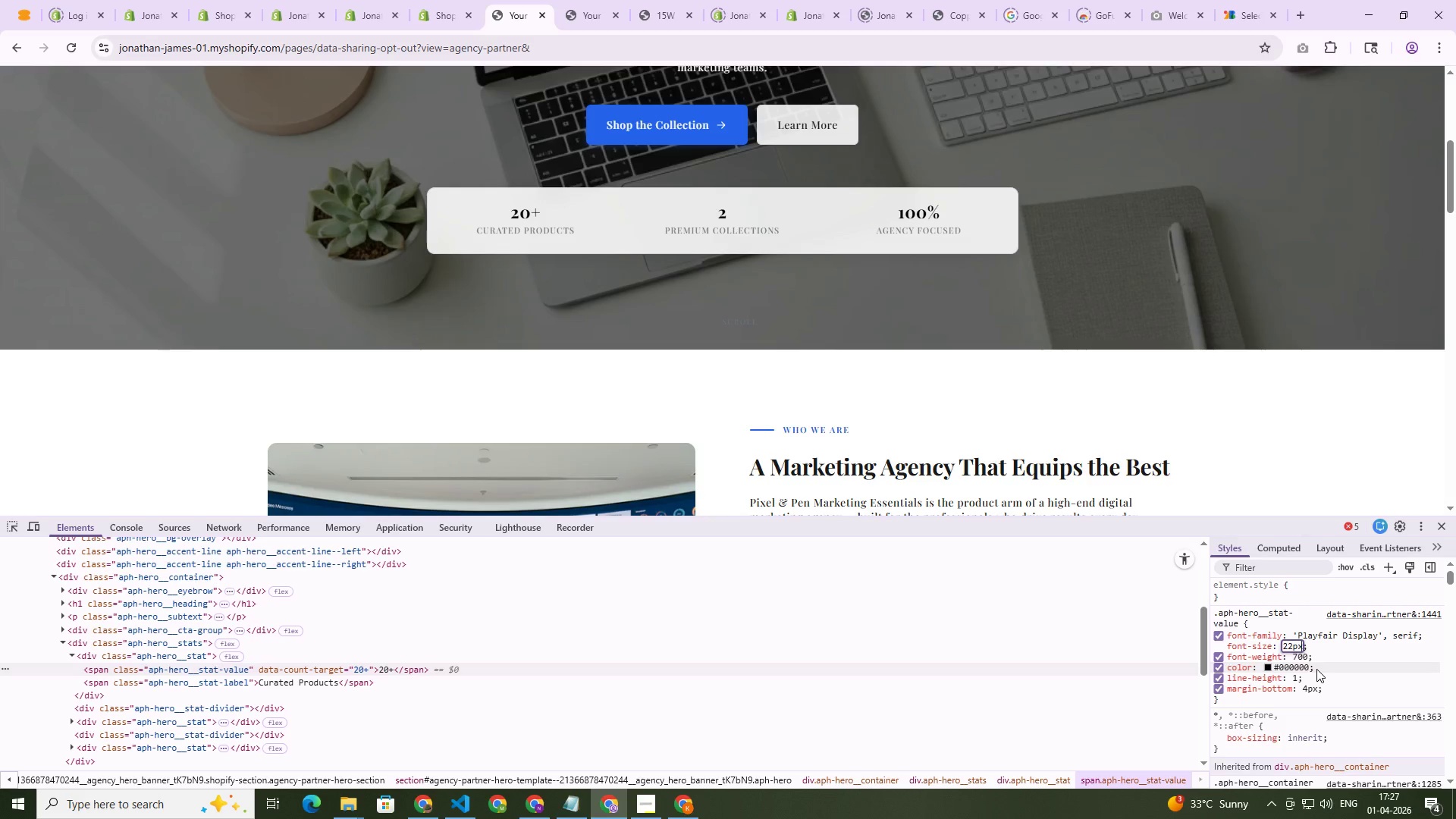 
key(Shift+ArrowUp)
 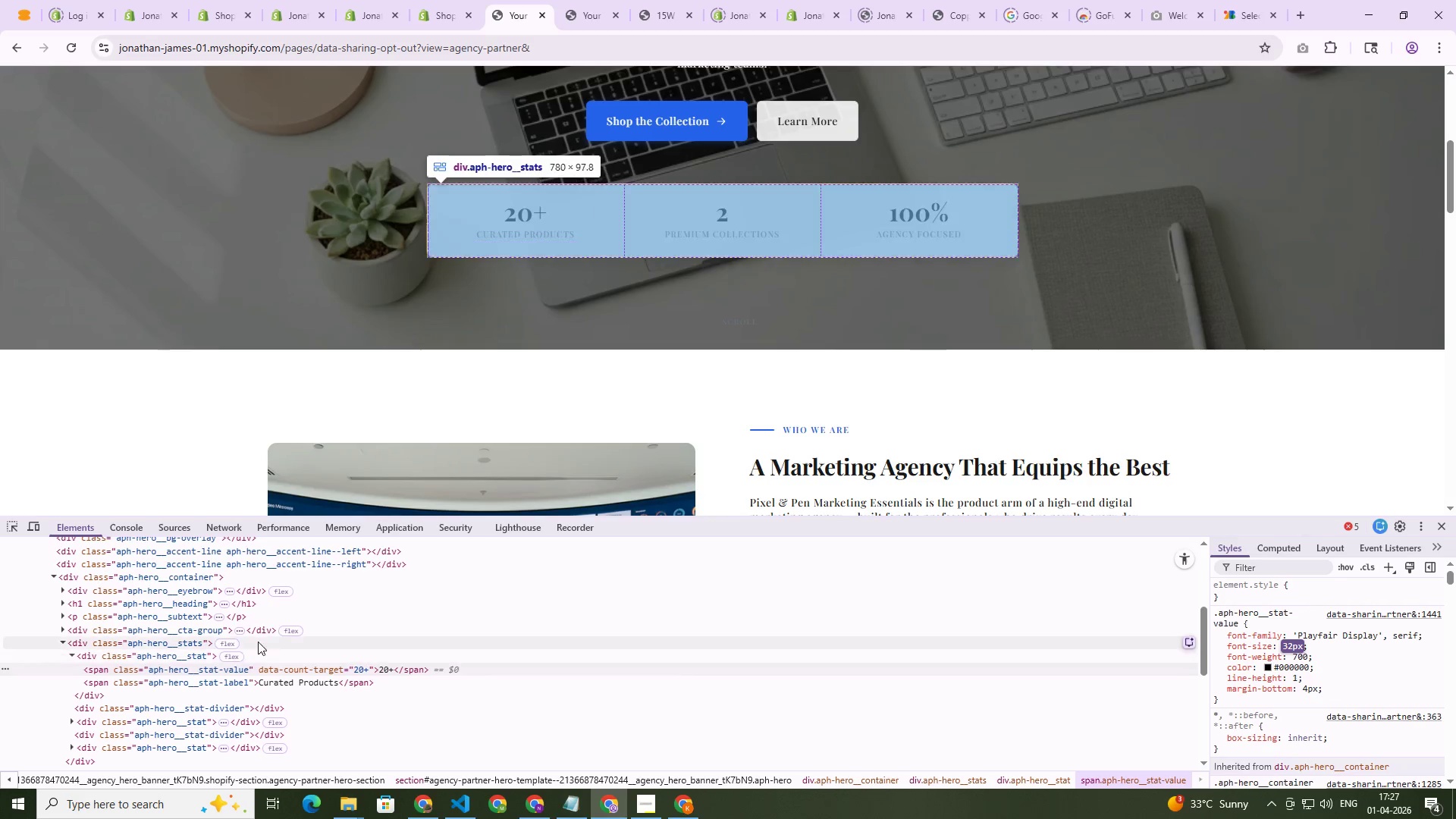 
wait(6.59)
 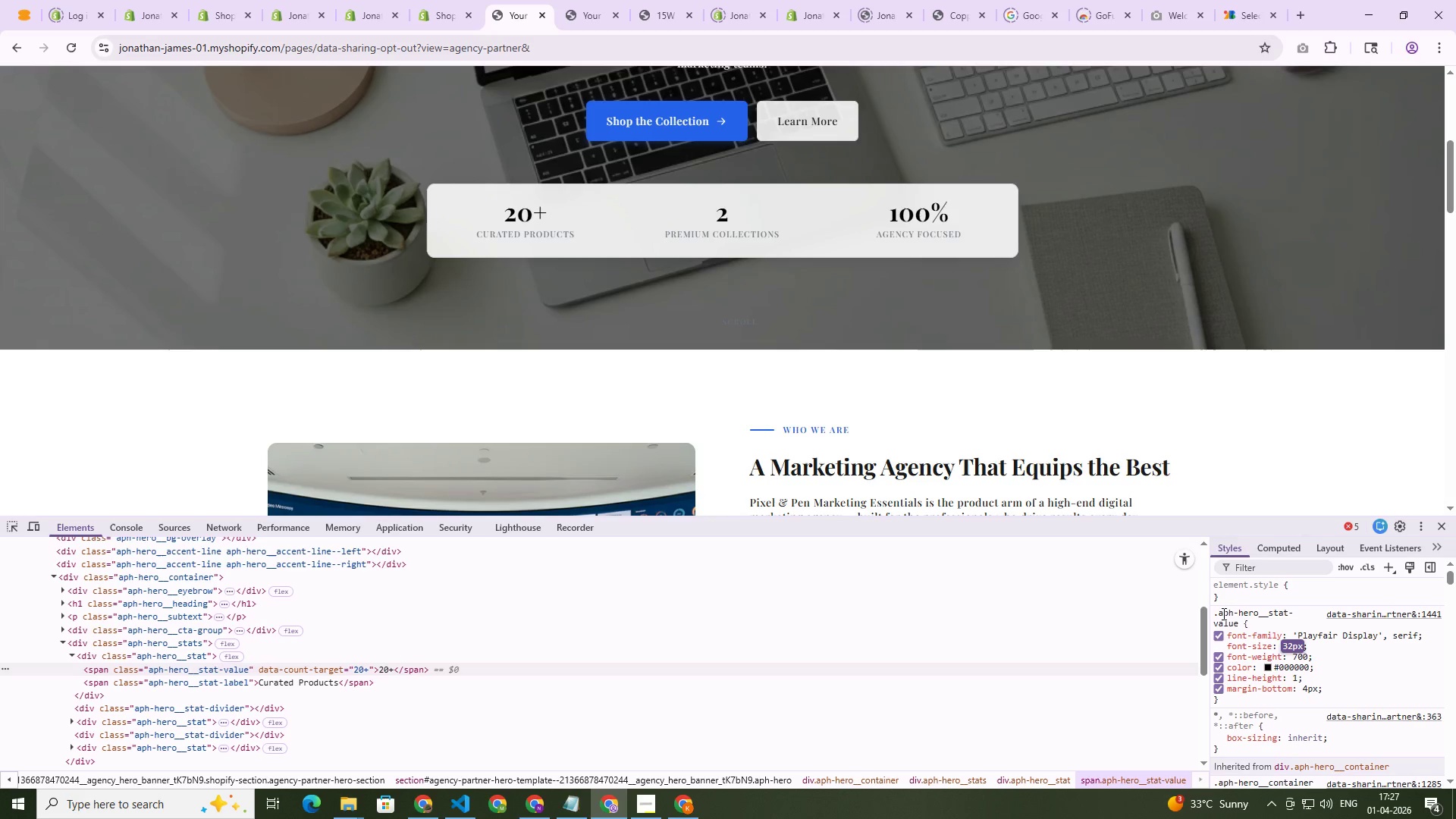 
left_click([215, 654])
 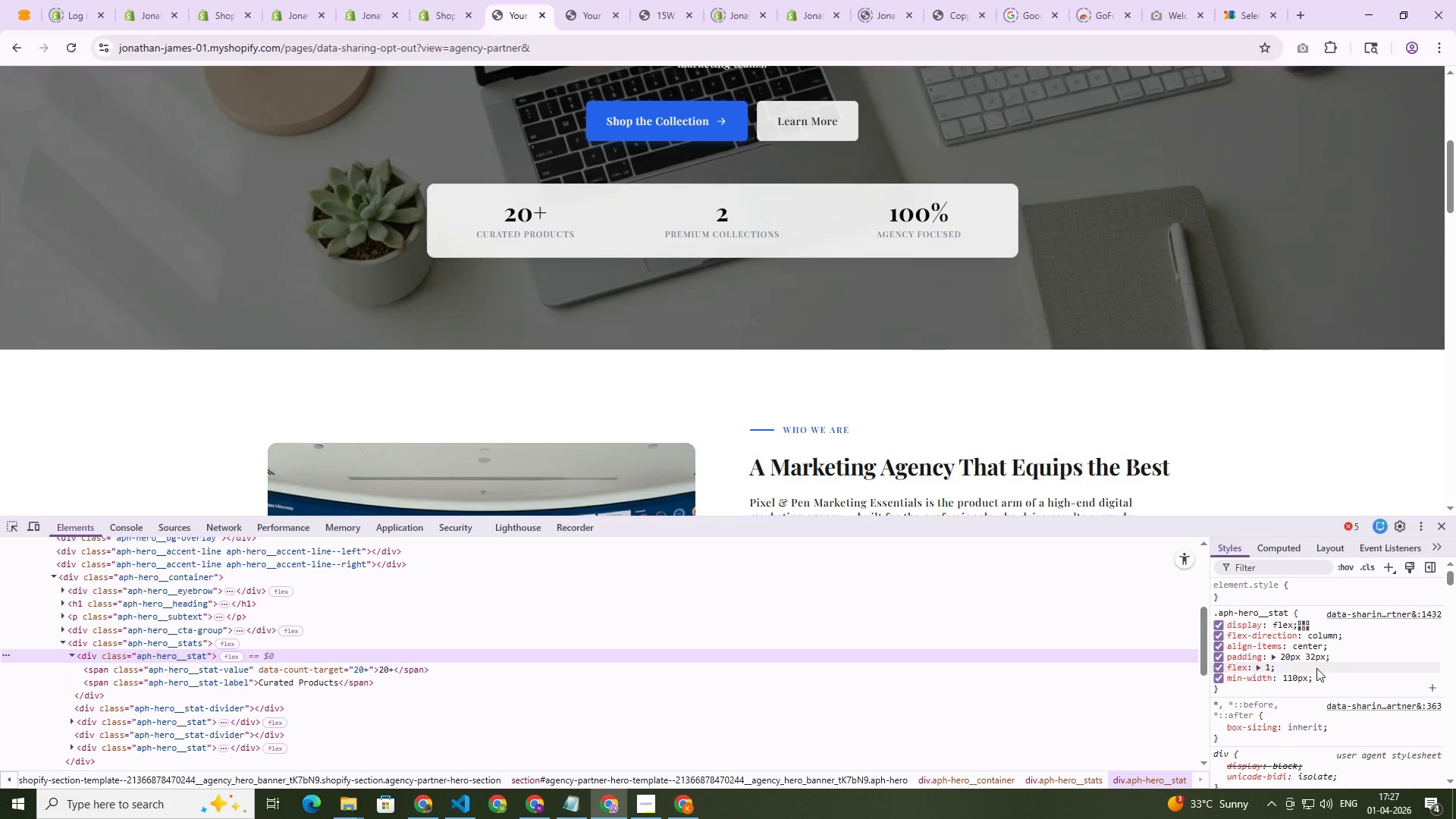 
left_click([217, 667])
 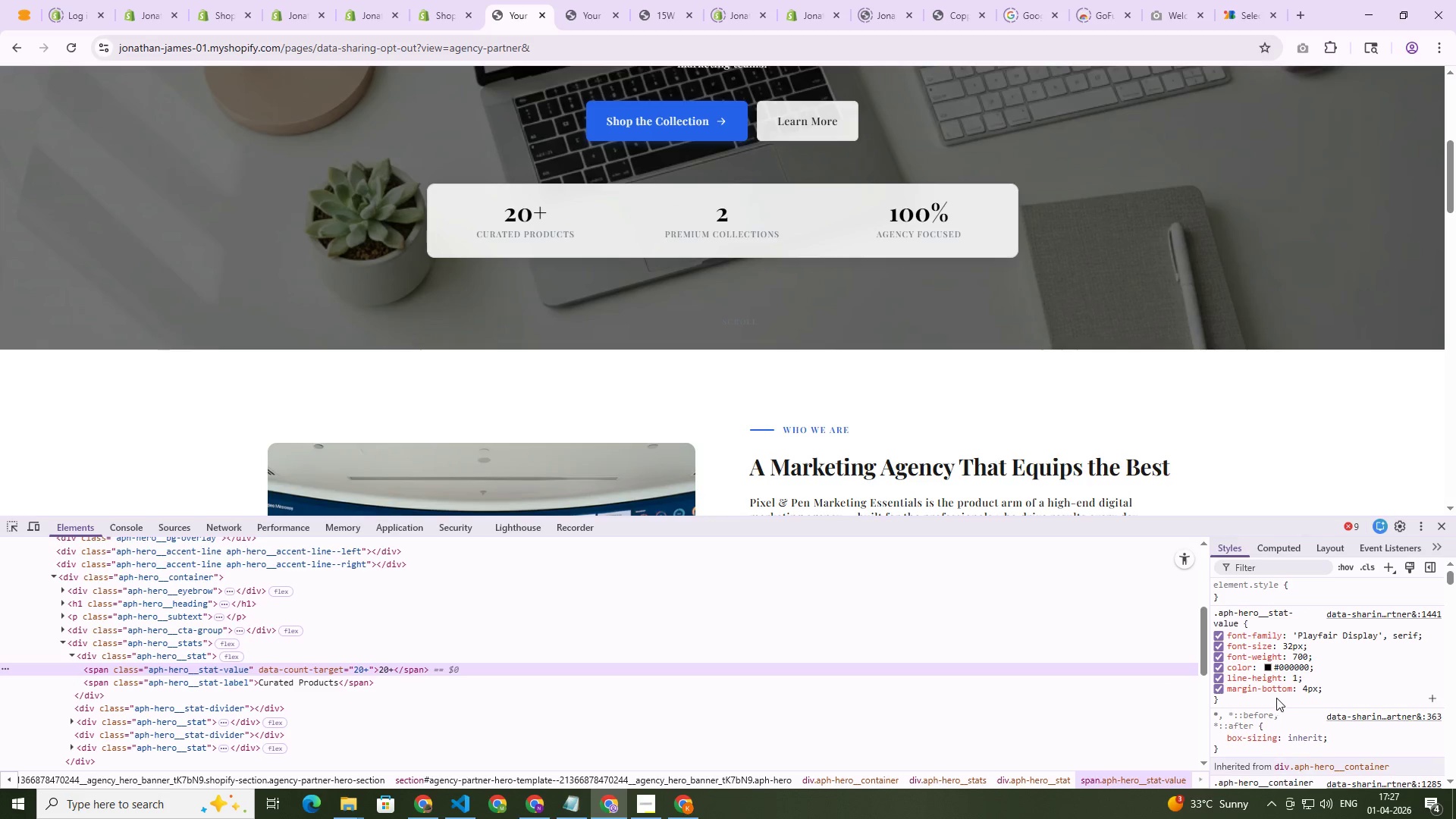 
left_click([1217, 690])
 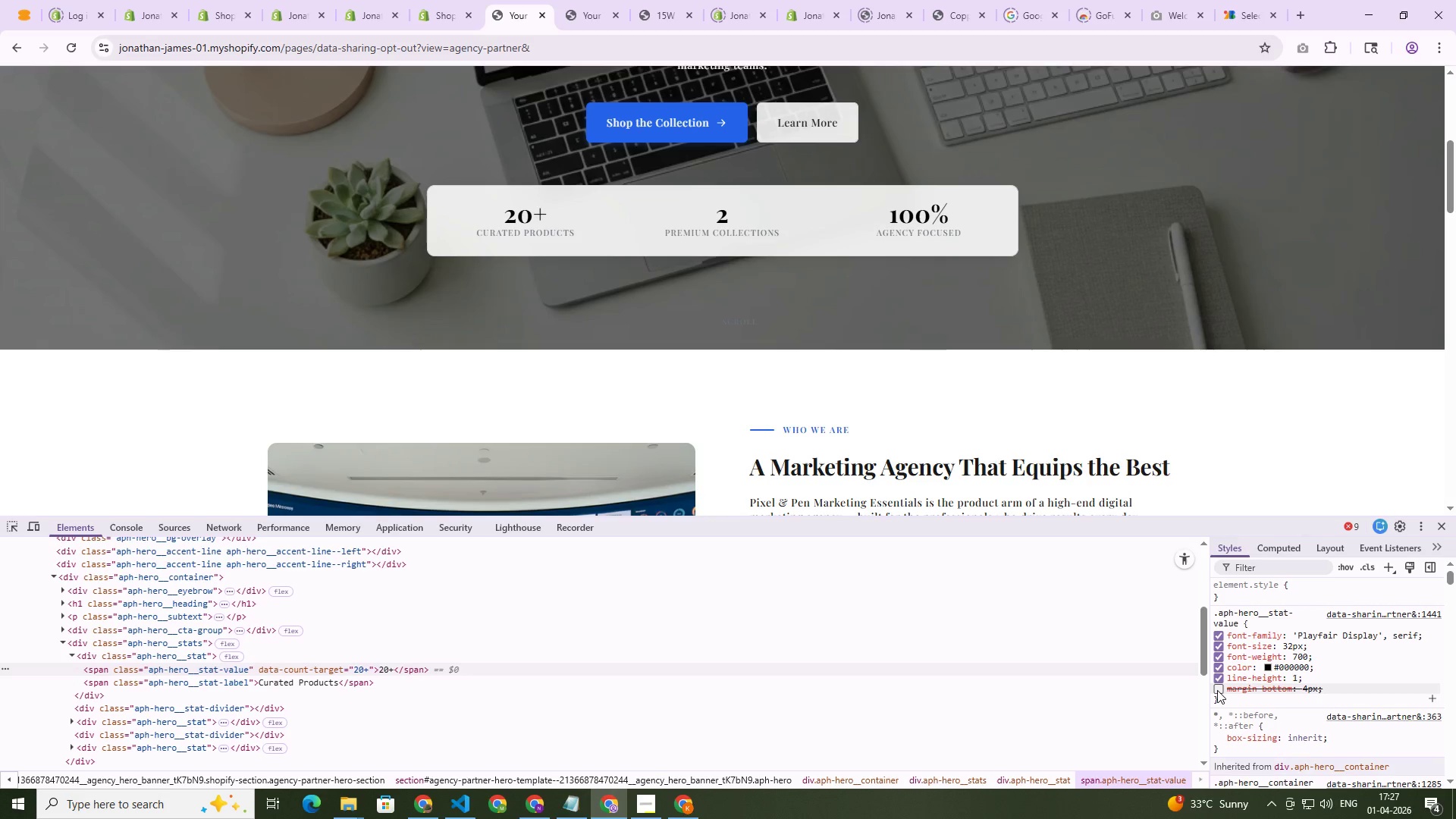 
left_click([1217, 690])
 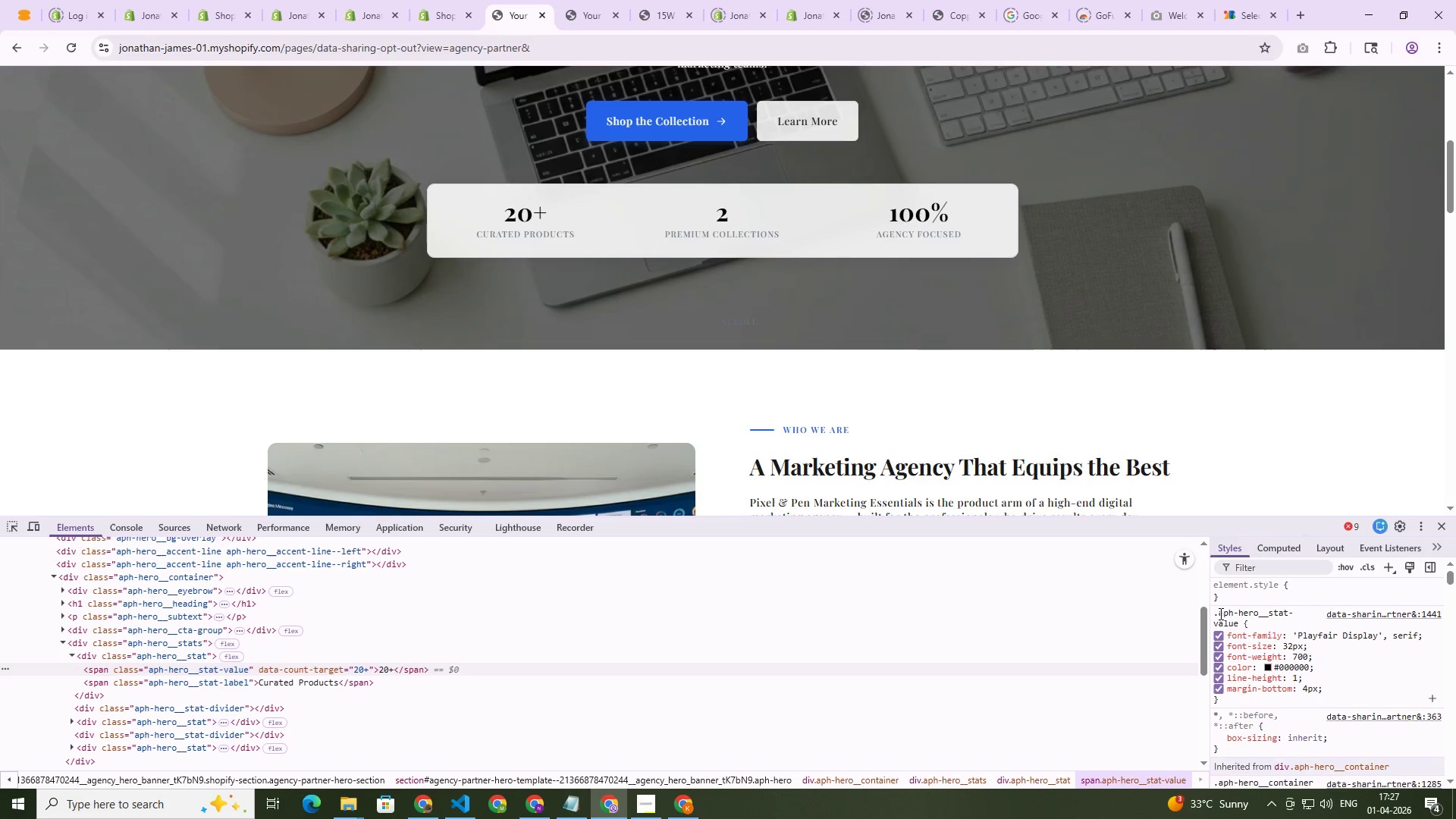 
left_click([1225, 621])
 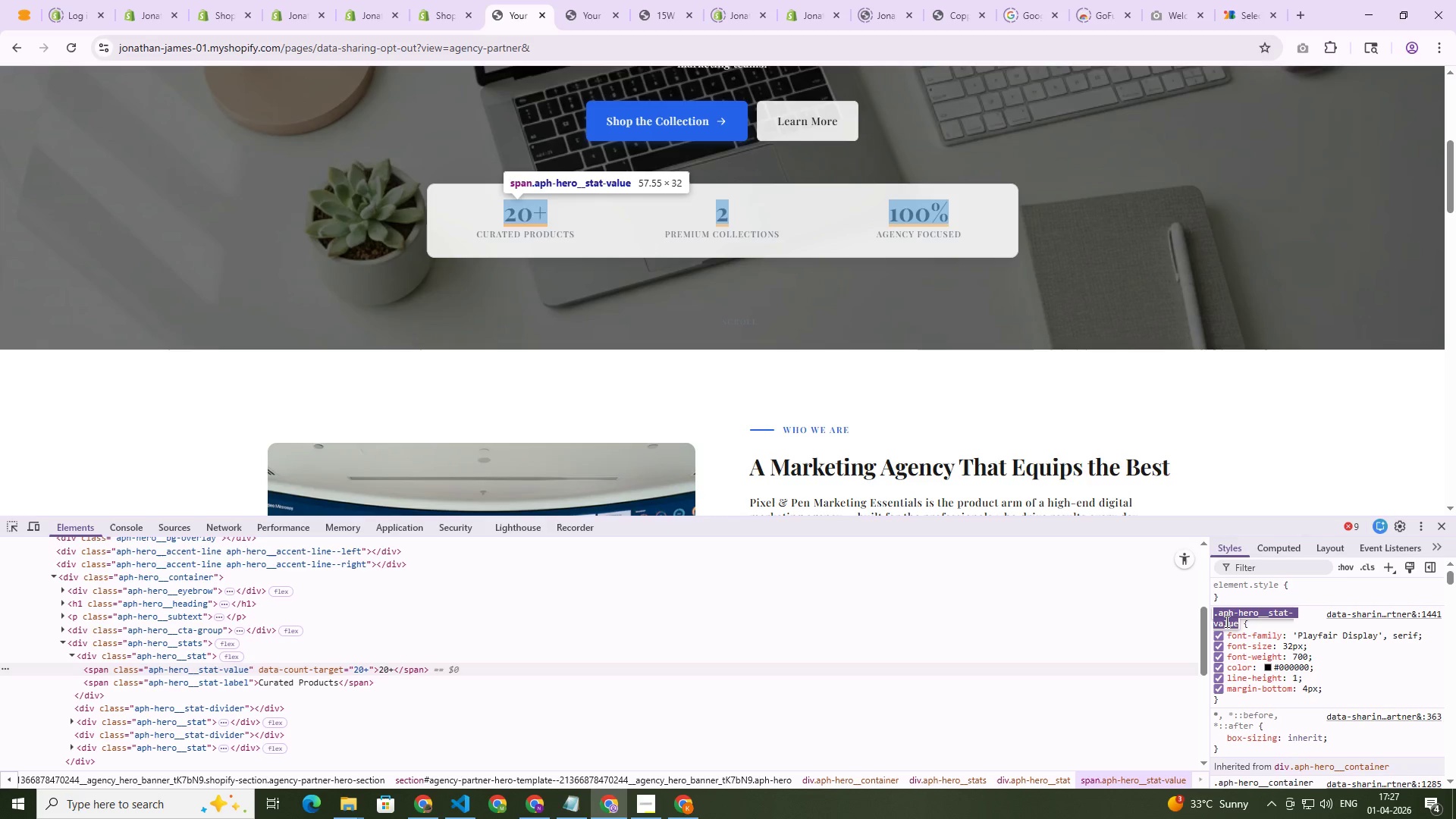 
key(Control+C)
 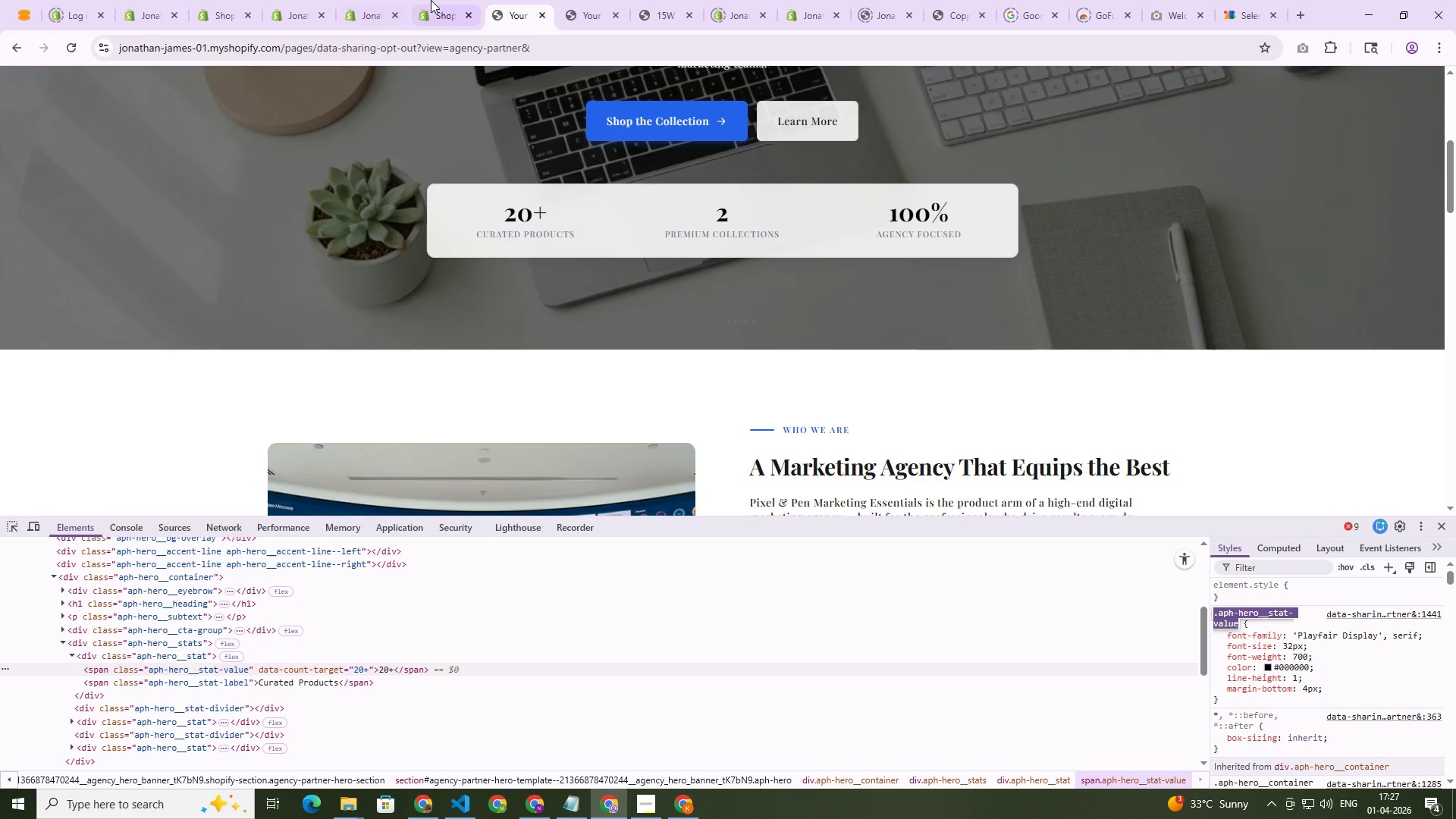 
left_click([431, 0])
 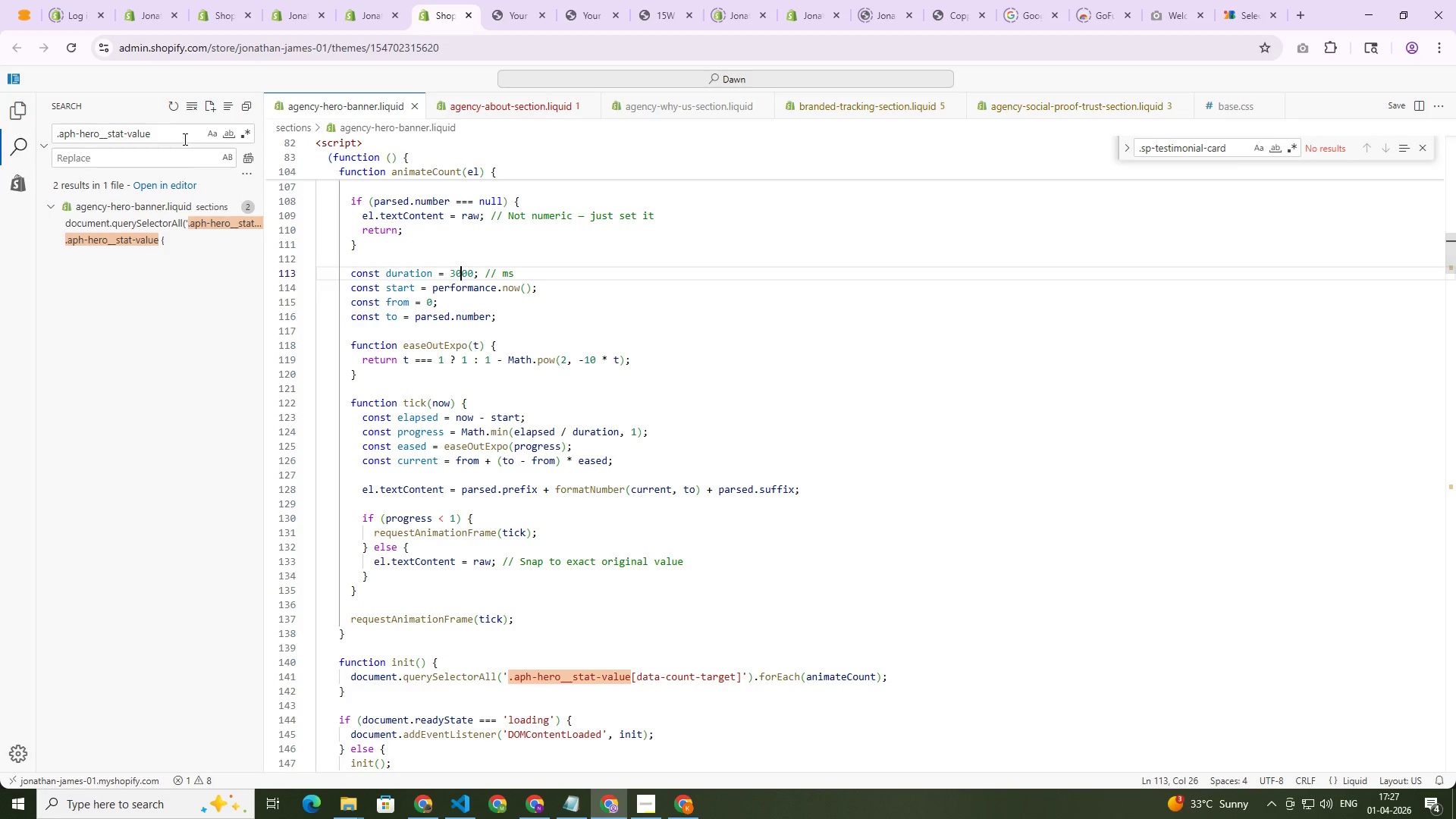 
left_click([742, 264])
 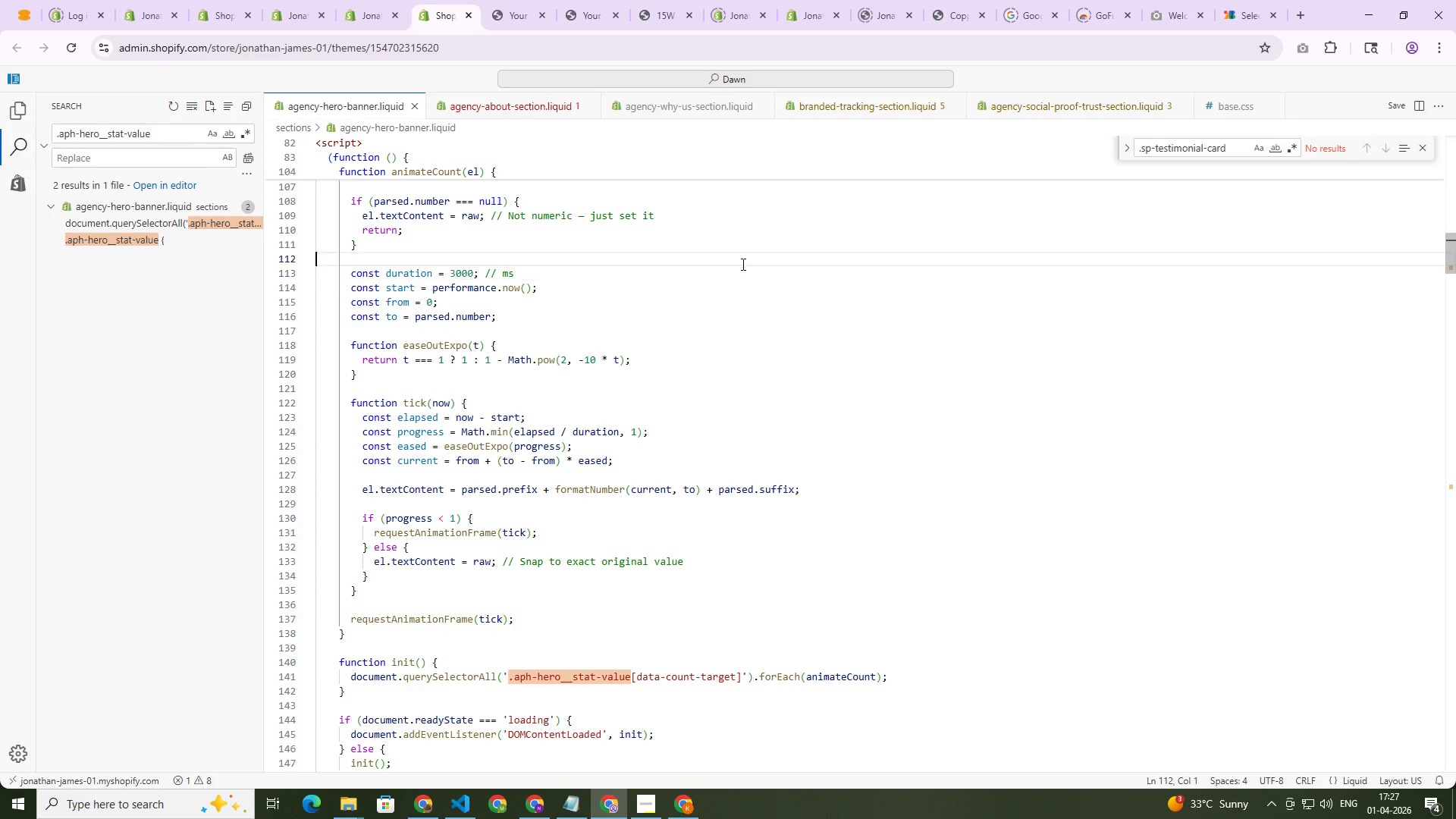 
key(Control+F)
 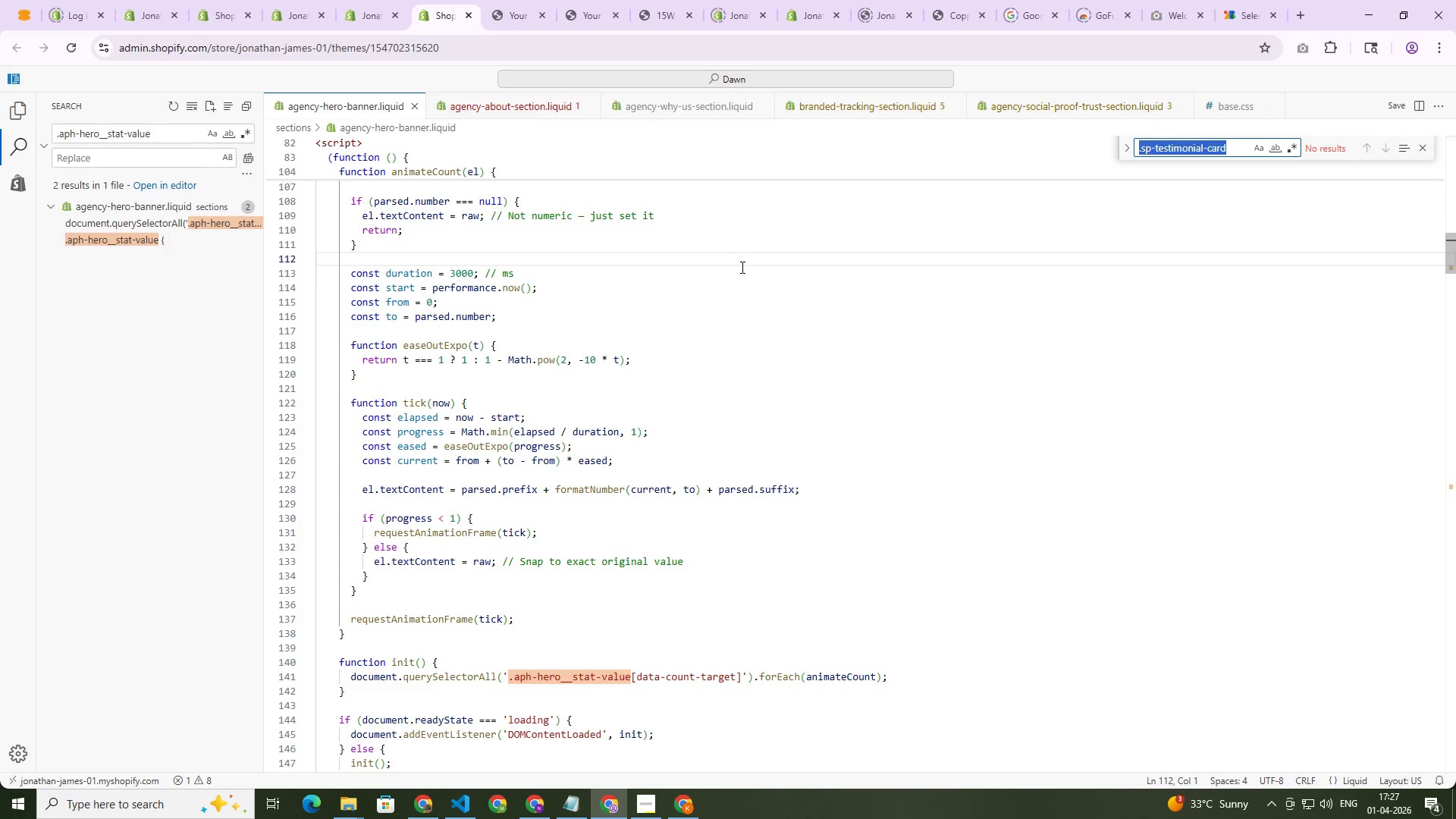 
key(Control+V)
 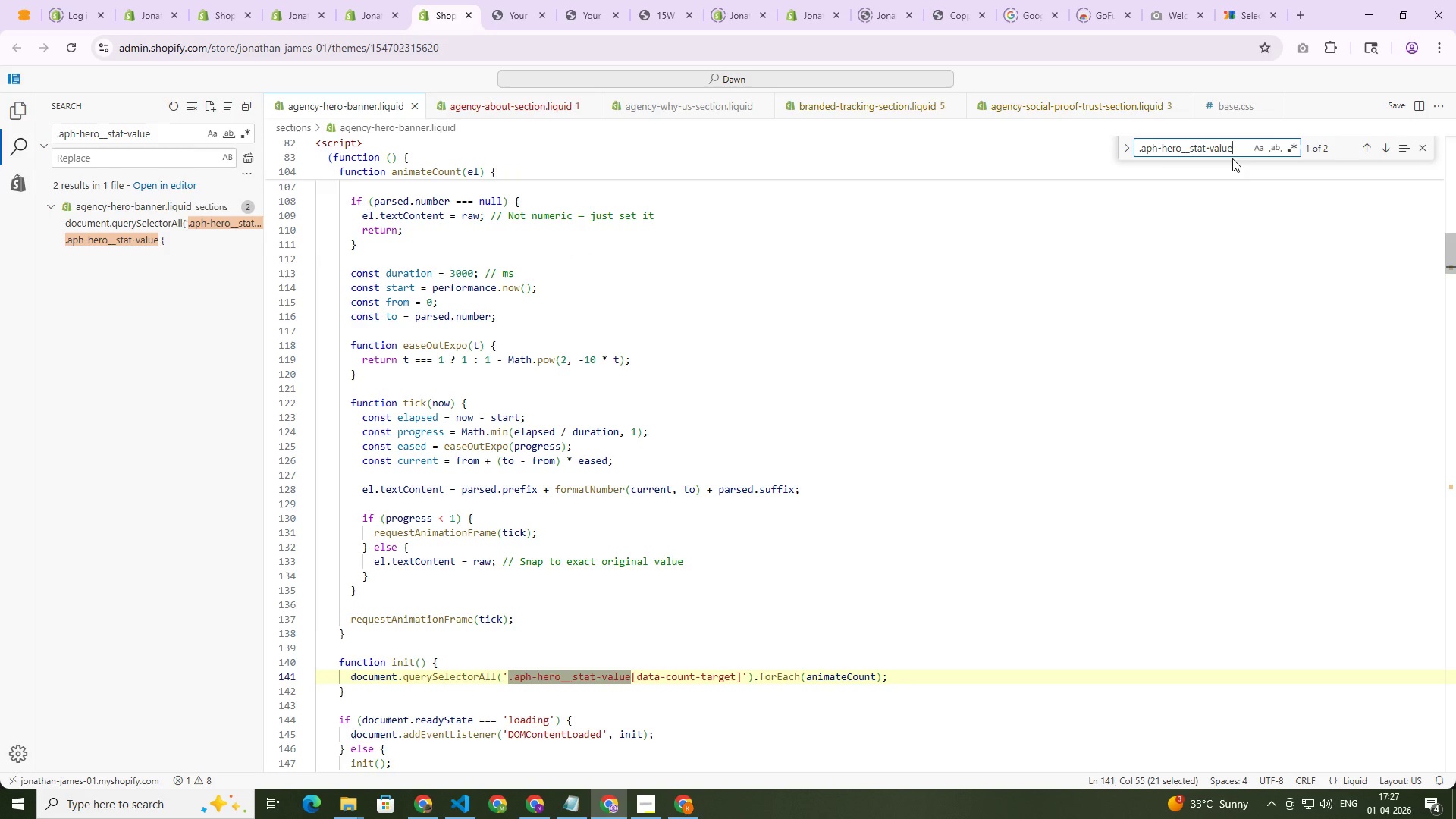 
key(NumpadEnter)
 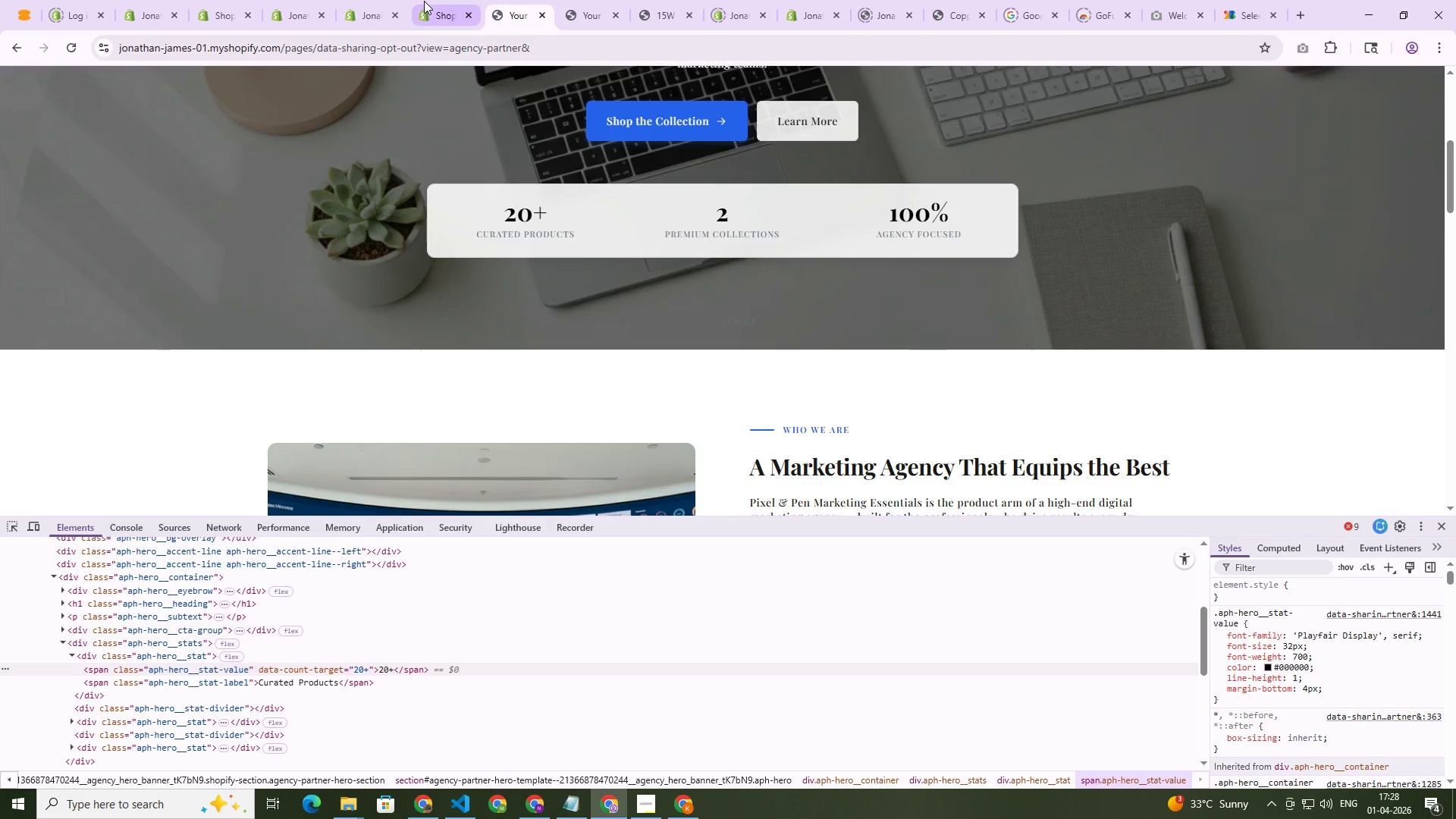 
left_click([427, 1])
 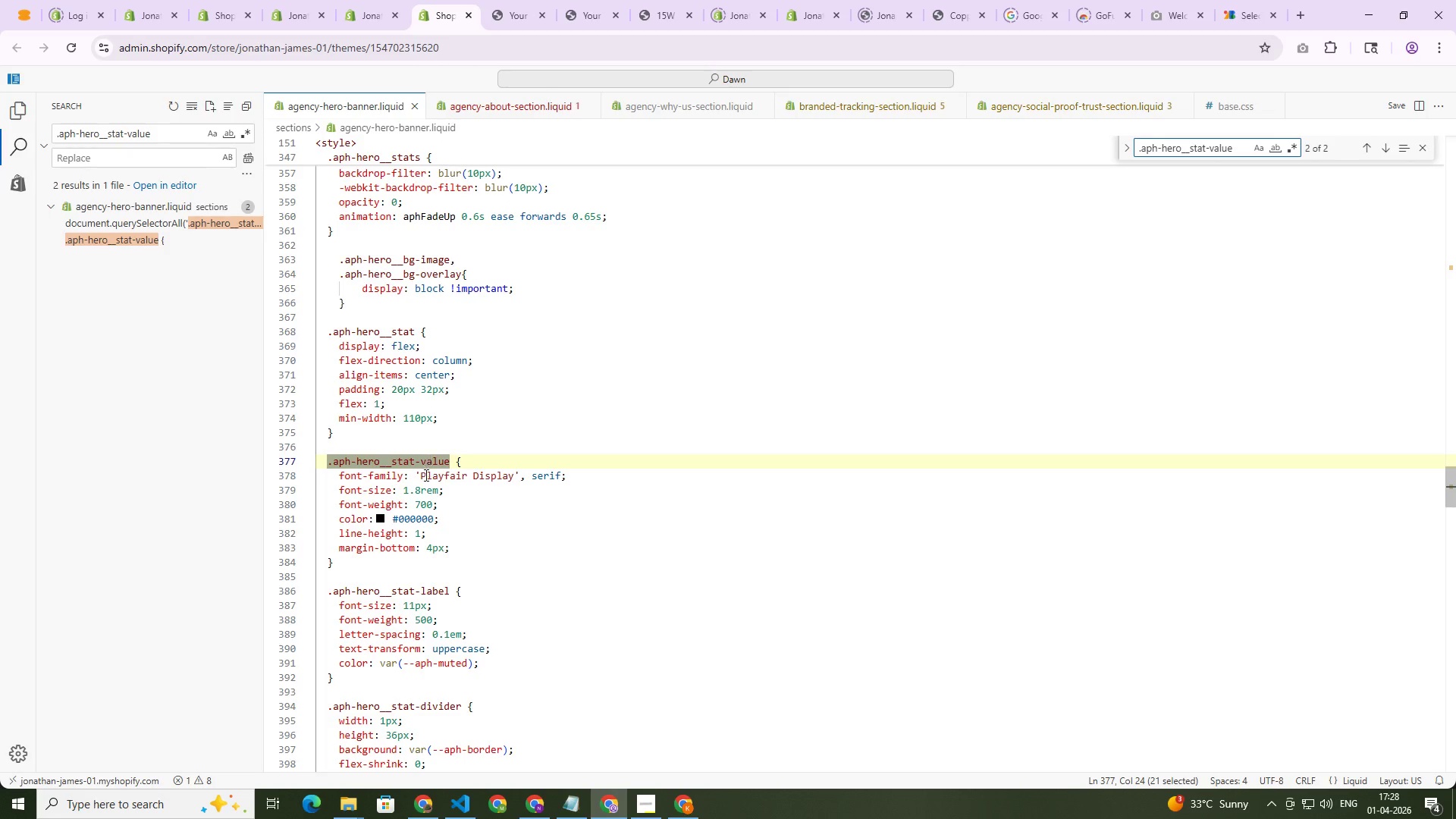 
left_click([425, 486])
 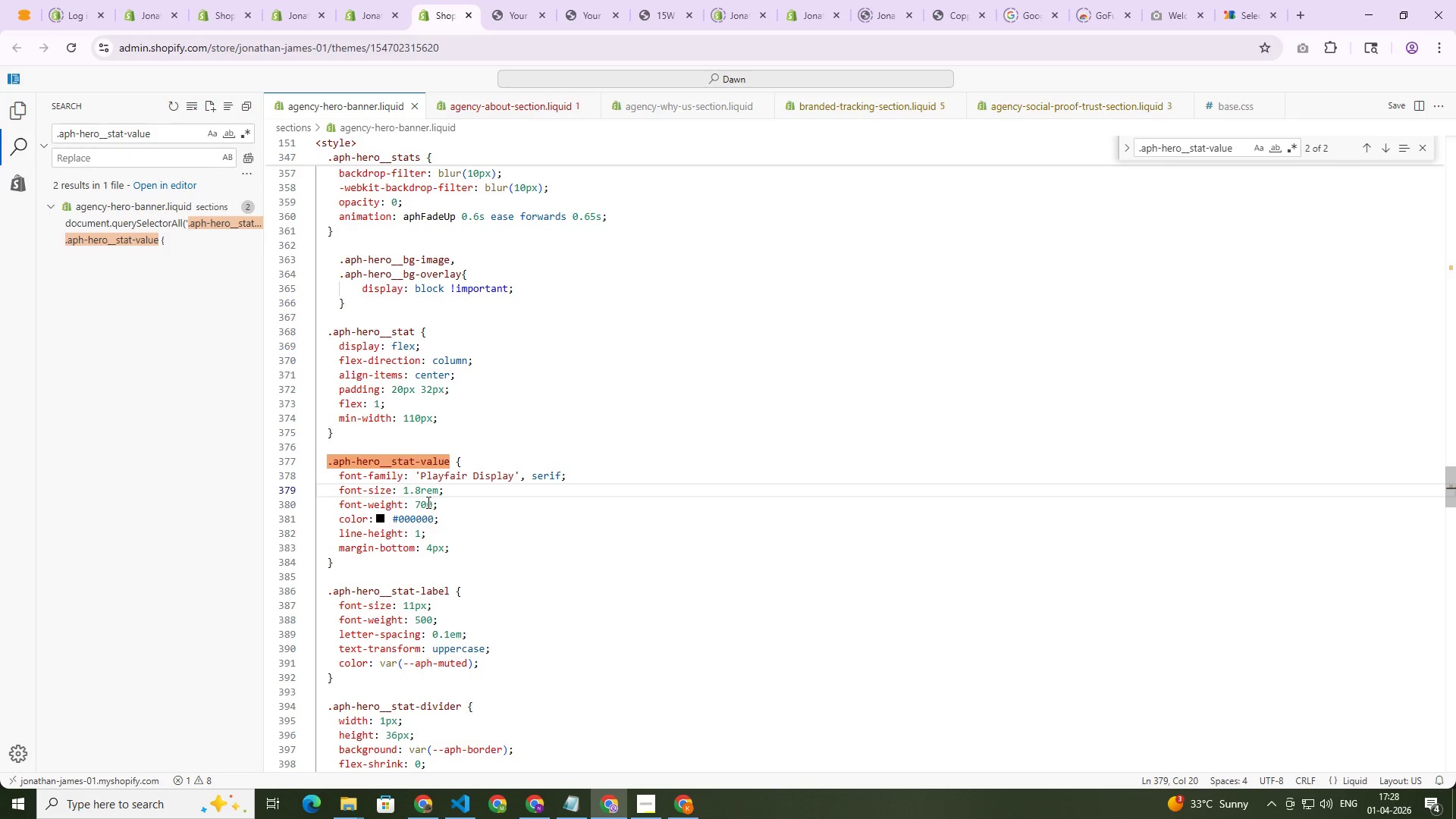 
key(ArrowLeft)
 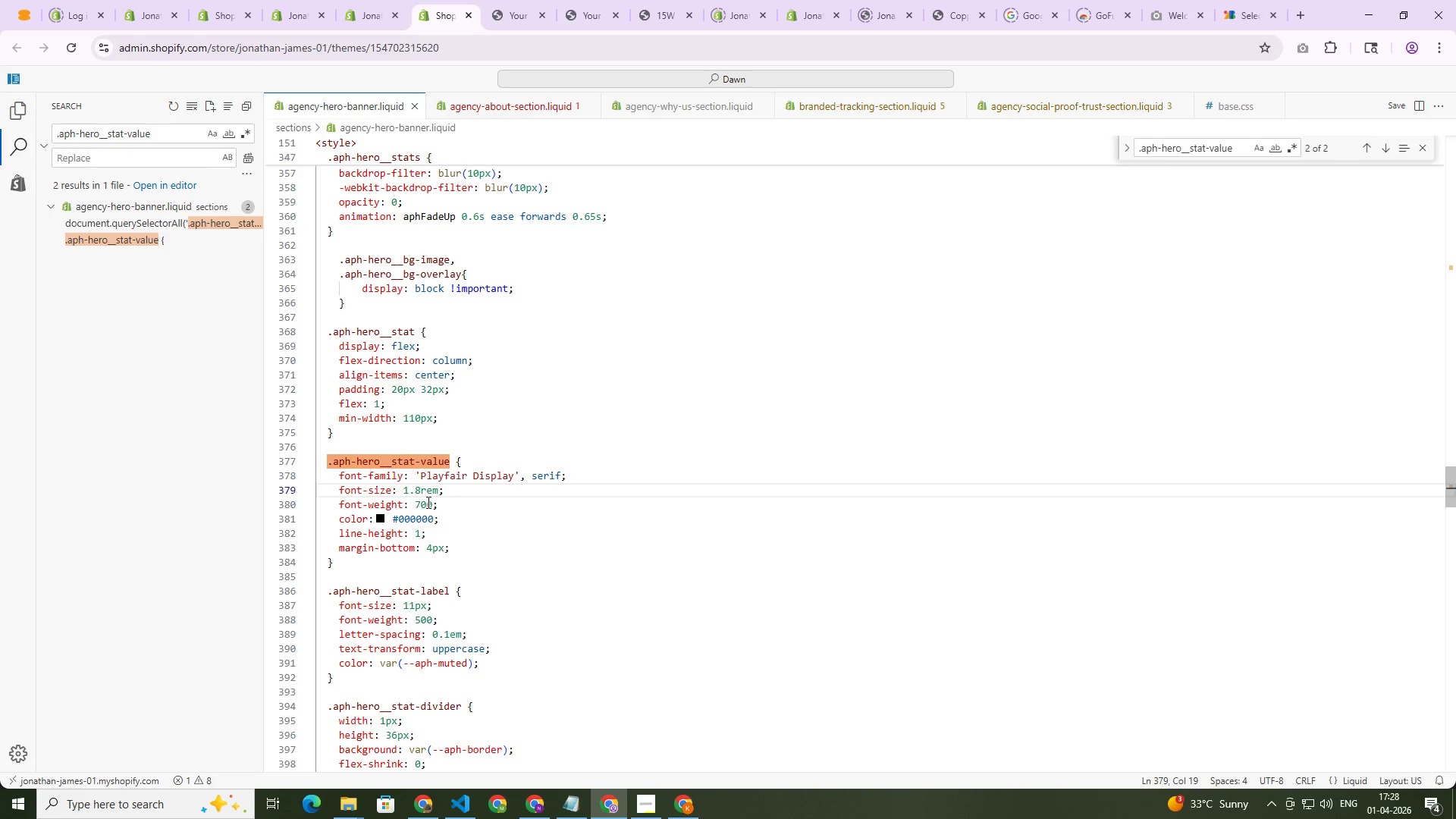 
key(Backspace)
 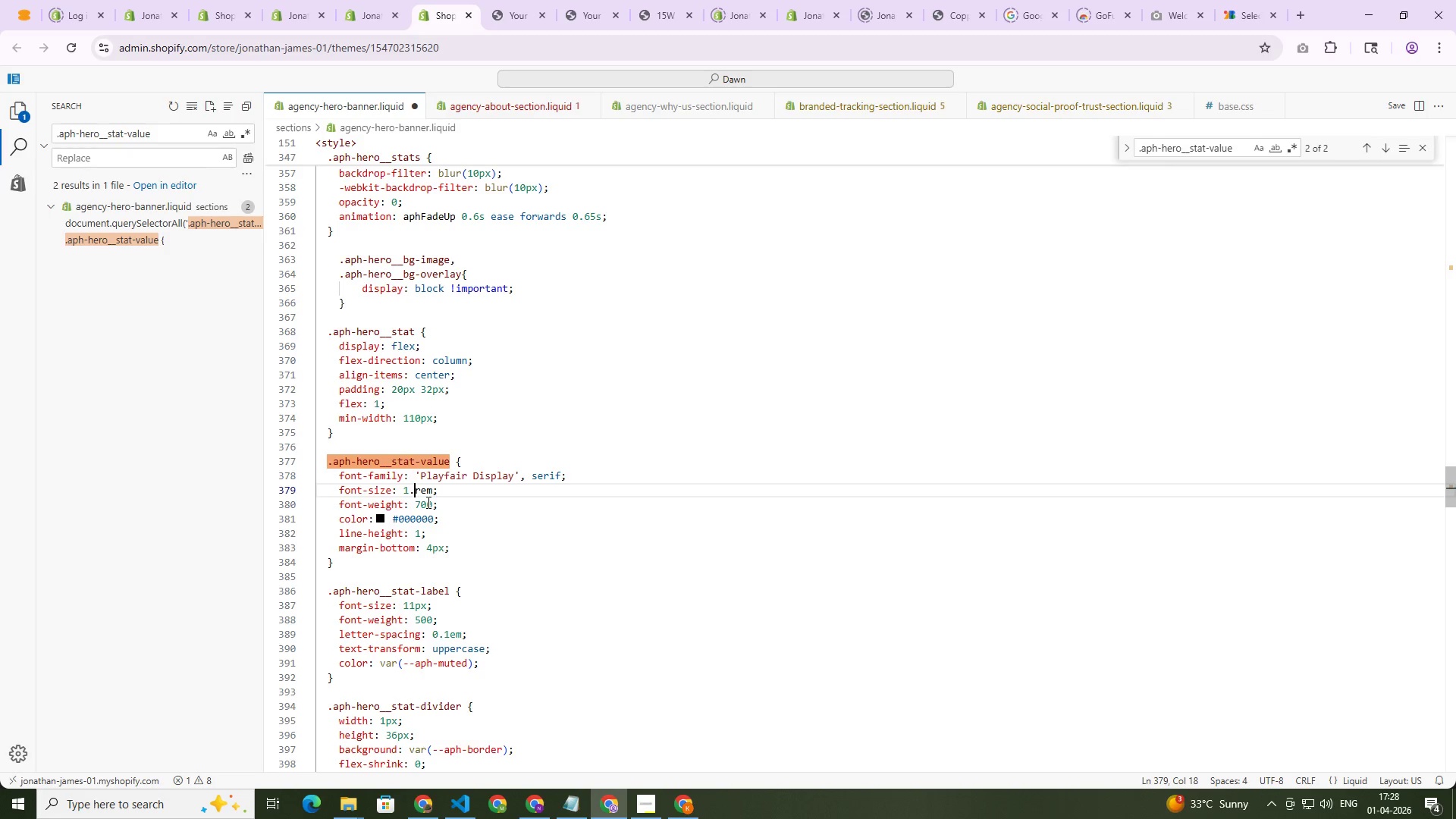 
key(Backspace)
 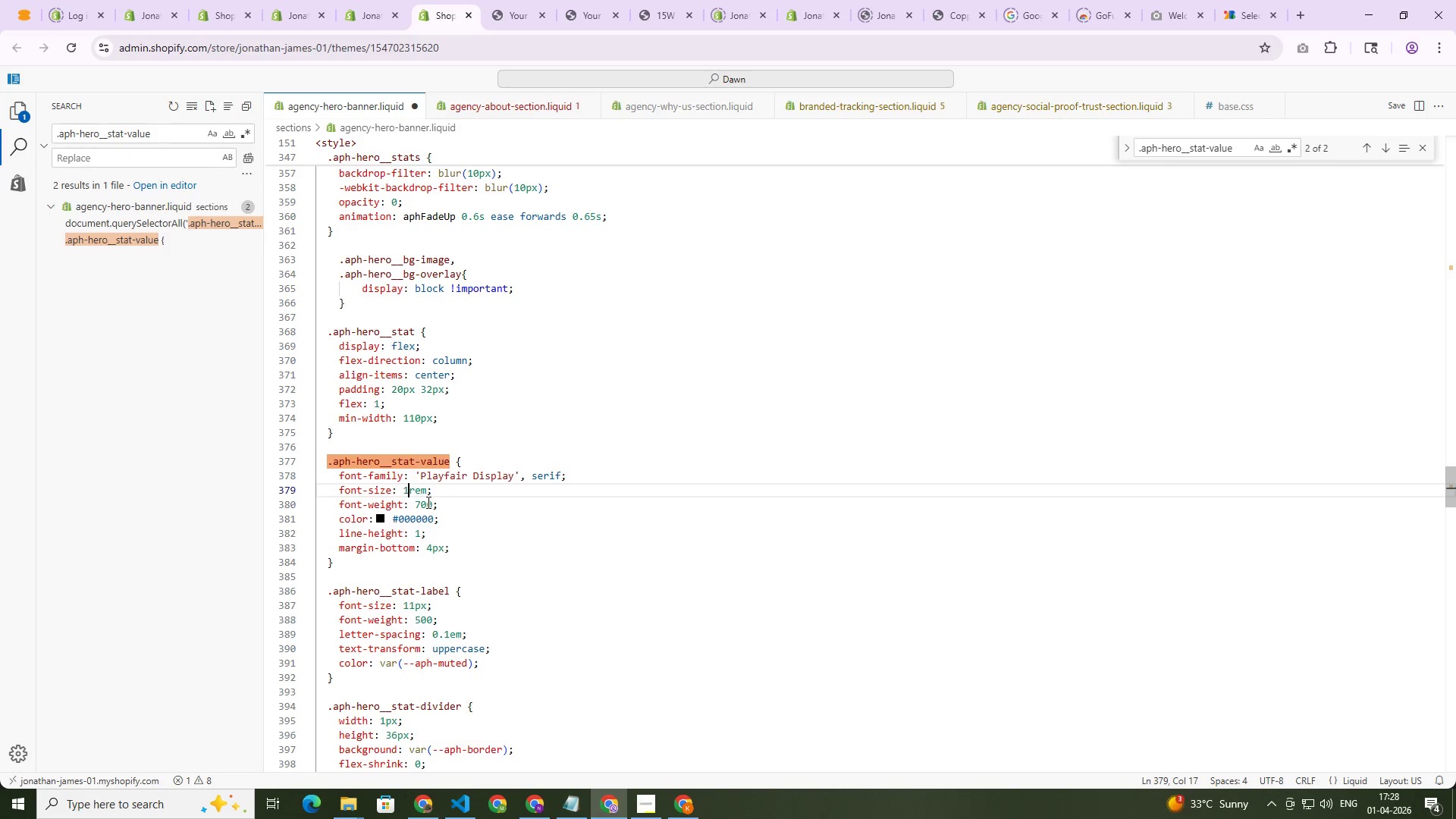 
key(Backspace)
 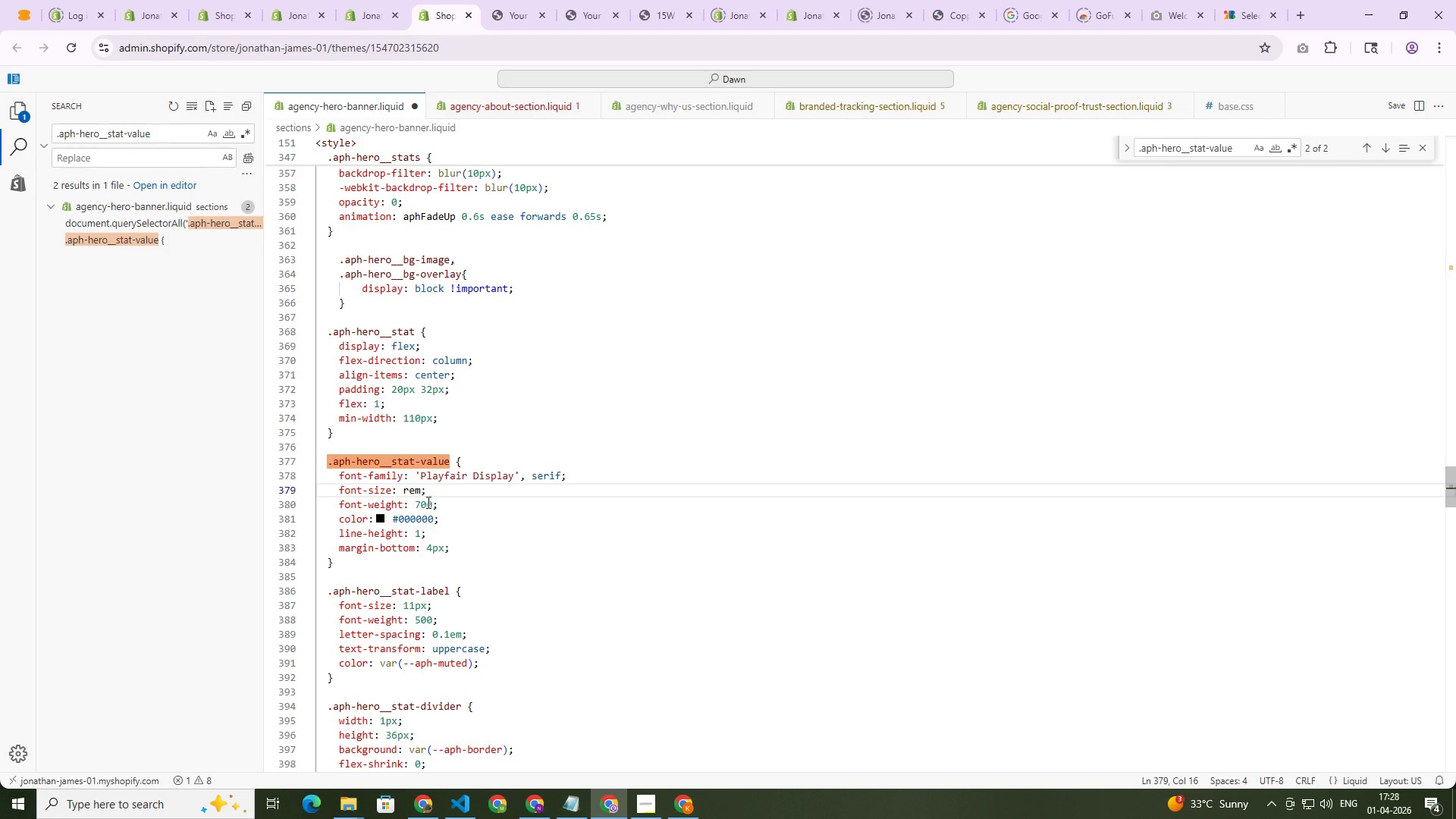 
key(Numpad3)
 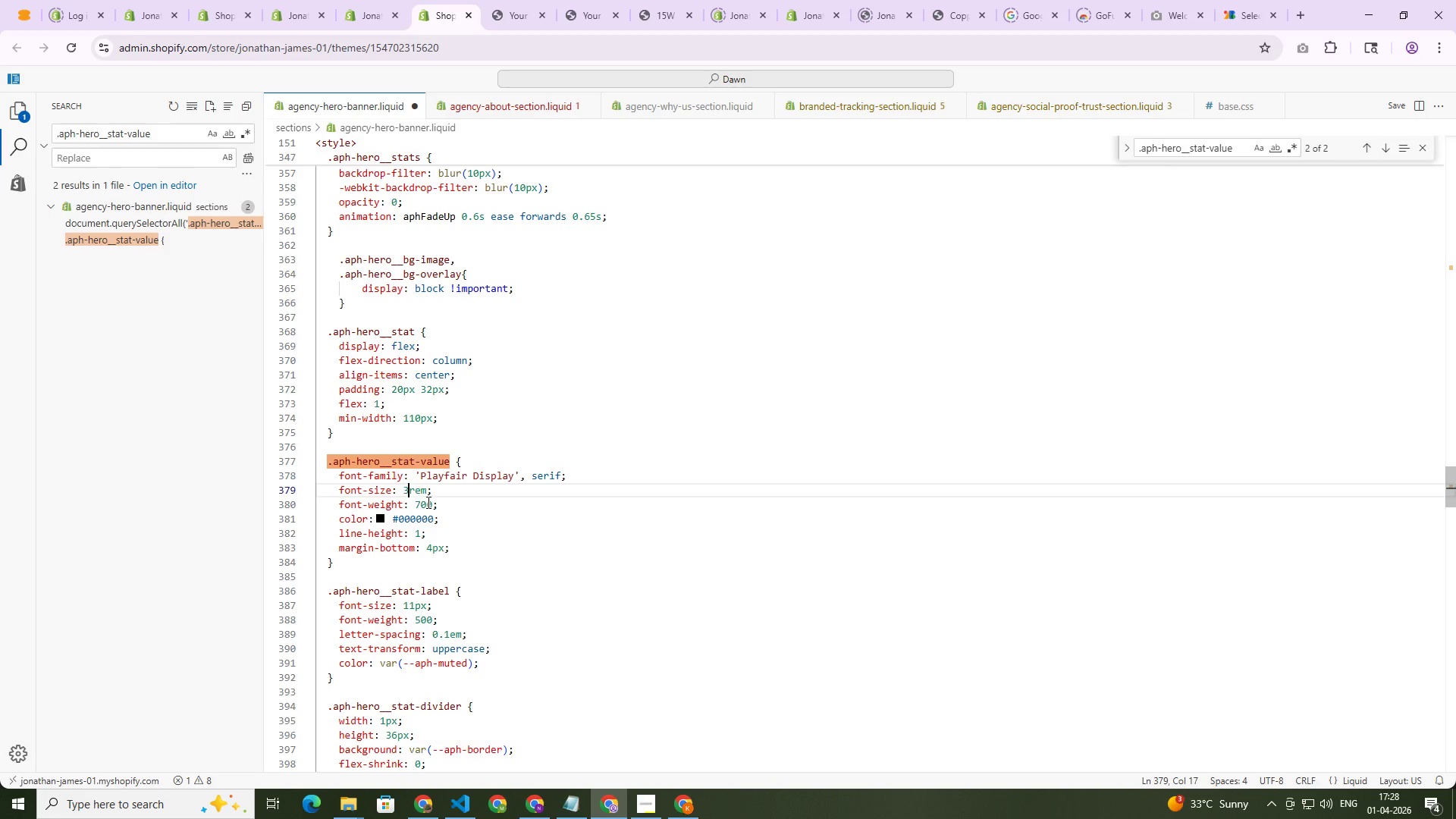 
key(NumpadDecimal)
 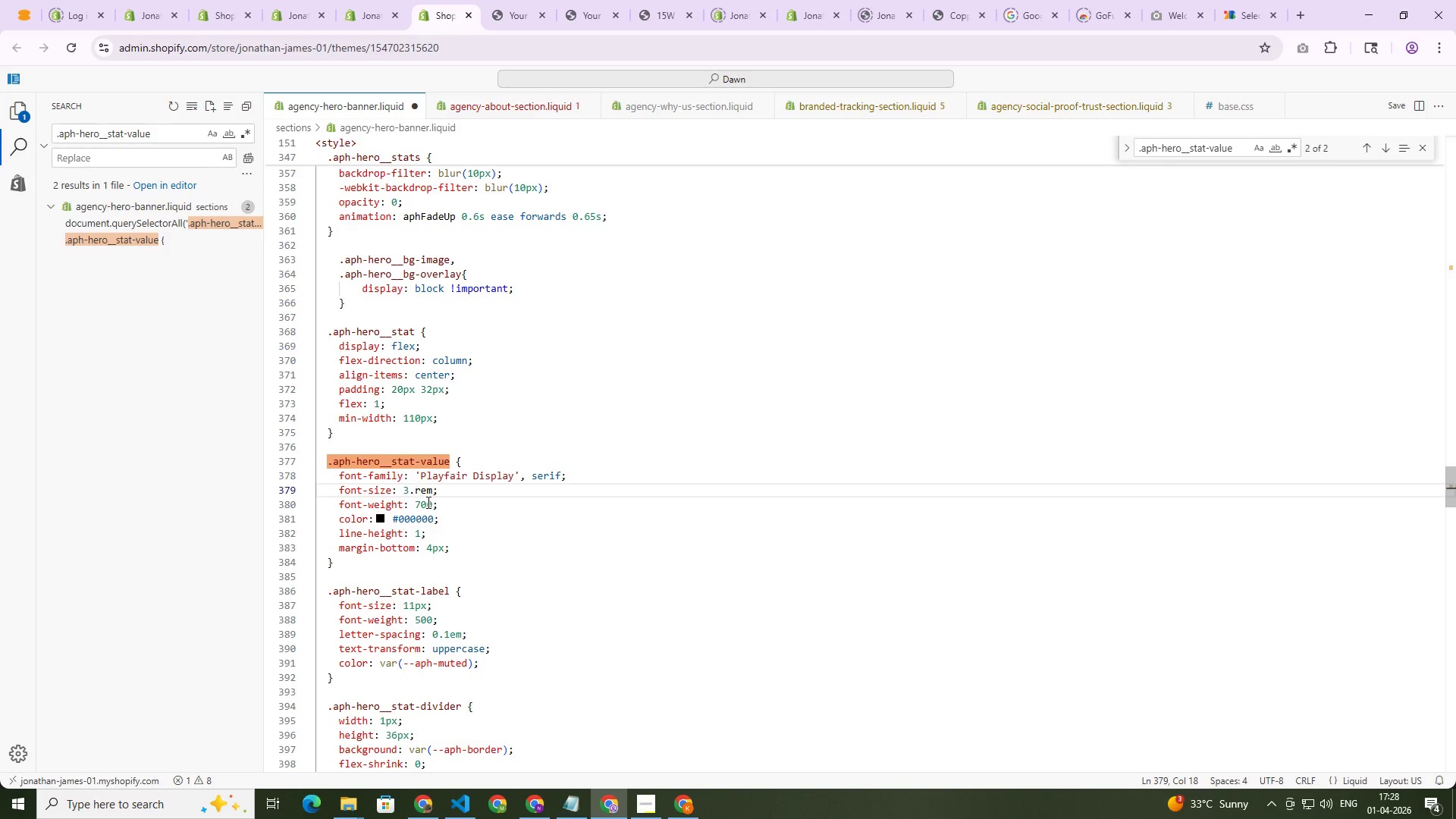 
key(Numpad2)
 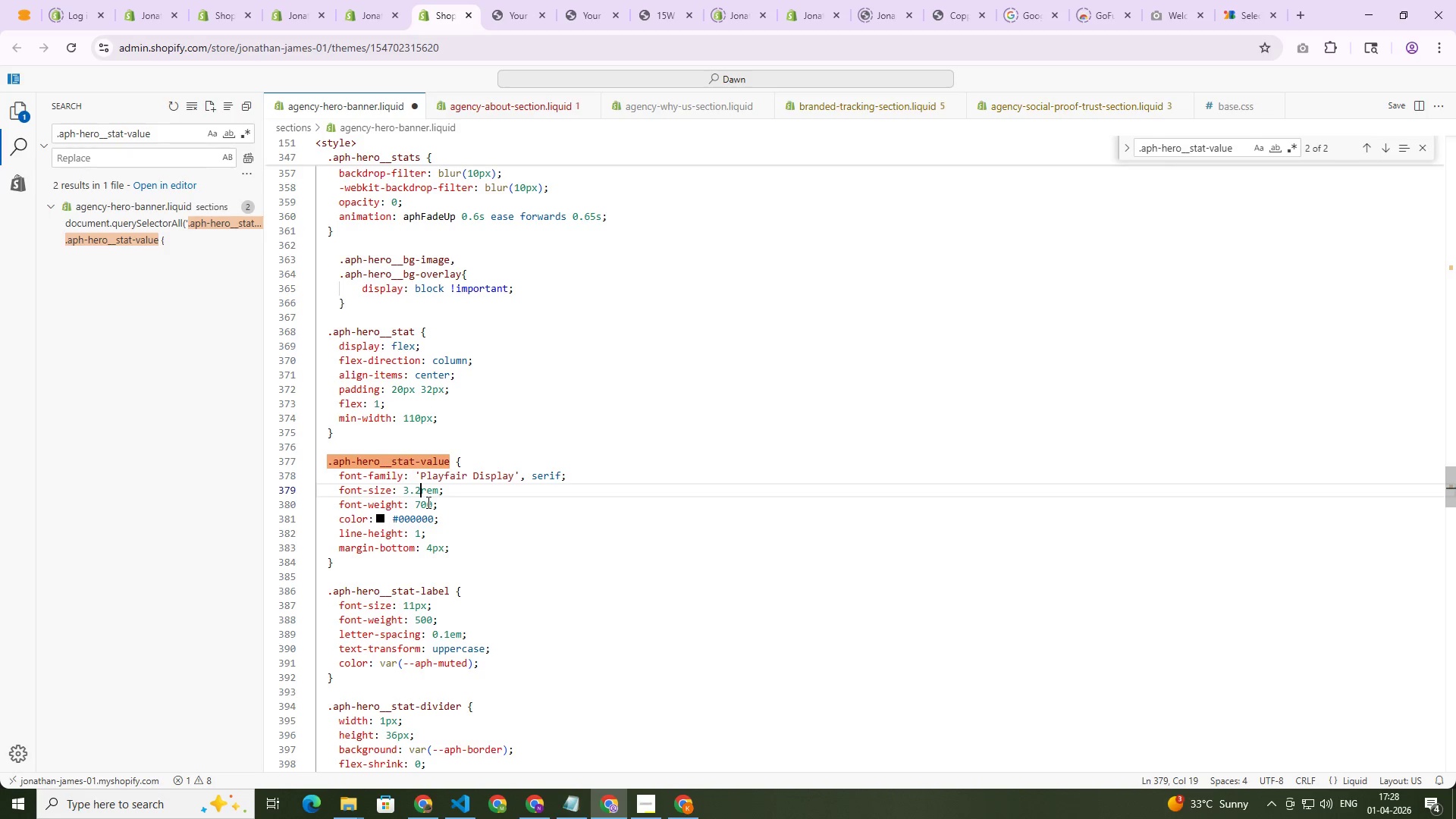 
key(Control+S)
 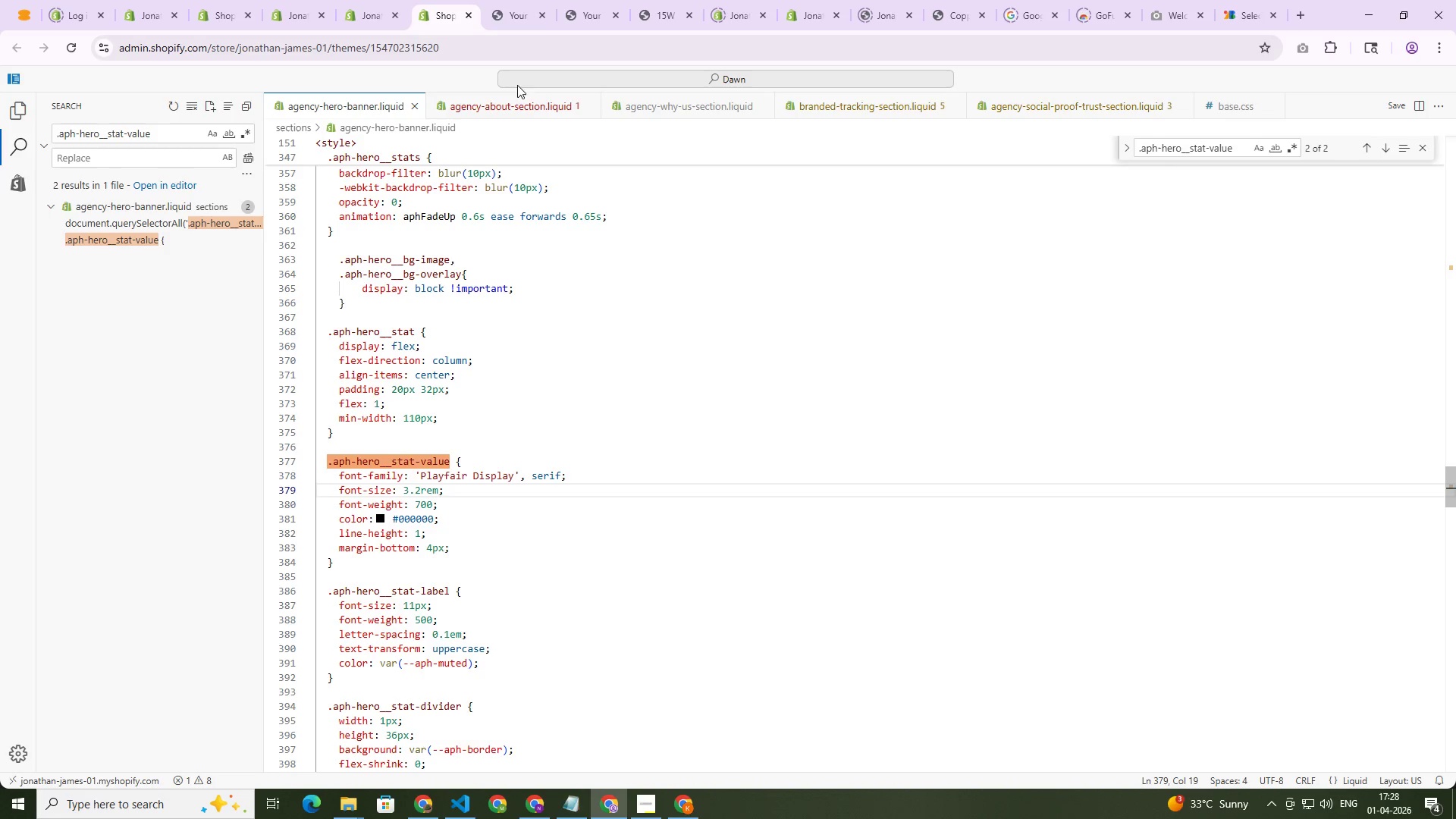 
left_click([501, 0])
 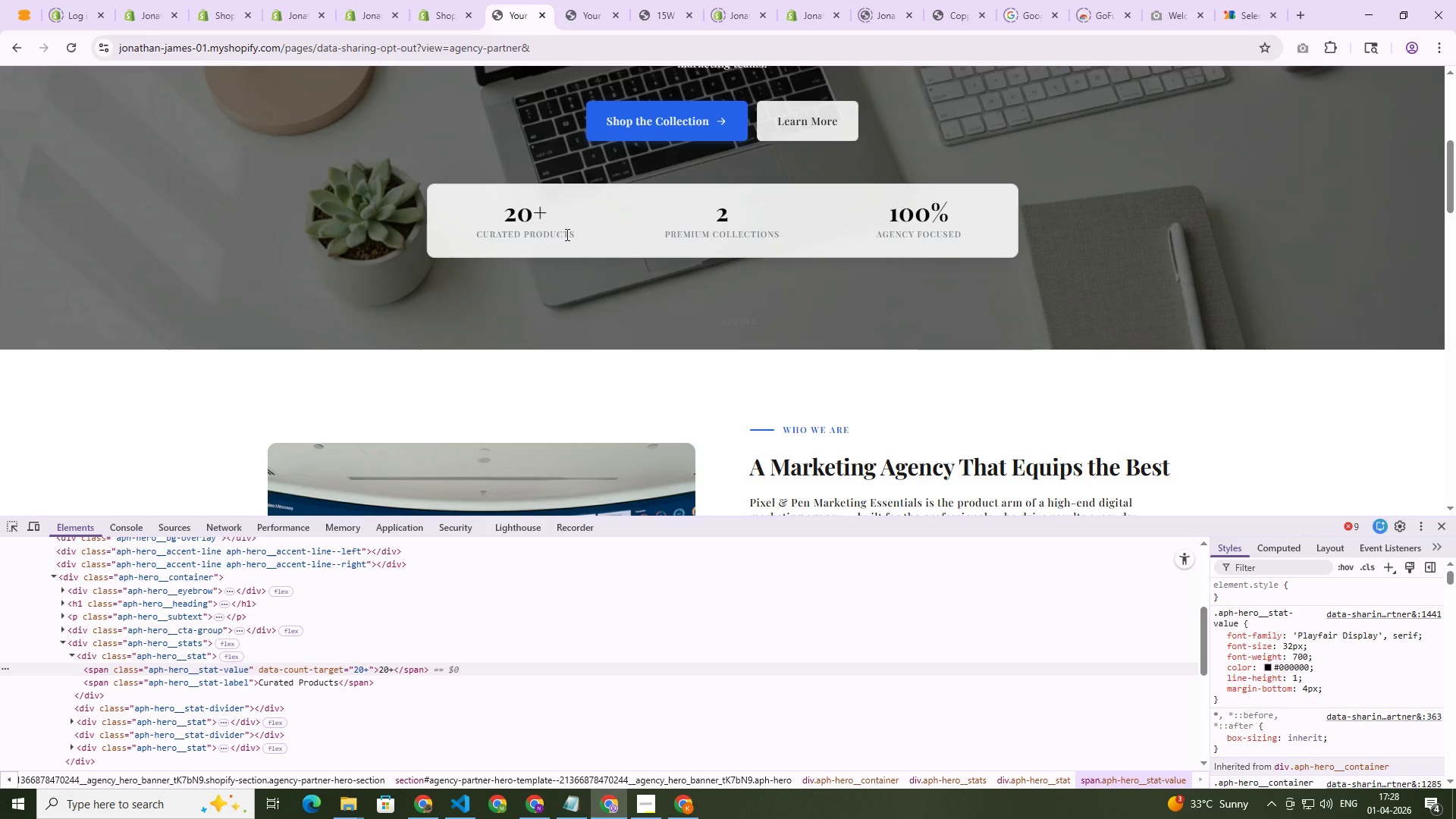 
key(Control+Shift+R)
 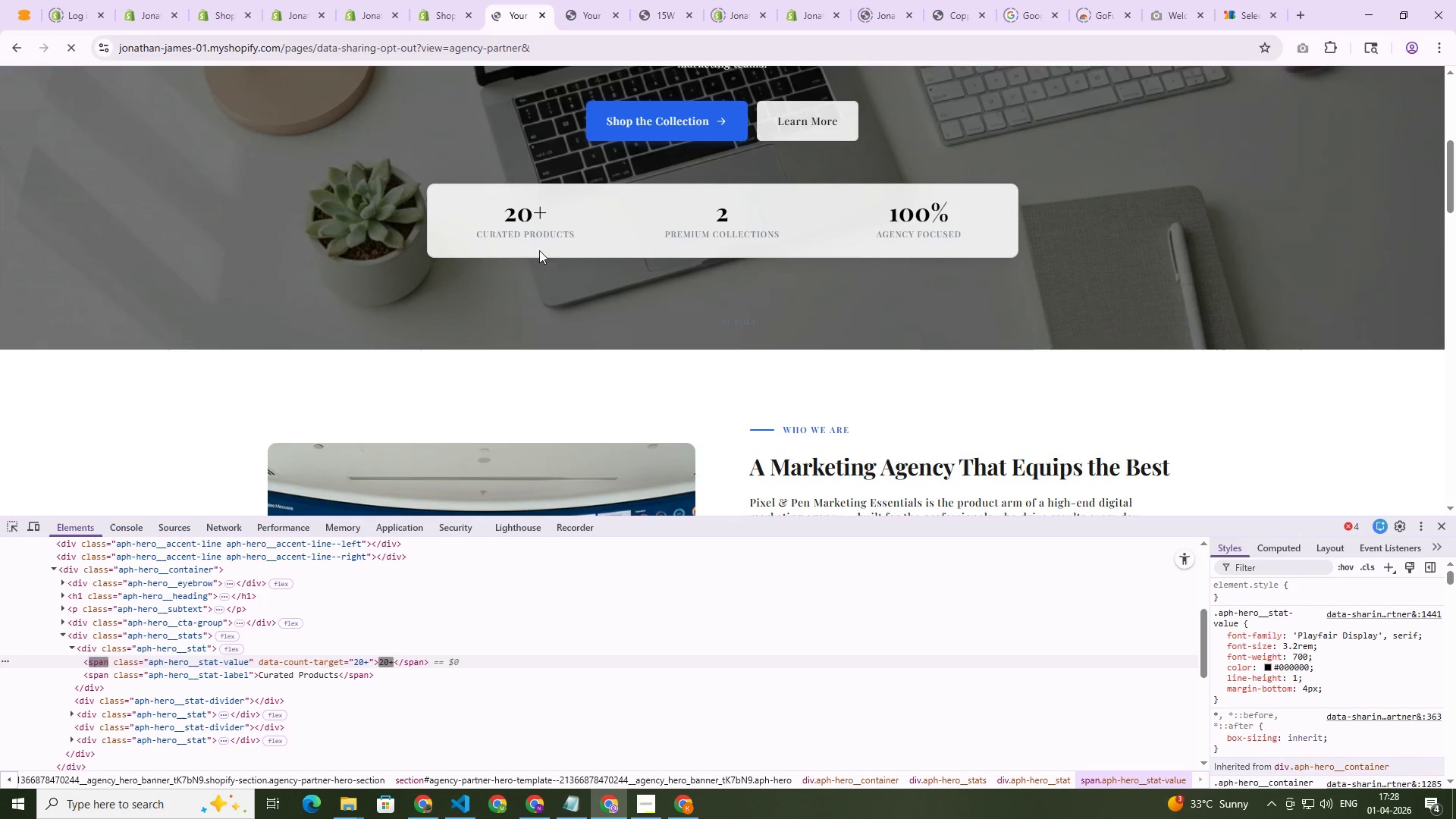 
wait(11.31)
 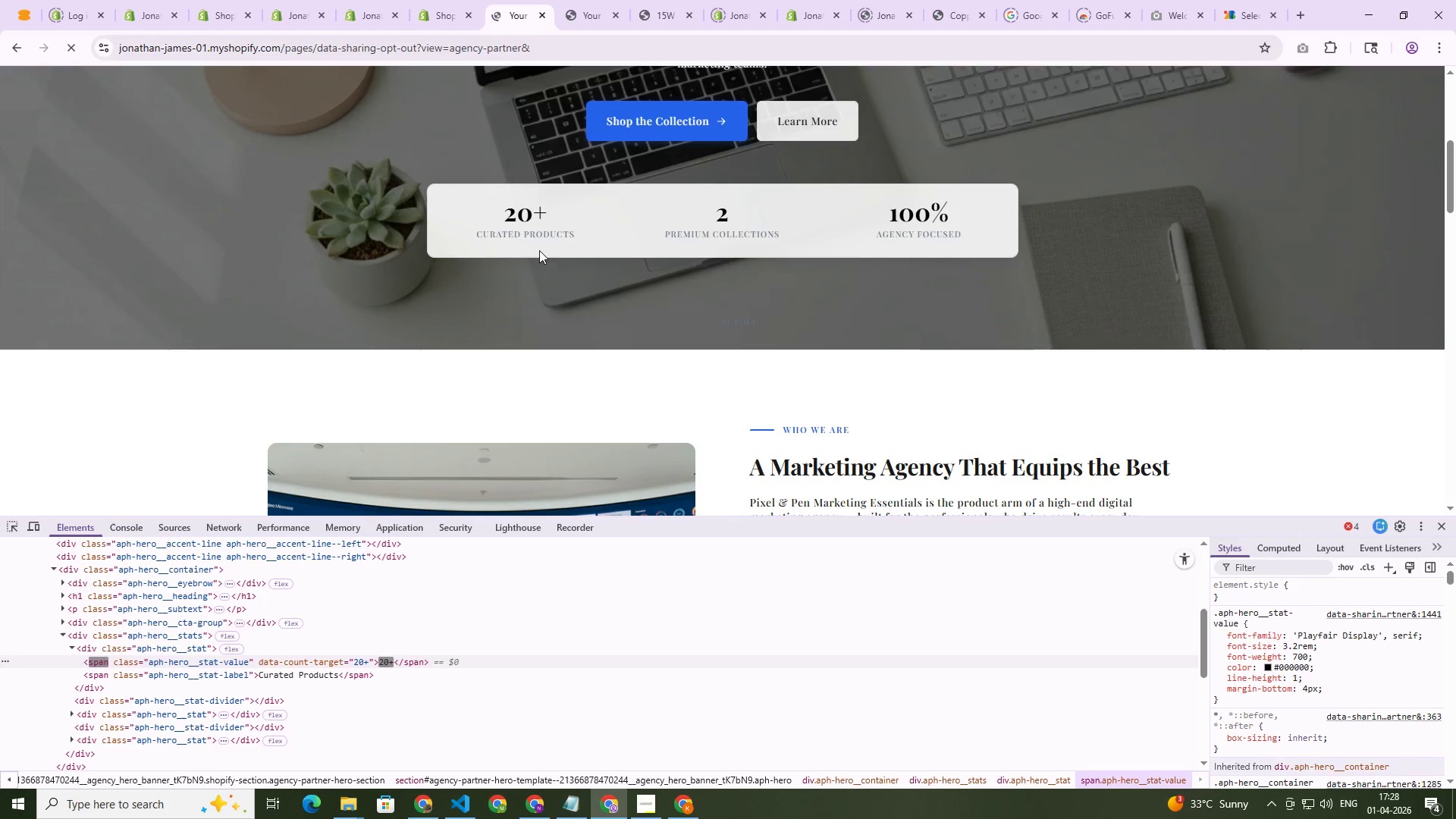 
scroll: coordinate [824, 415], scroll_direction: down, amount: 1.0
 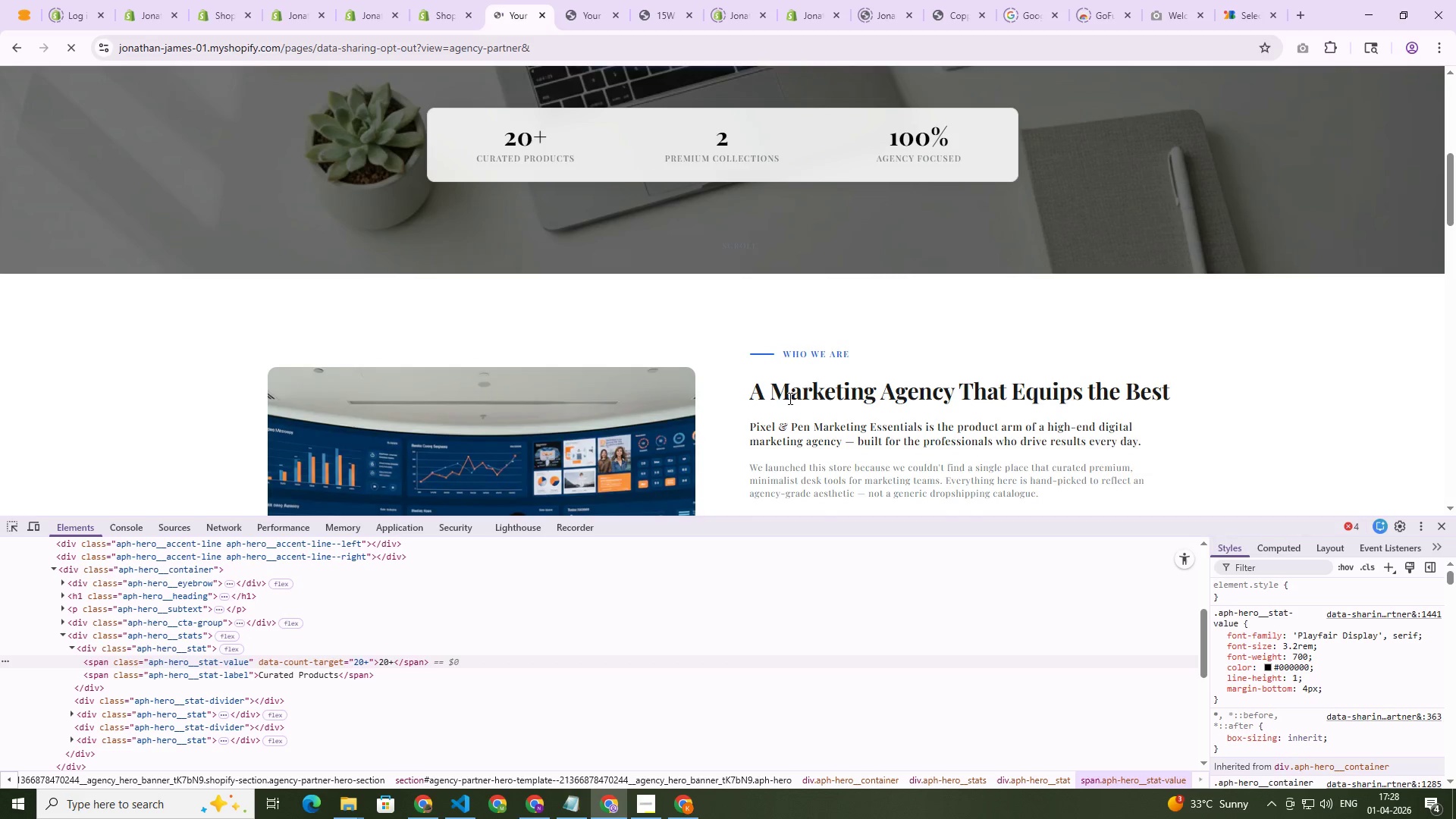 
key(Control+Shift+C)
 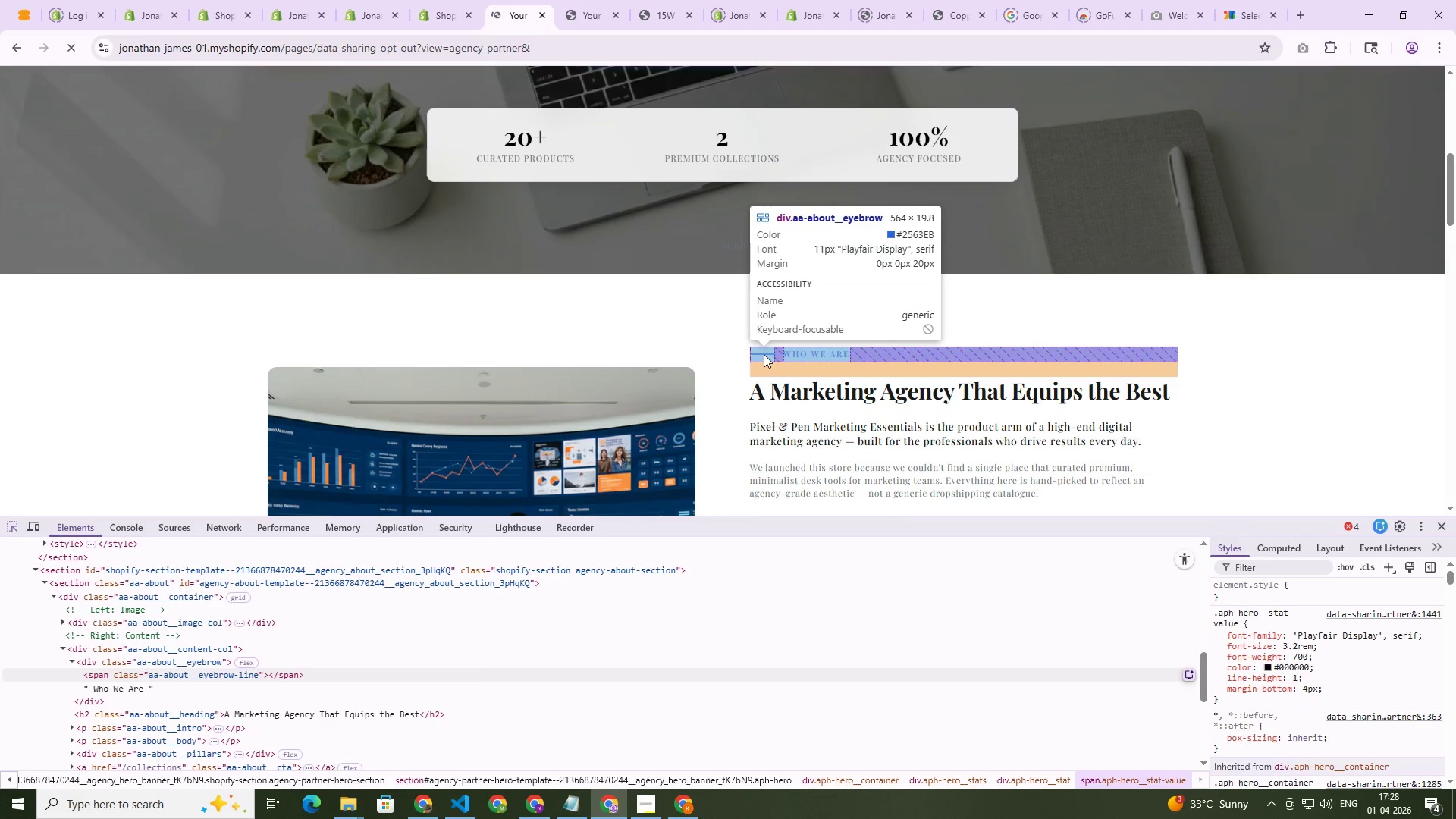 
left_click([763, 354])
 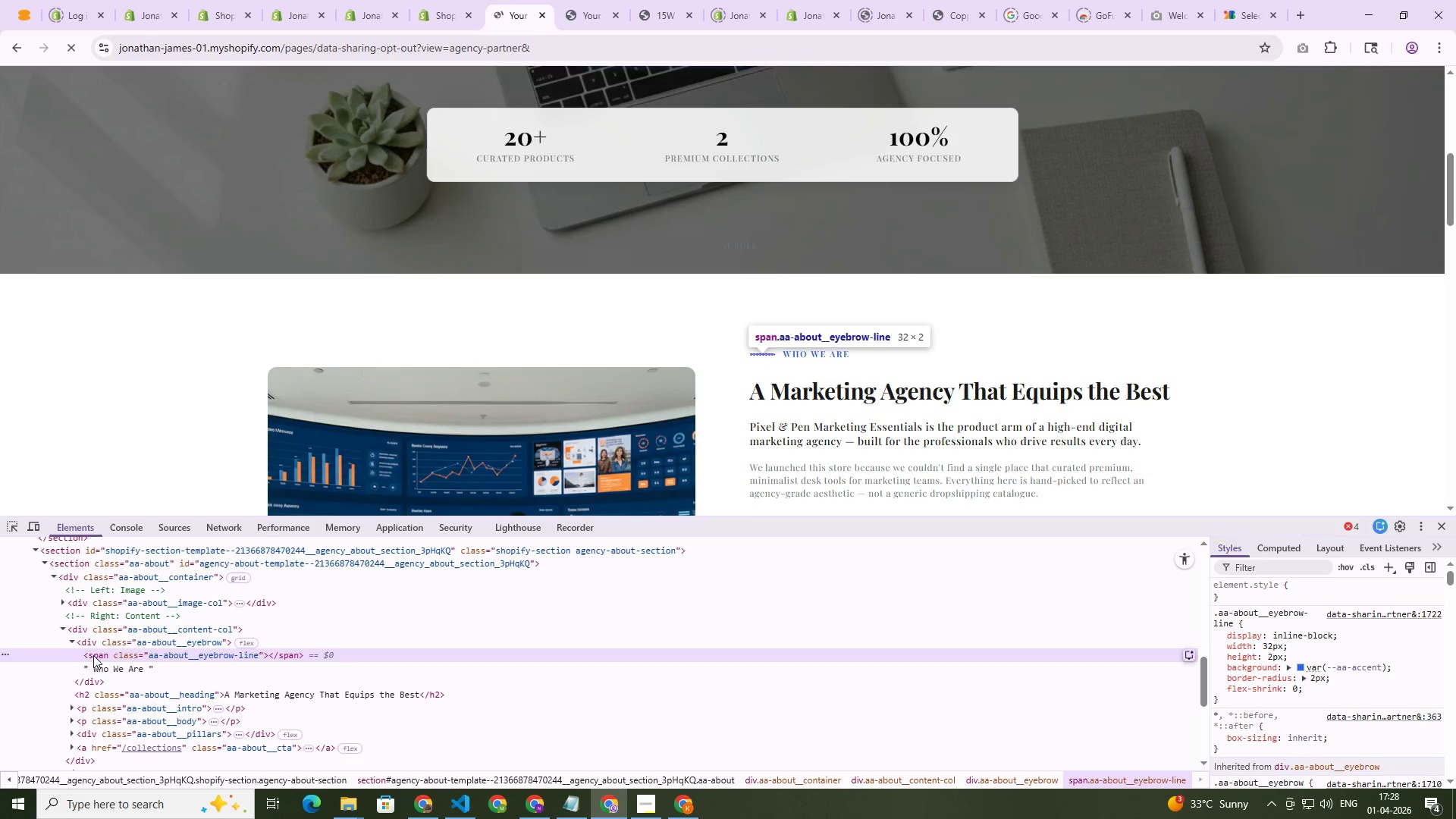 
wait(6.47)
 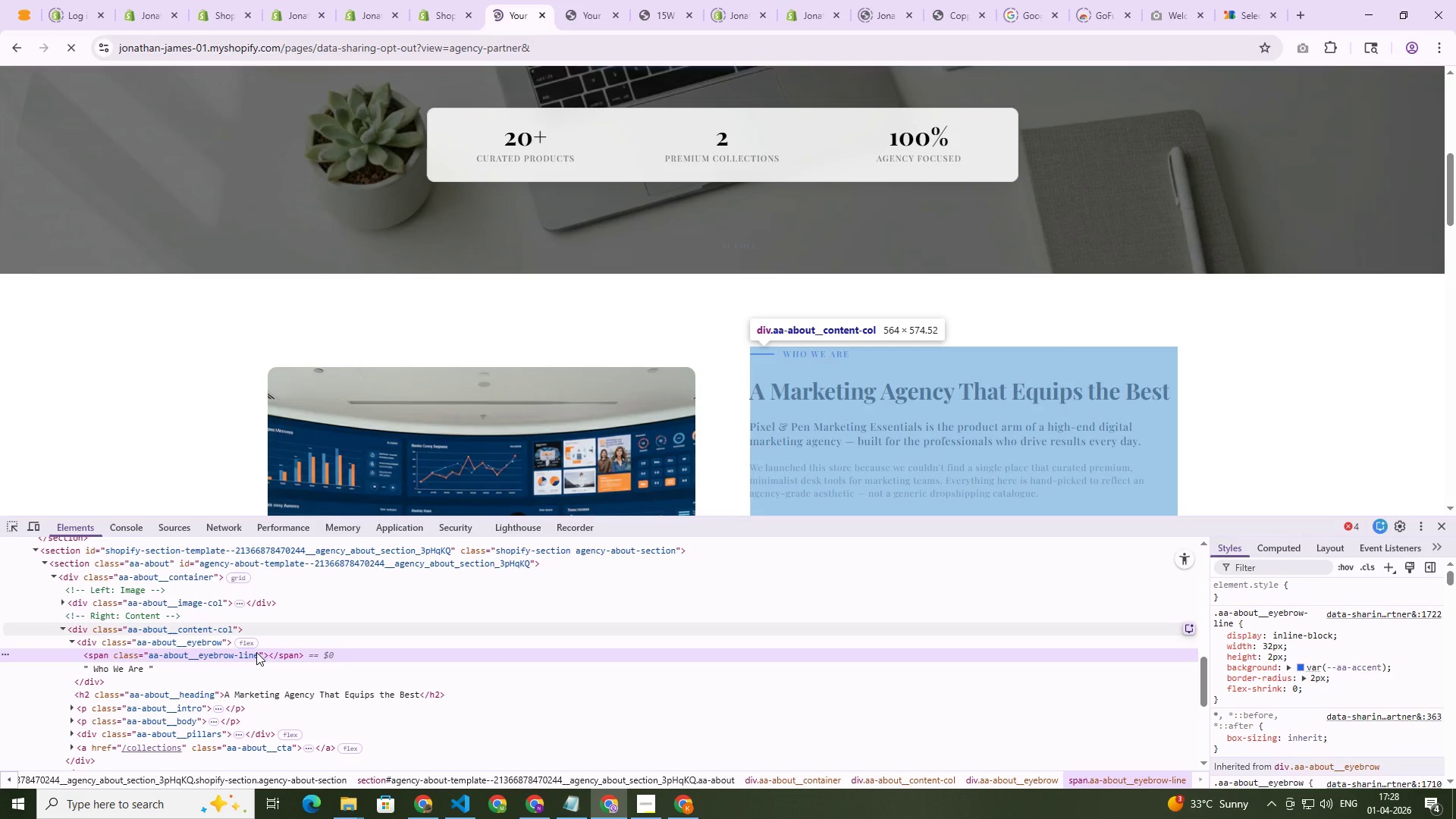 
right_click([84, 655])
 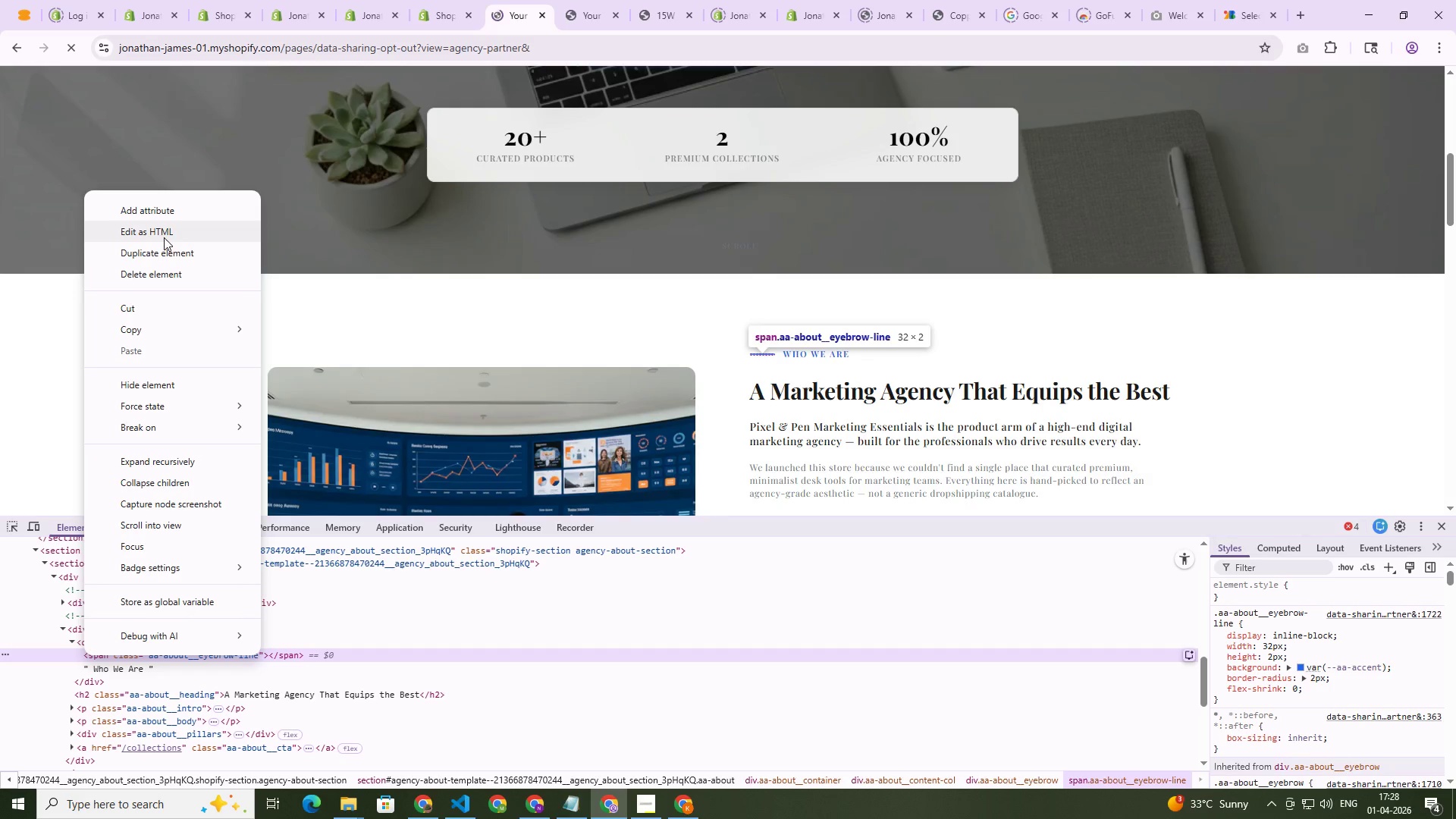 
left_click([166, 234])
 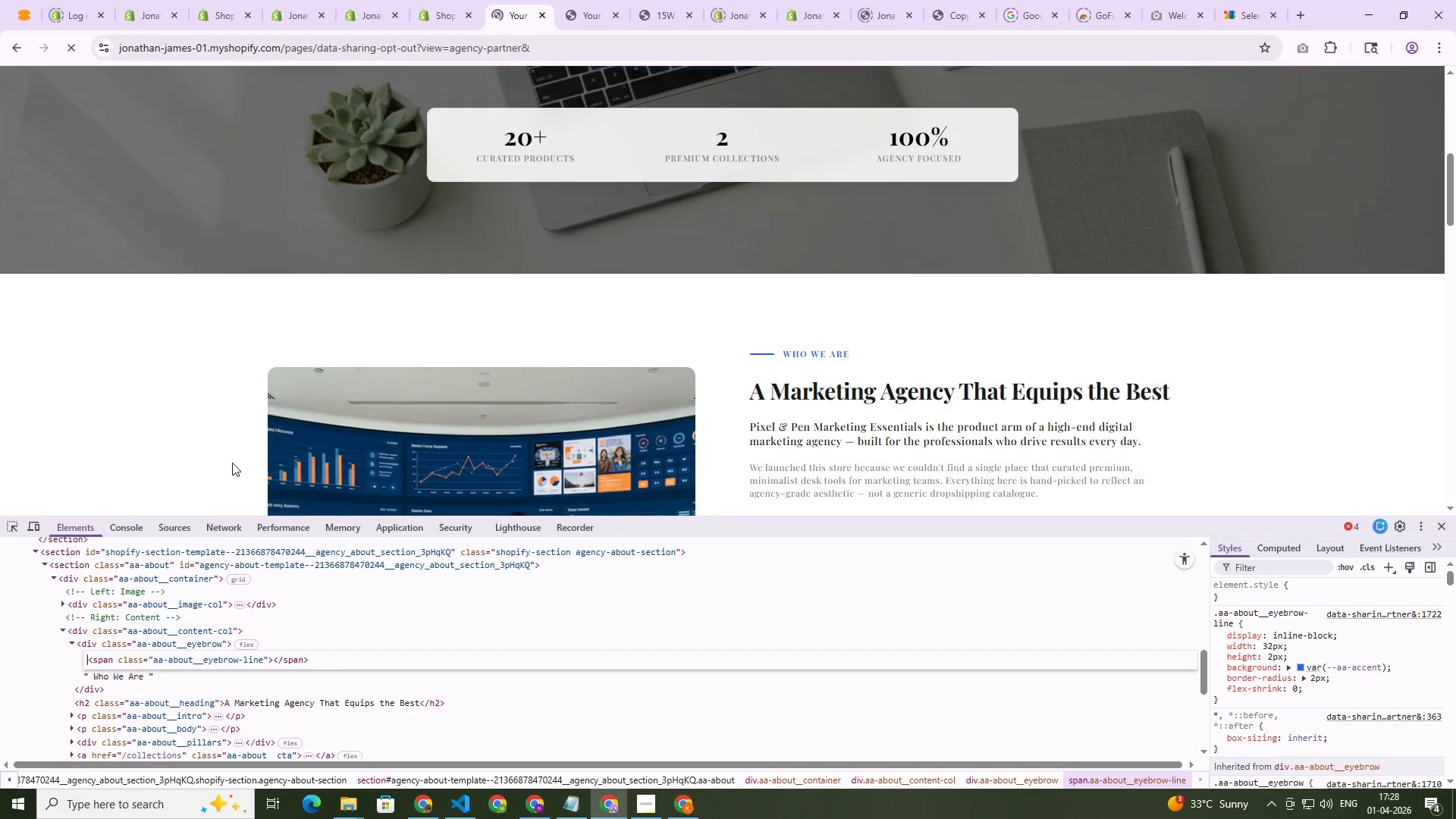 
key(Control+A)
 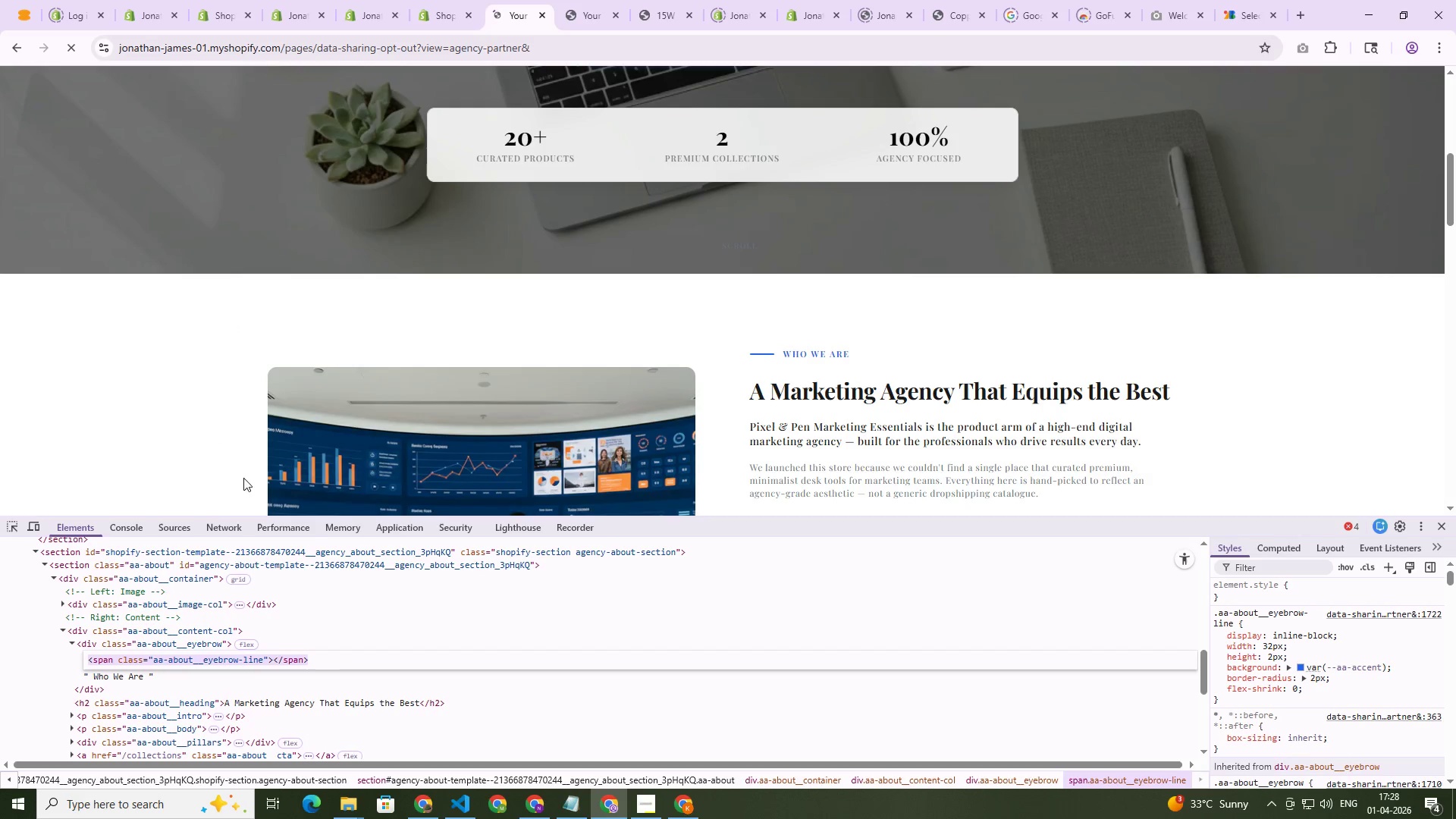 
key(Control+C)
 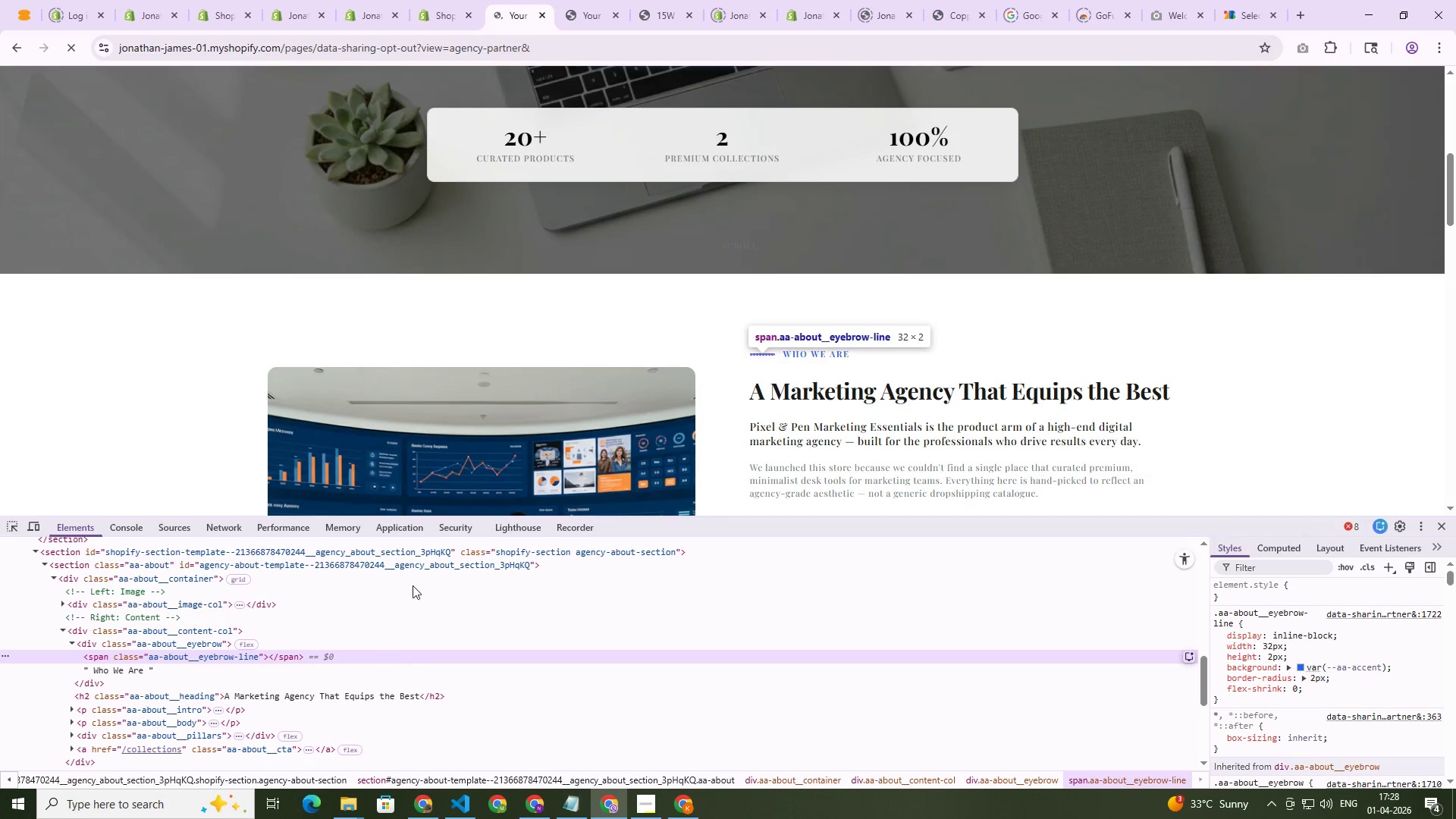 
scroll: coordinate [482, 333], scroll_direction: down, amount: 15.0
 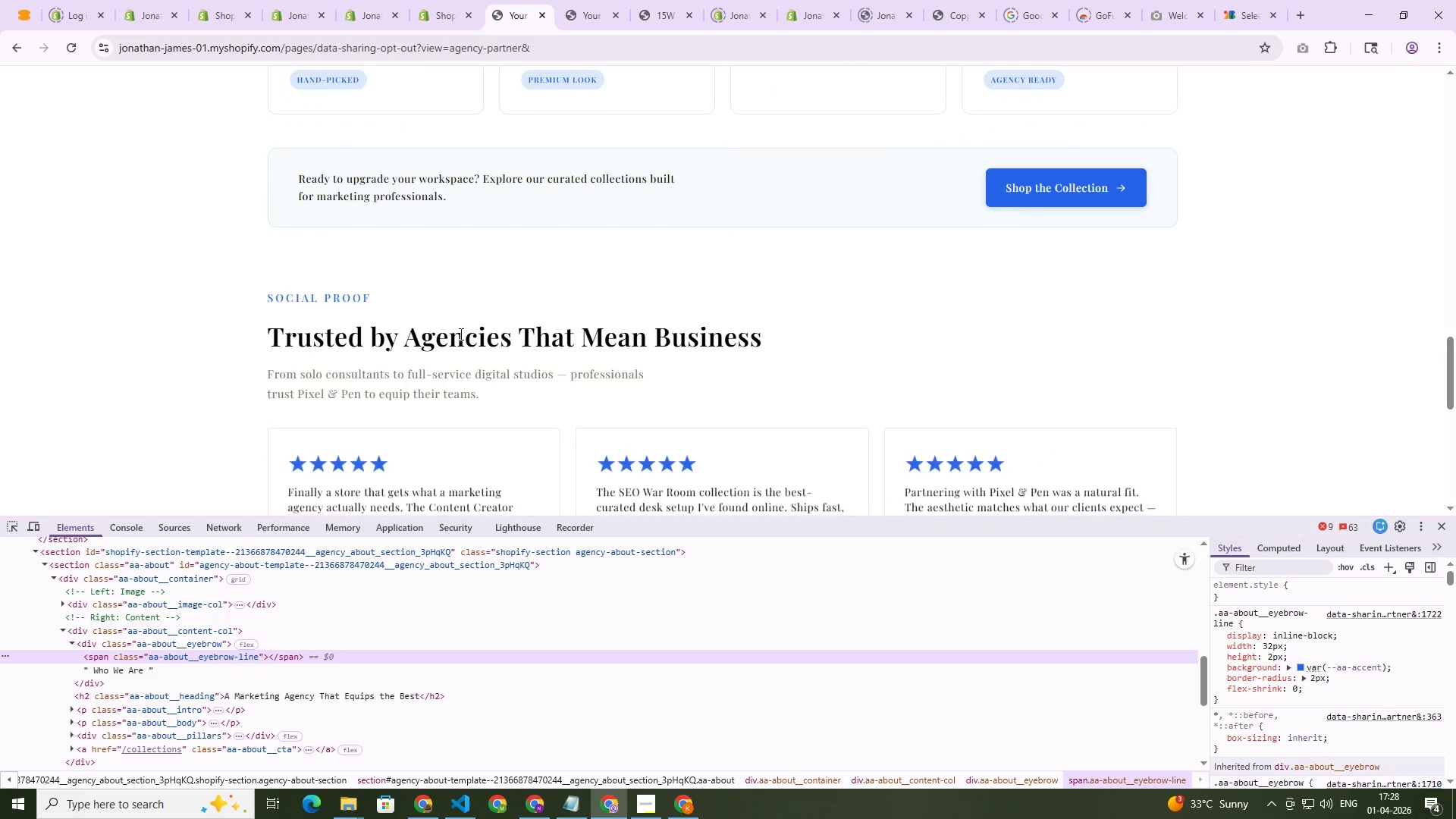 
hold_key(key=ShiftLeft, duration=0.41)
 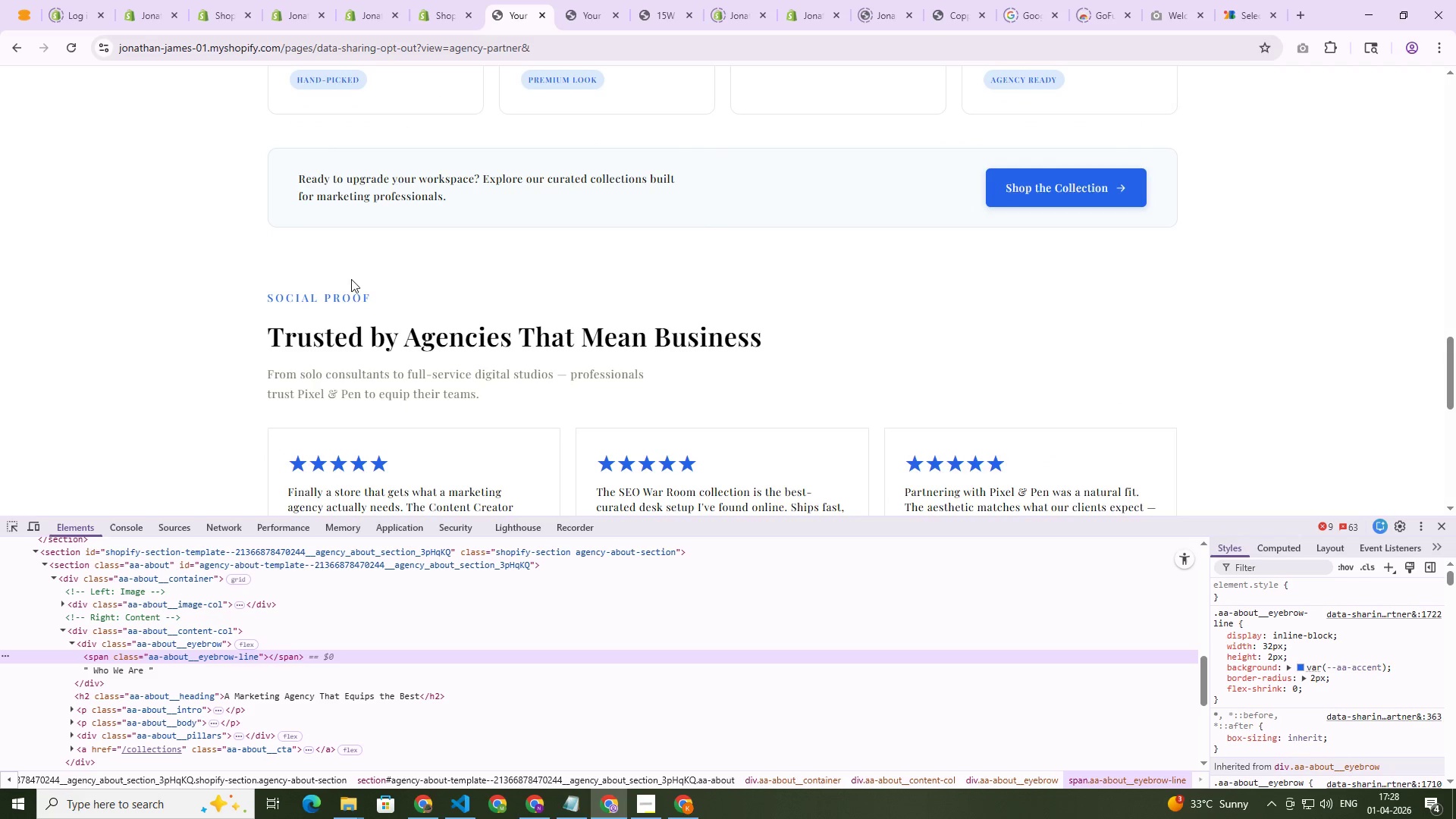 
hold_key(key=ShiftLeft, duration=0.31)
 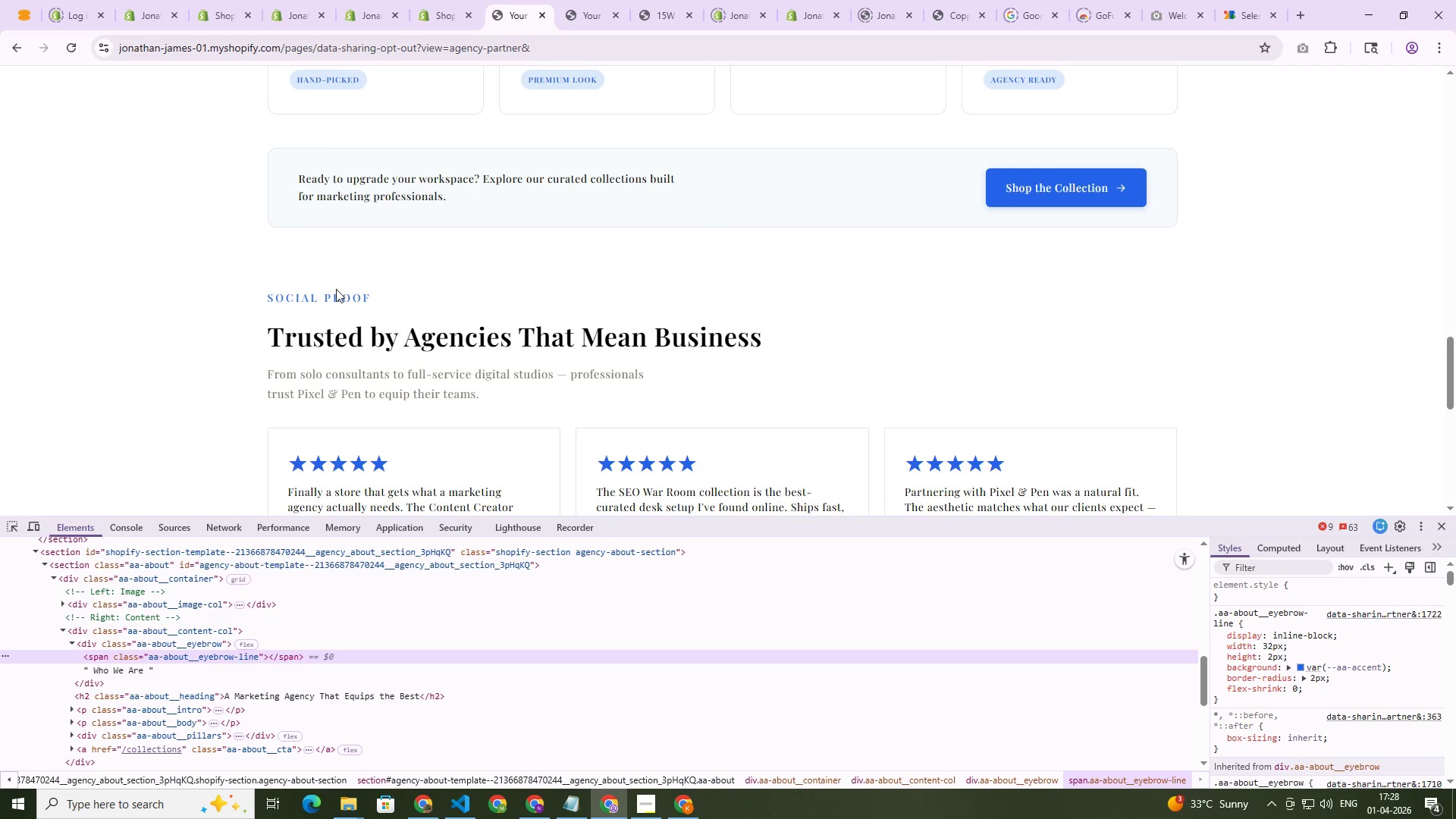 
key(Control+Shift+C)
 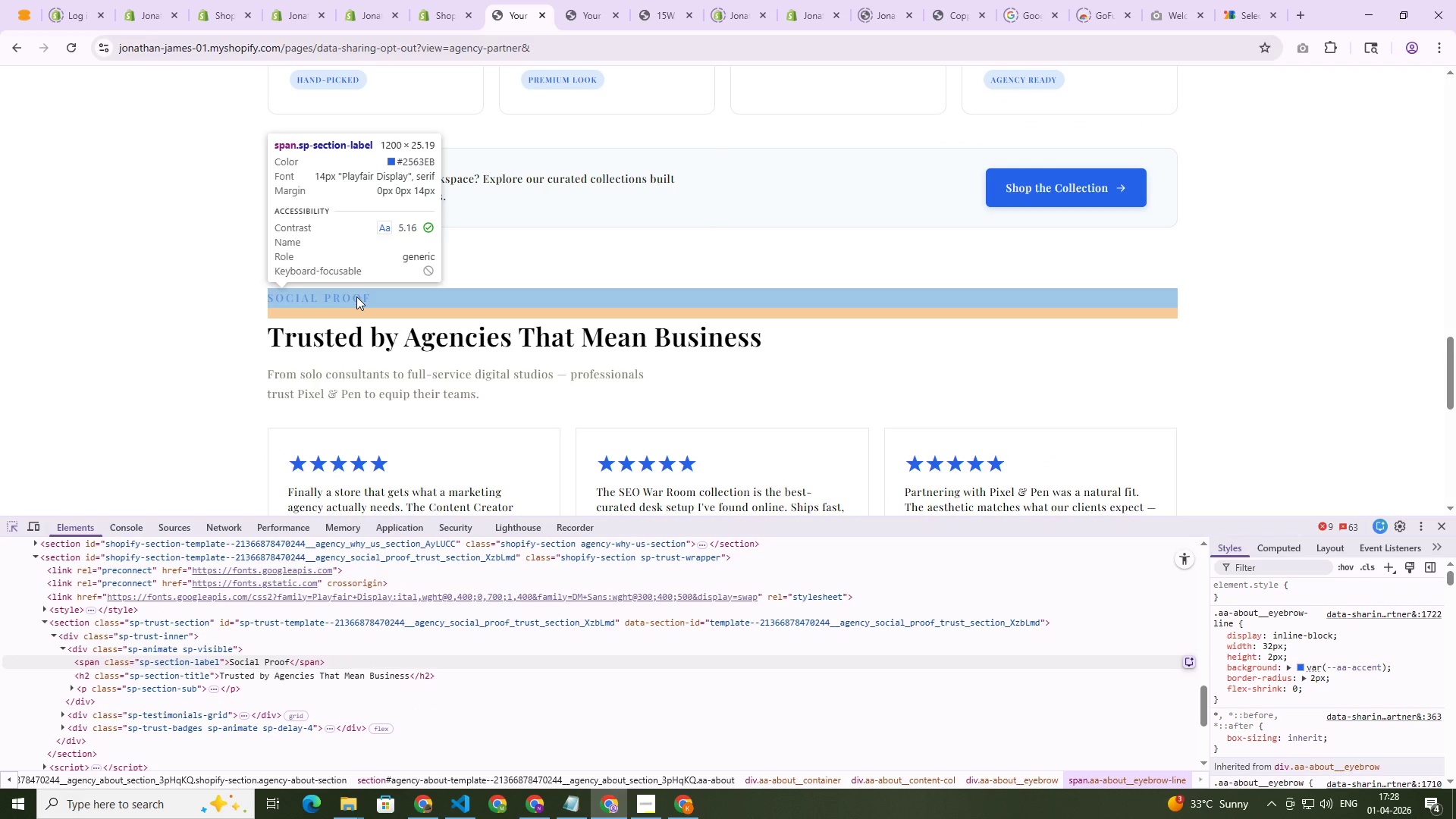 
left_click([356, 297])
 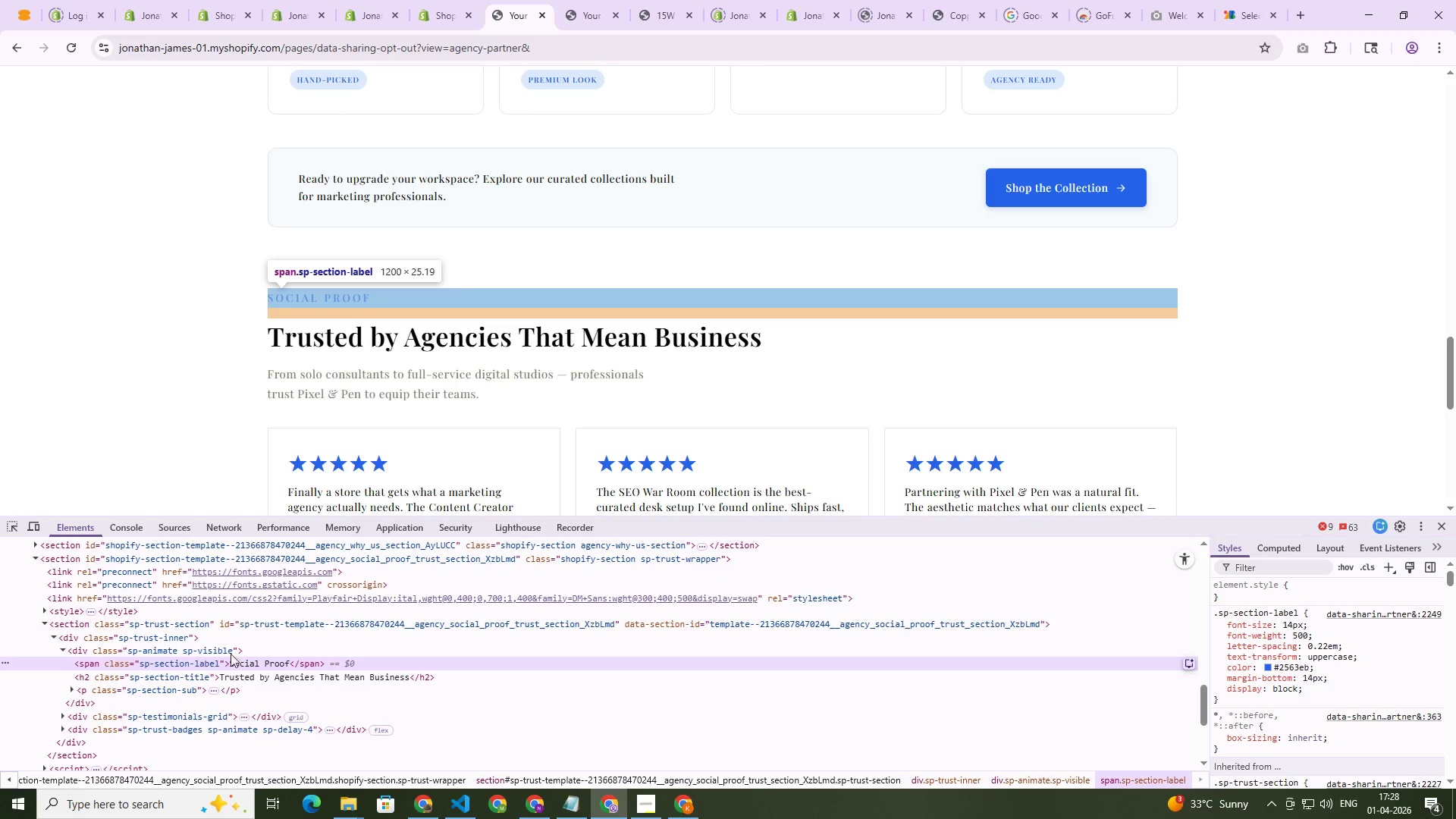 
left_click([246, 651])
 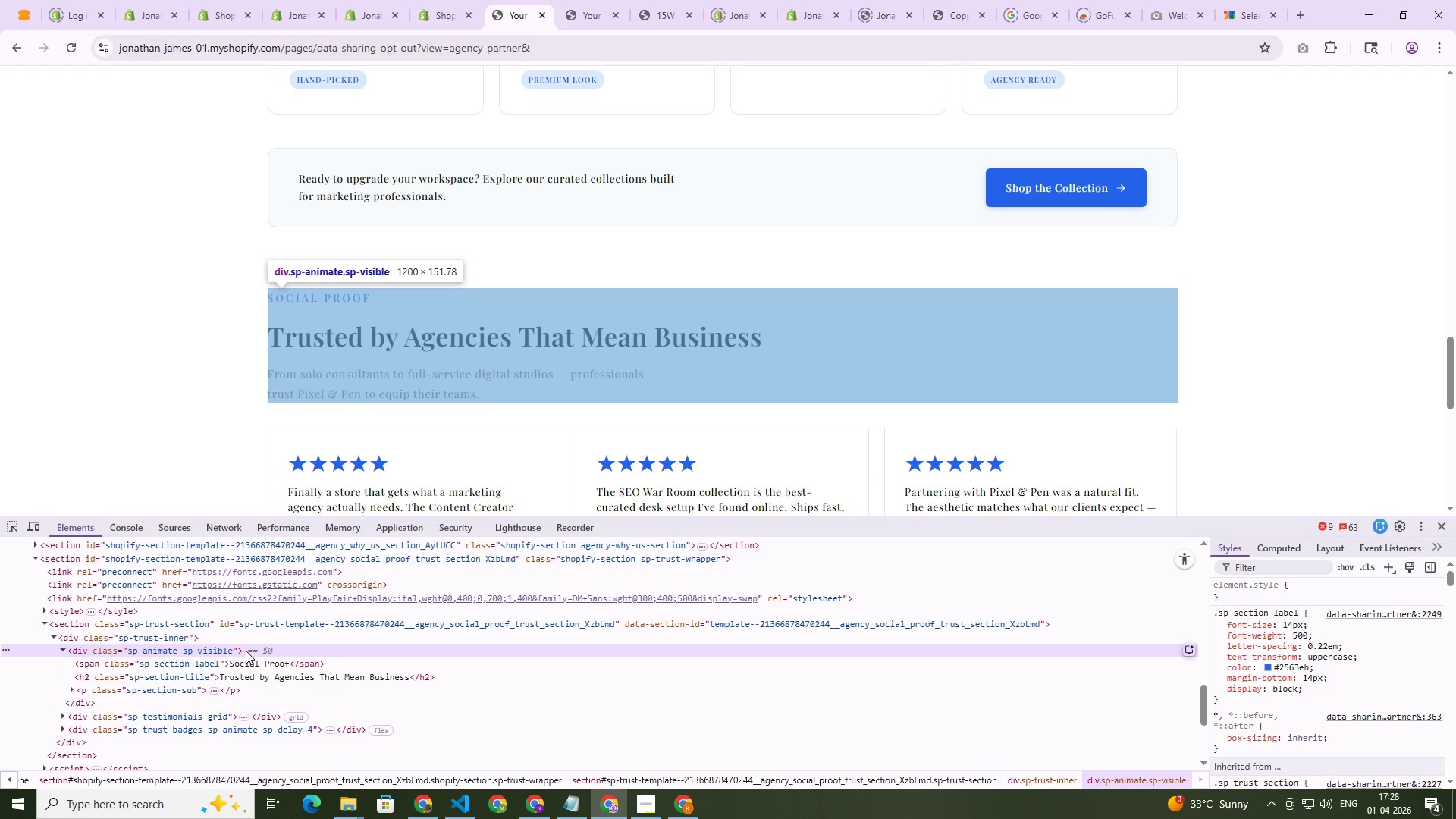 
right_click([246, 651])
 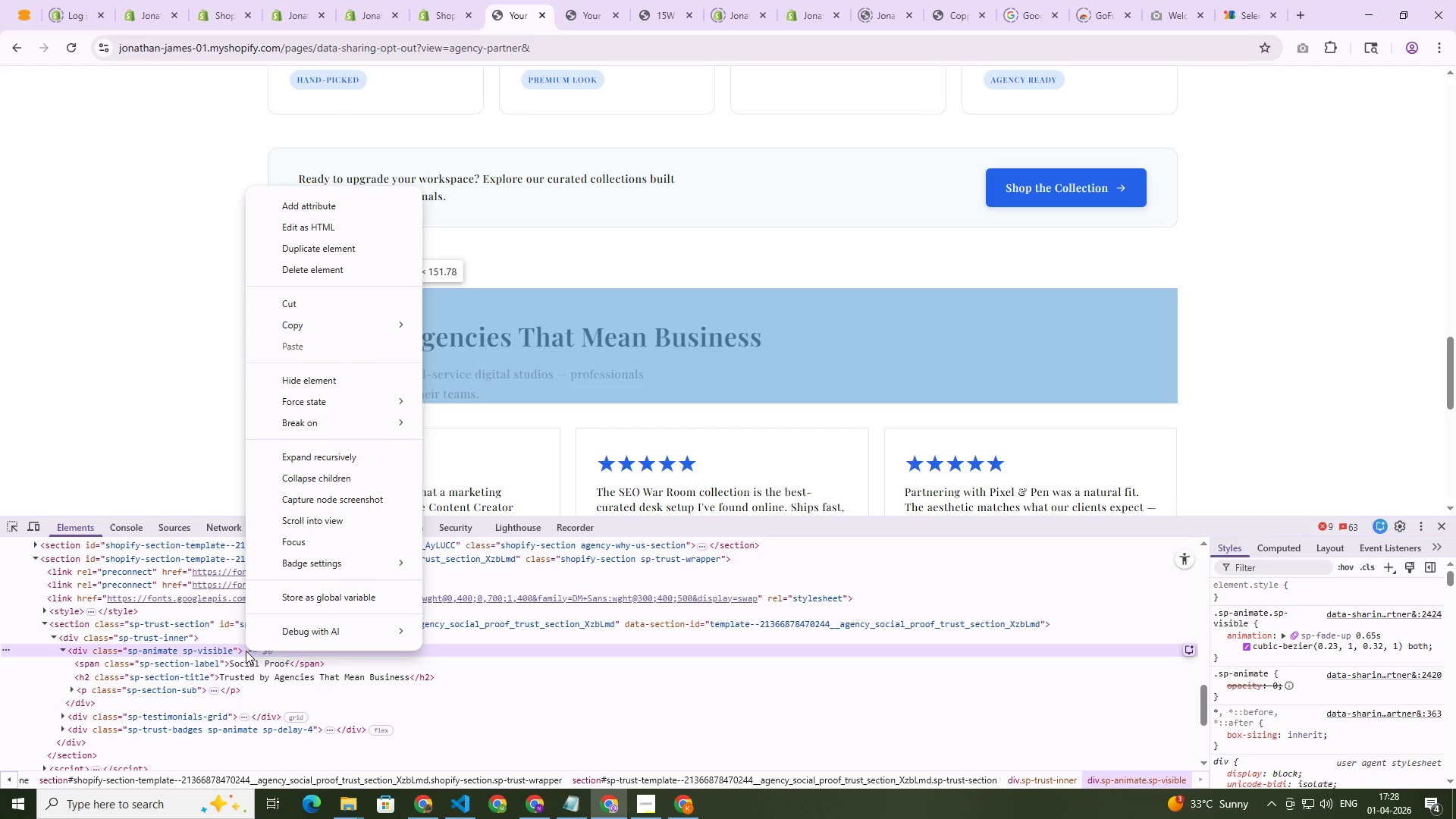 
left_click([223, 651])
 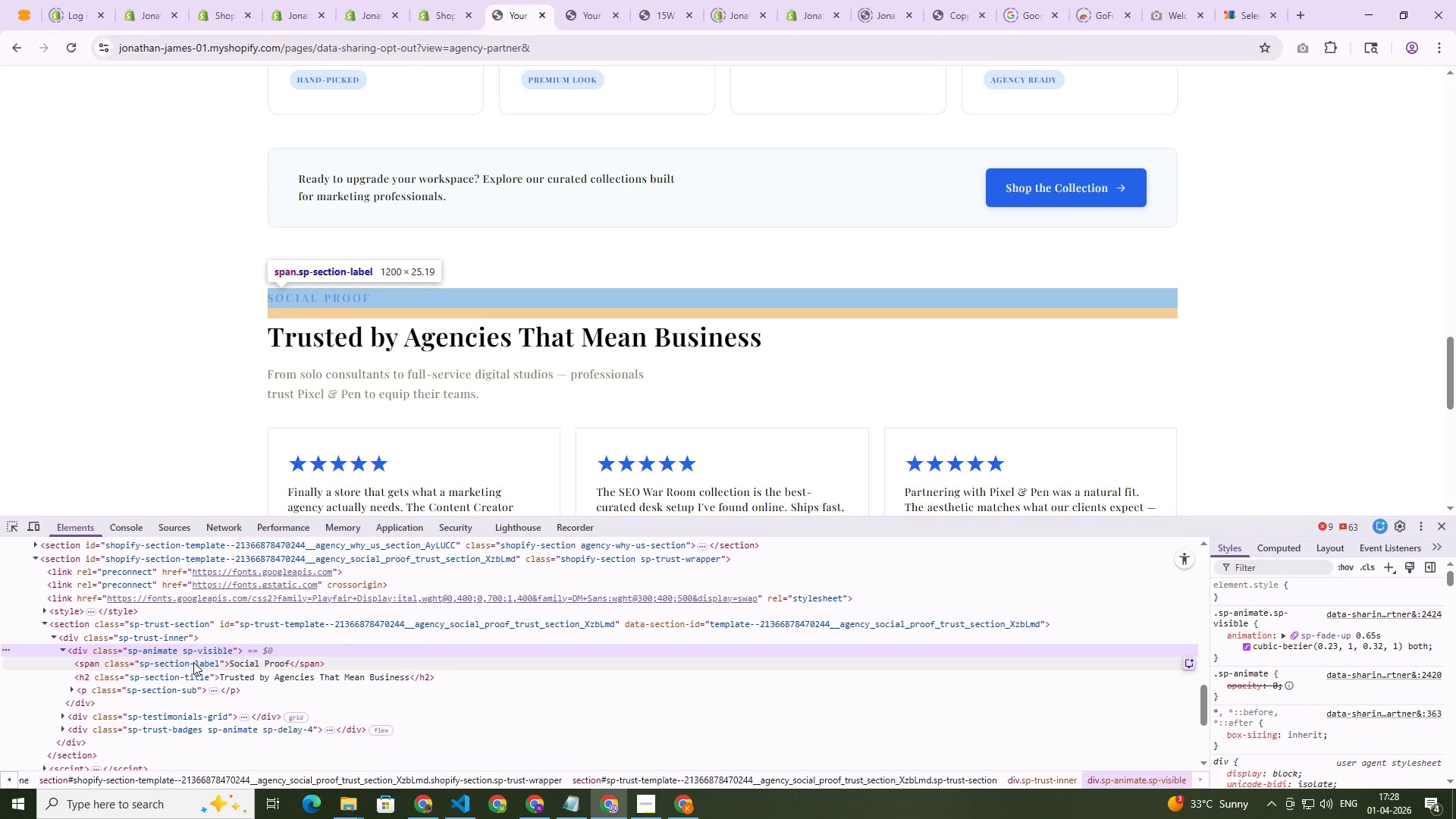 
wait(10.41)
 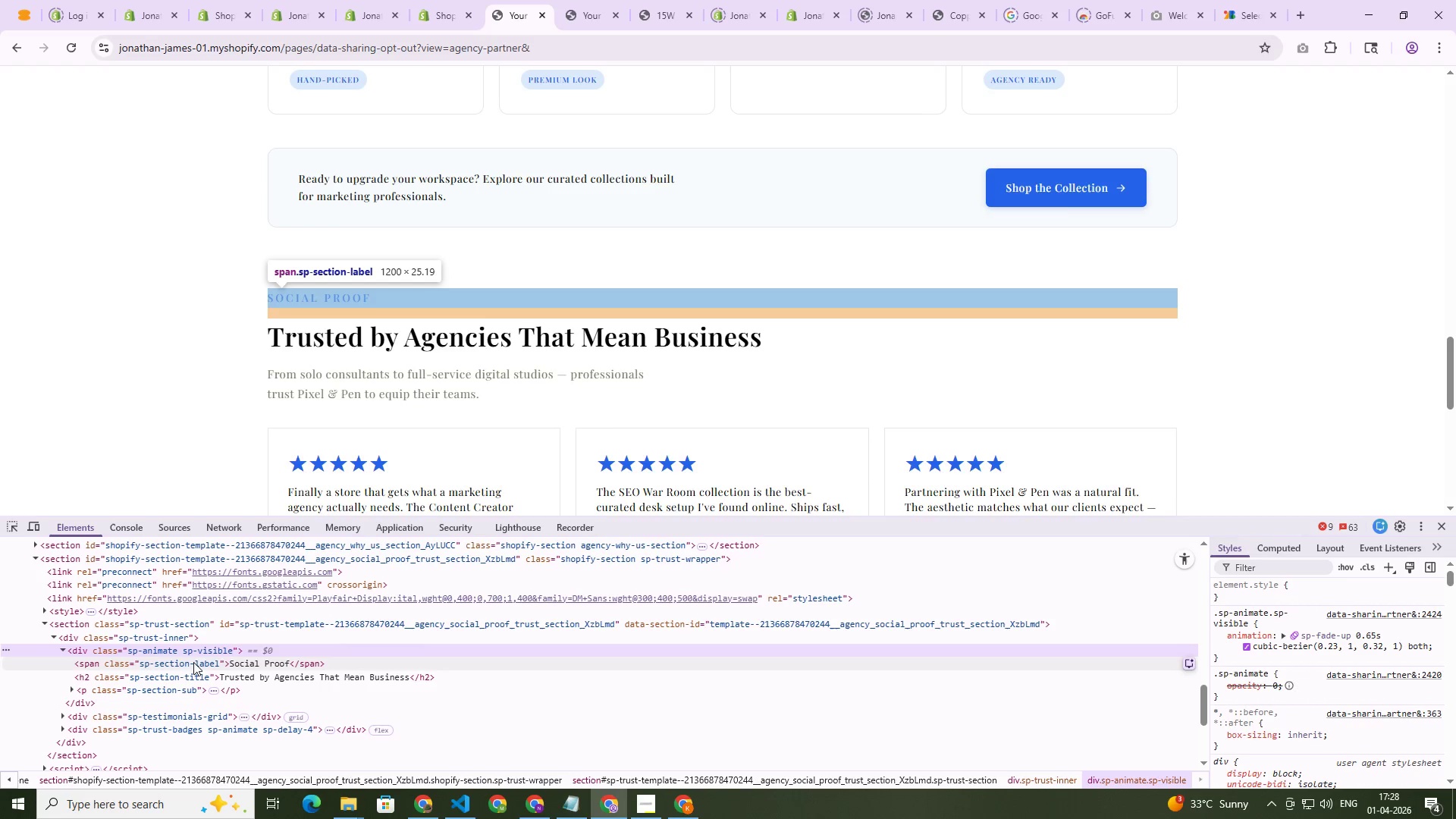 
double_click([167, 649])
 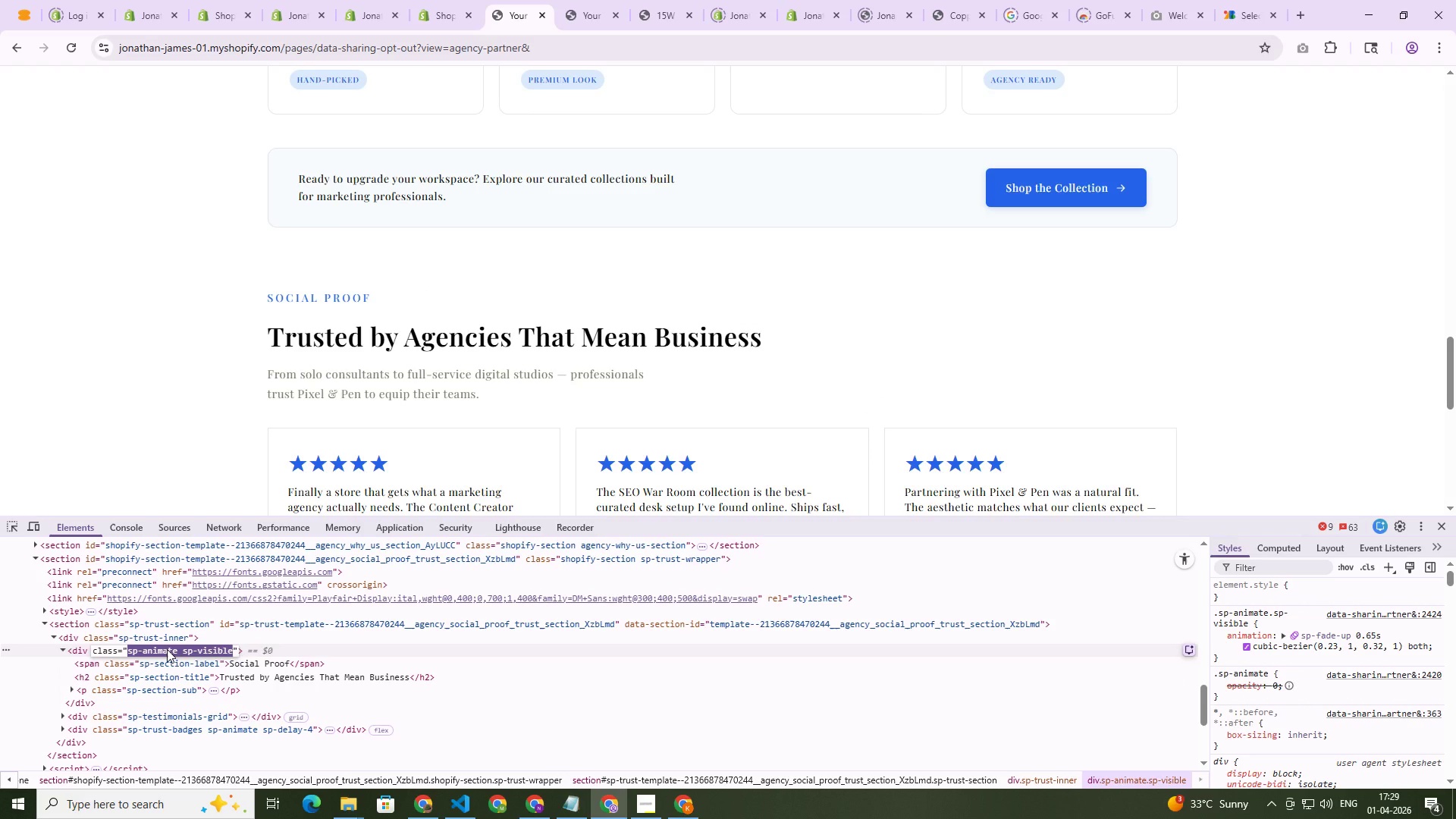 
hold_key(key=ControlLeft, duration=1.5)
 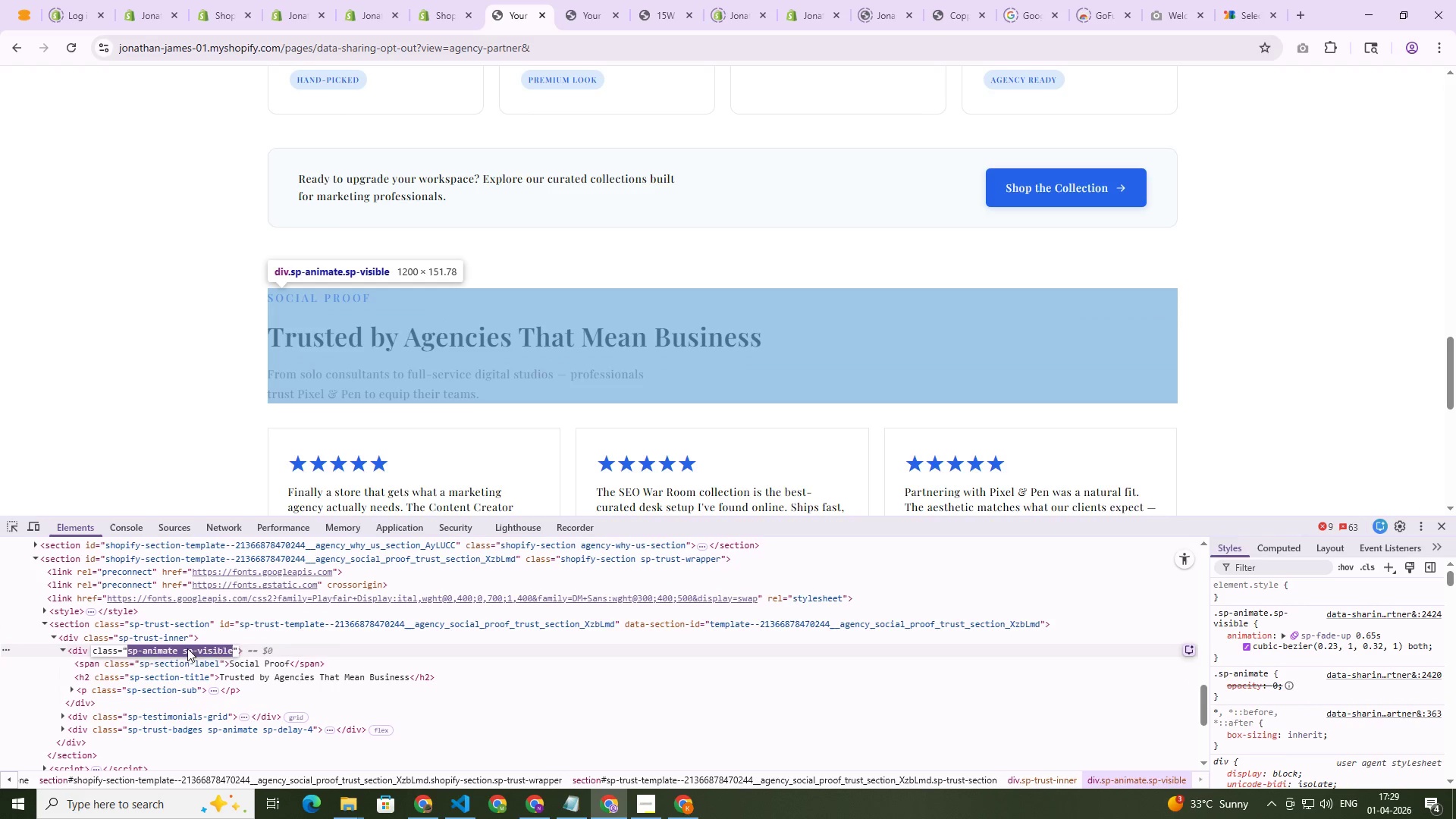 
key(Control+ControlLeft)
 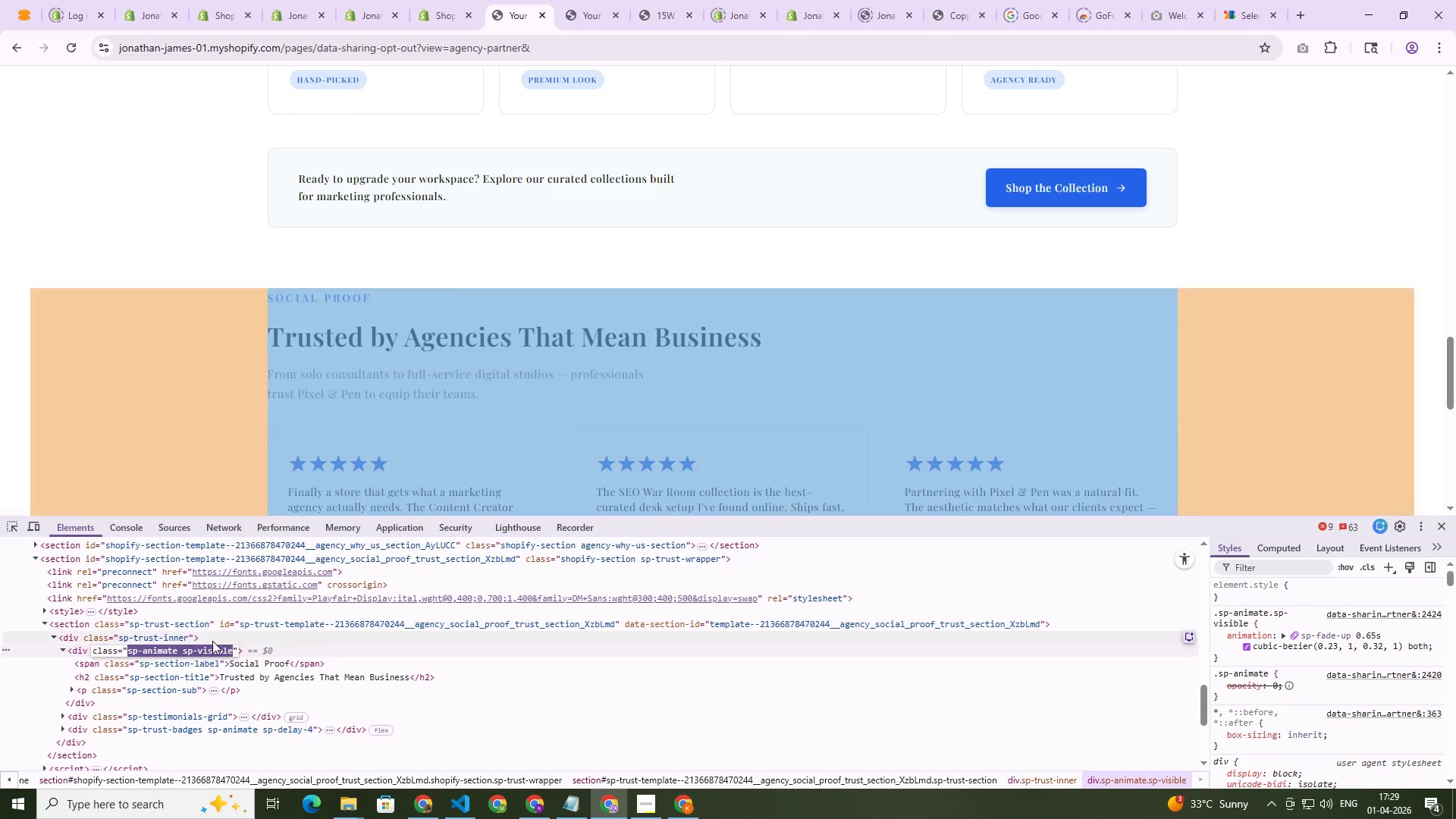 
key(Control+ControlLeft)
 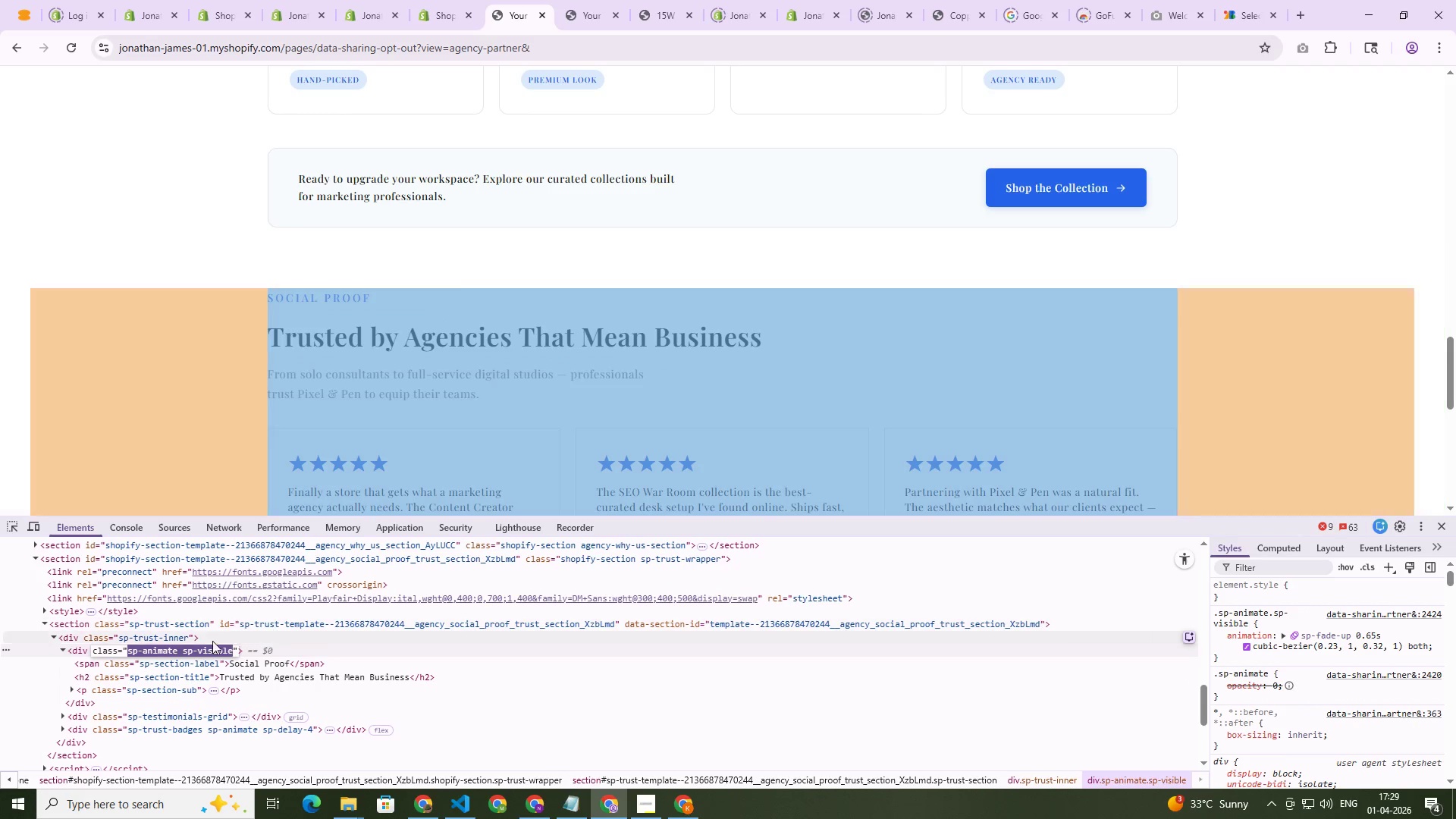 
key(Control+ControlLeft)
 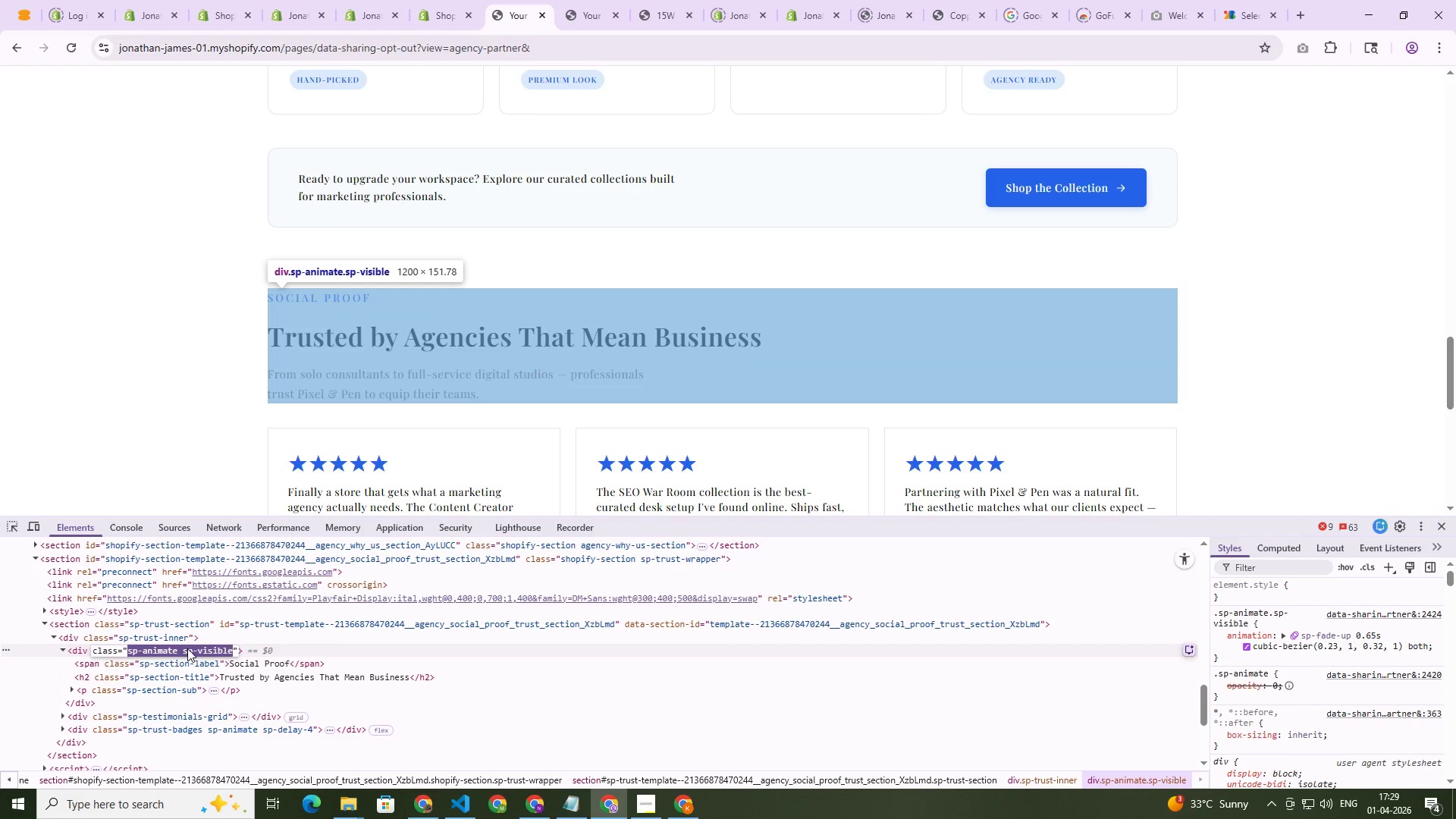 
left_click([187, 648])
 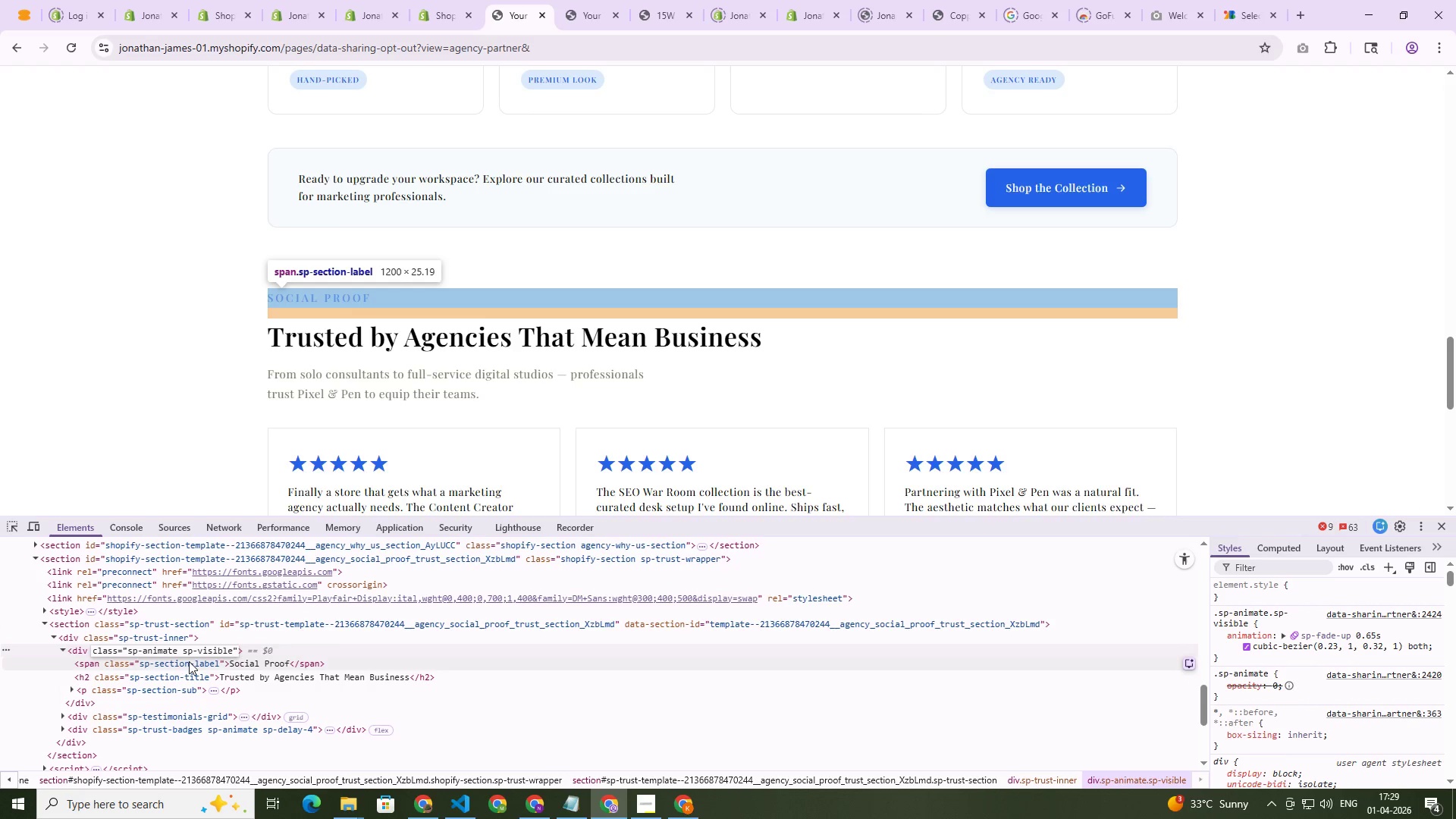 
left_click([190, 663])
 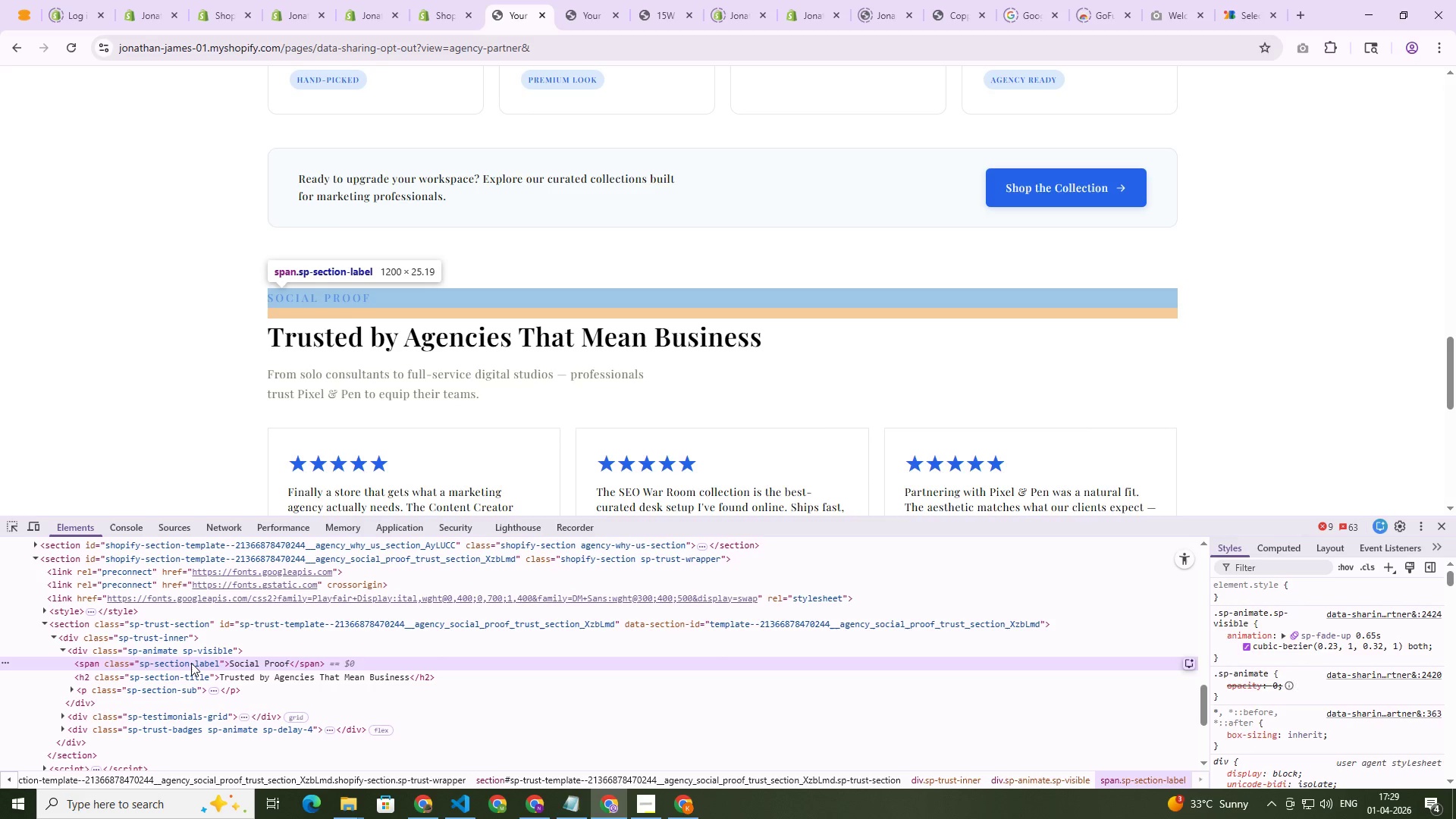 
double_click([191, 663])
 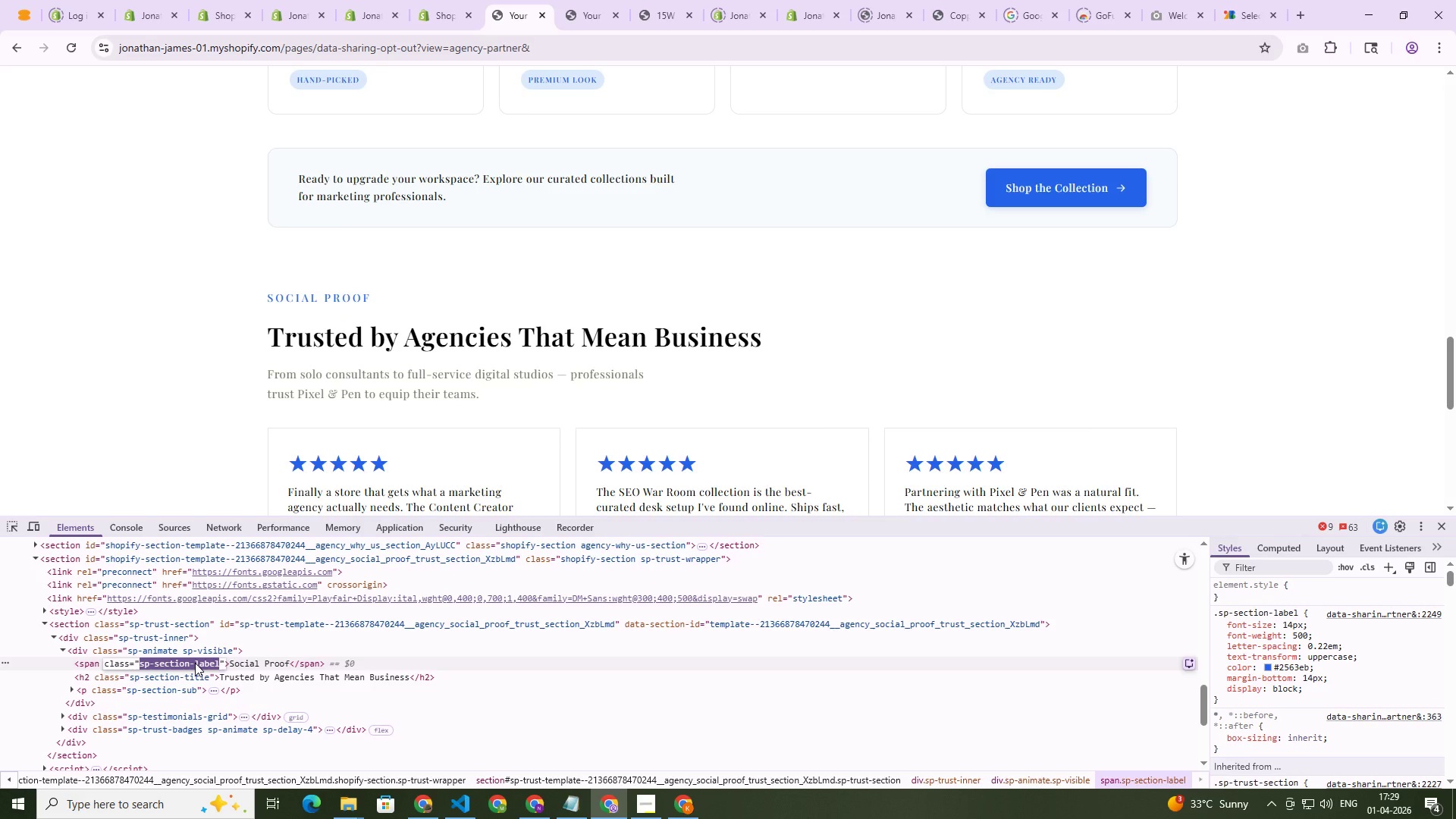 
key(Control+C)
 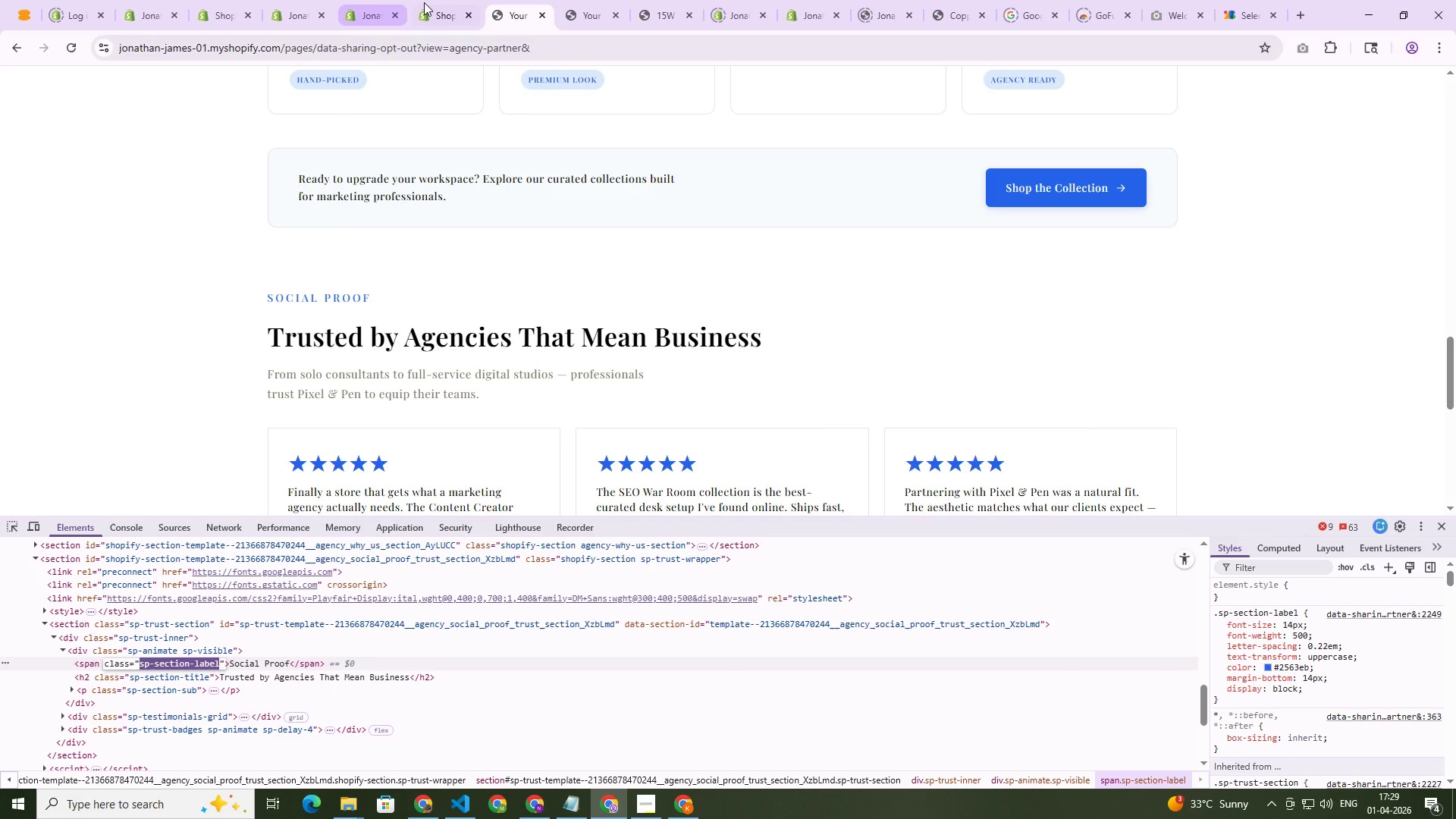 
left_click([435, 7])
 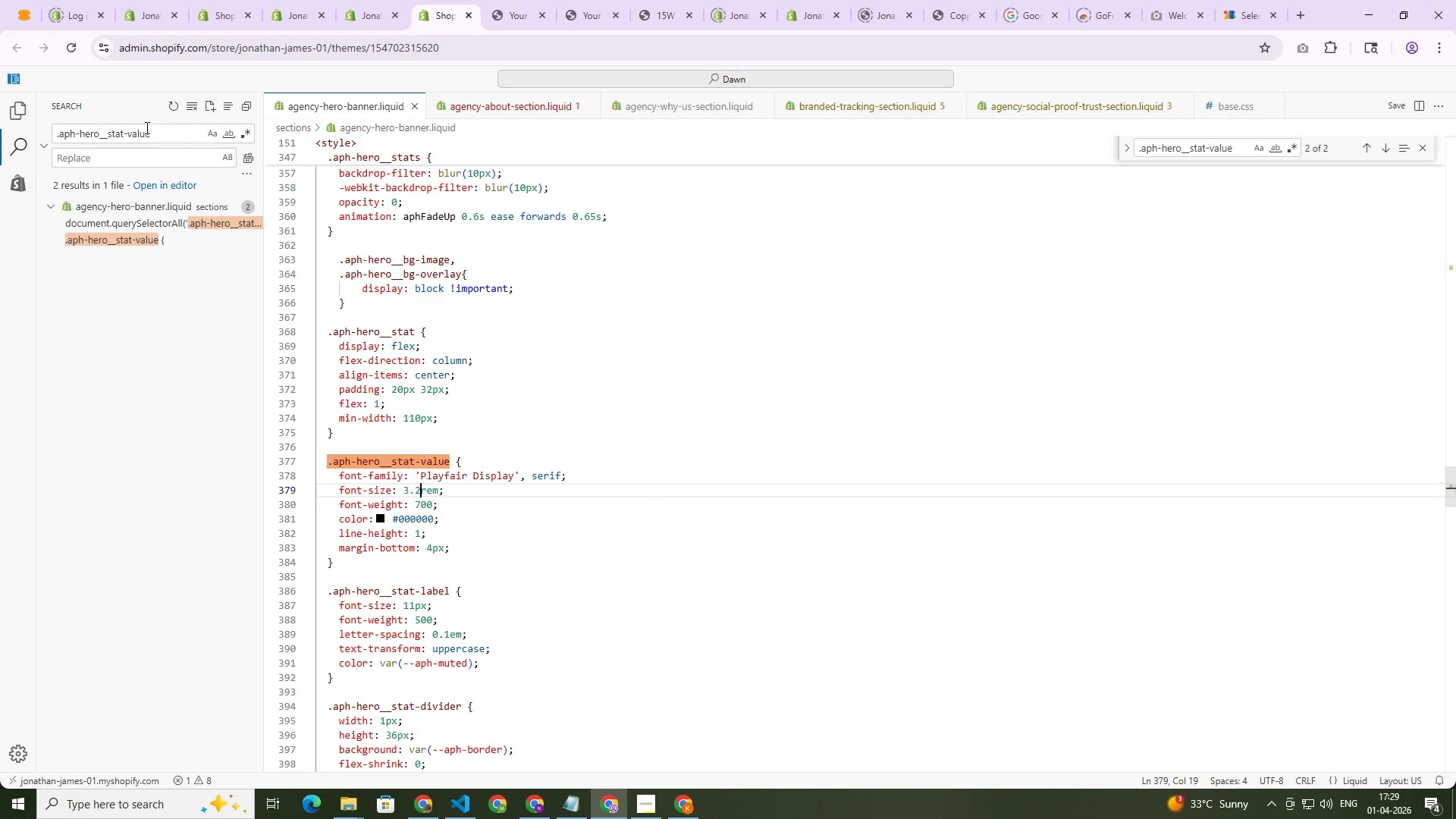 
double_click([161, 133])
 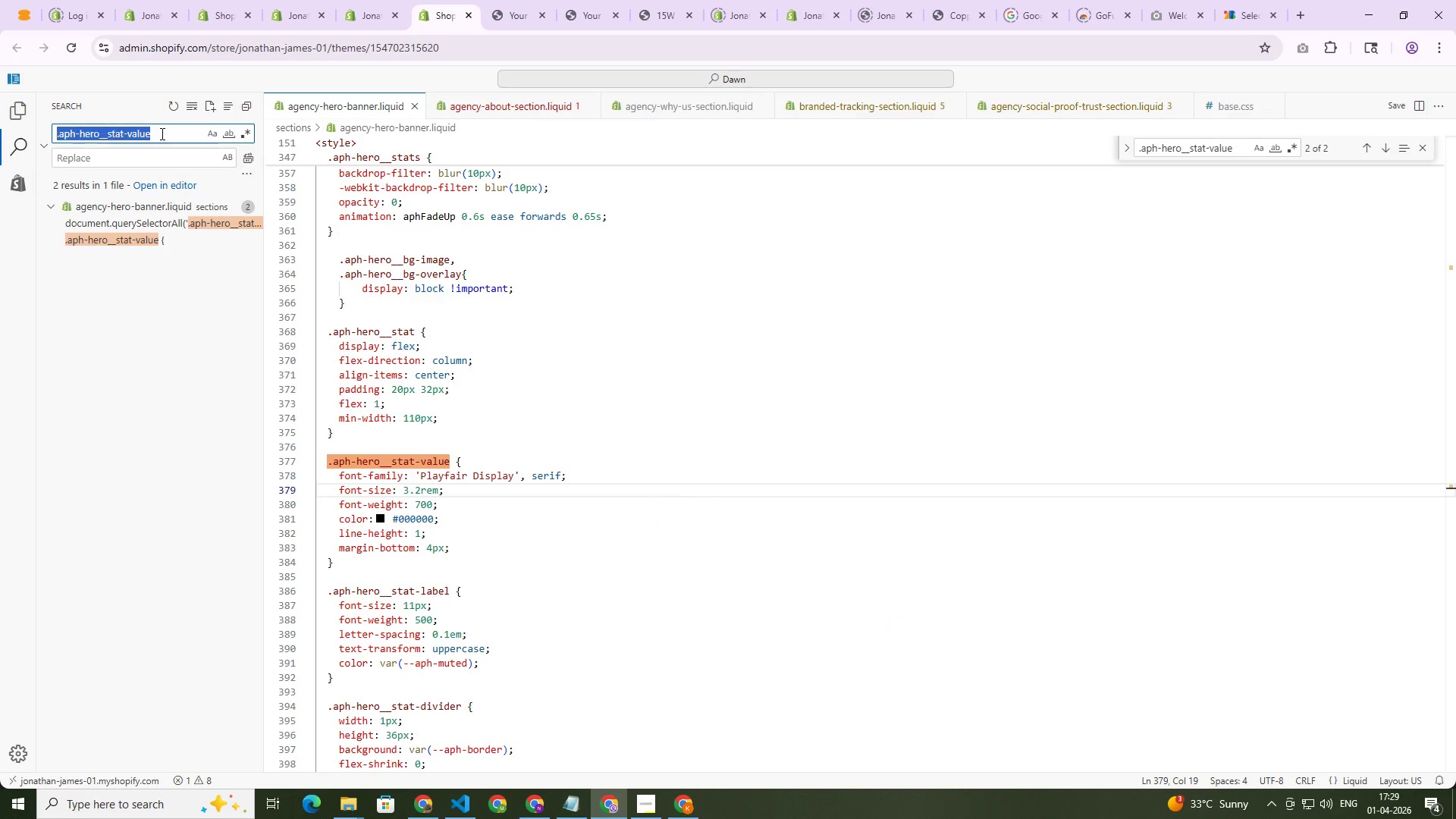 
triple_click([161, 133])
 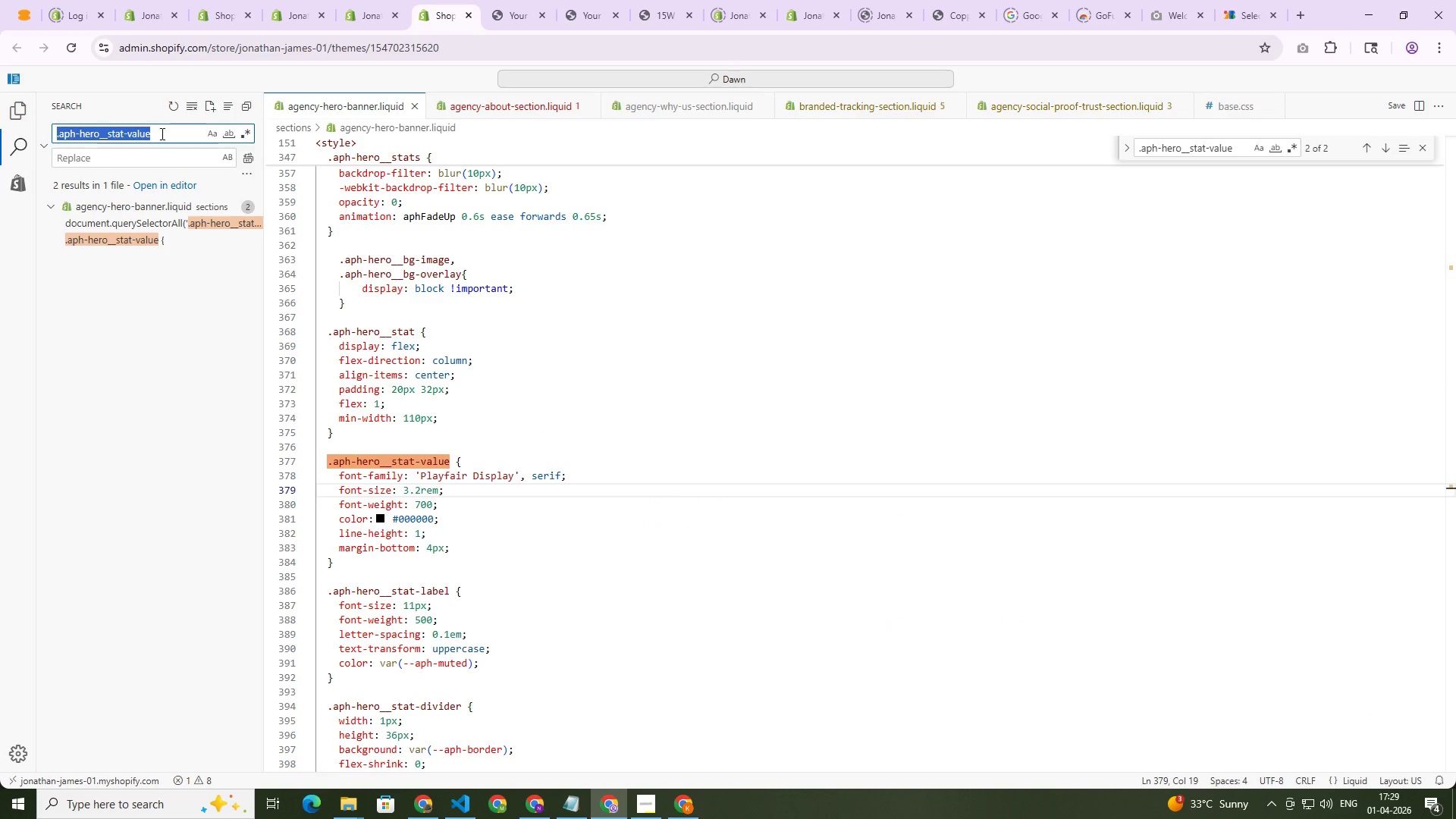 
key(Control+V)
 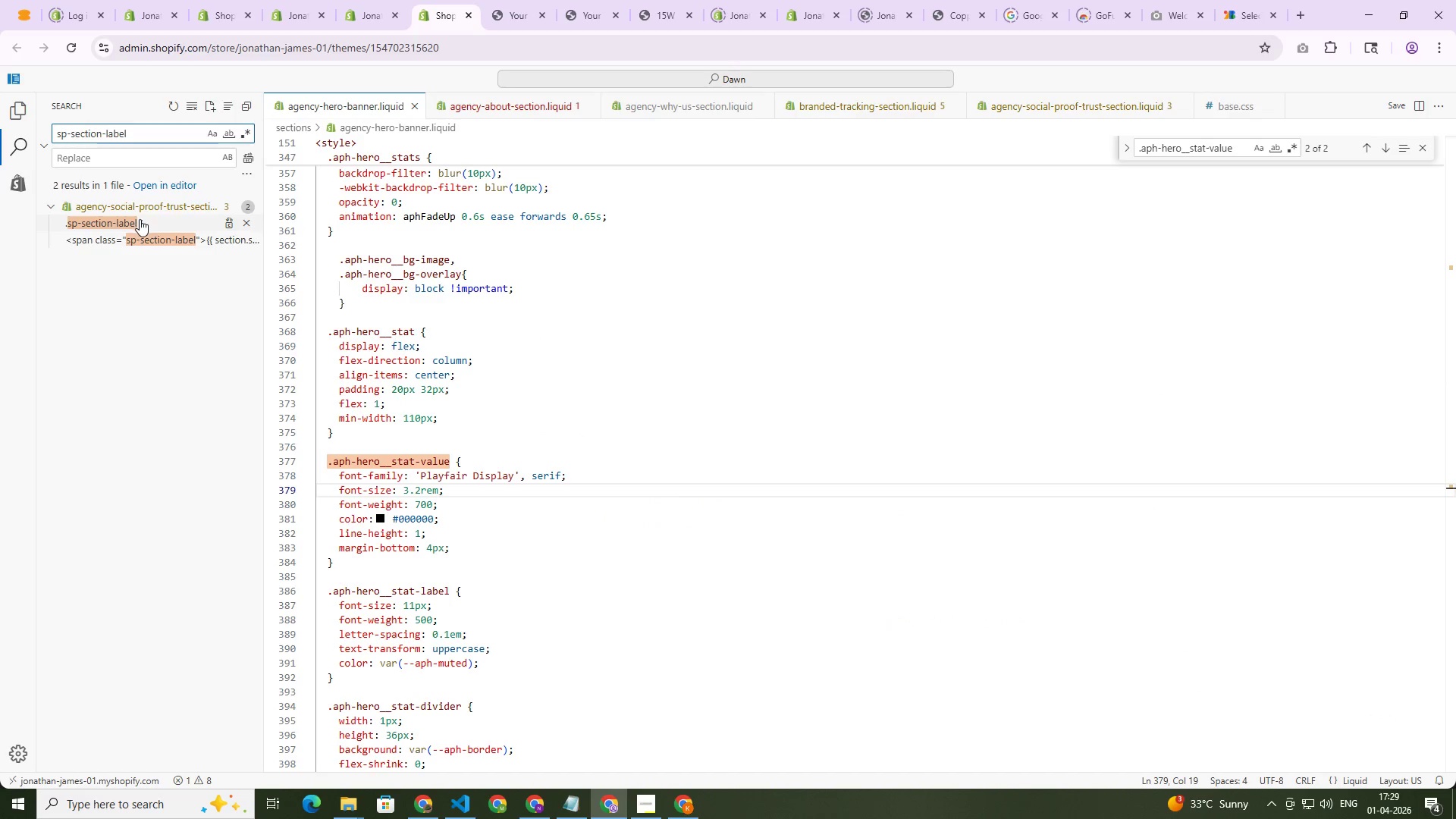 
left_click([137, 221])
 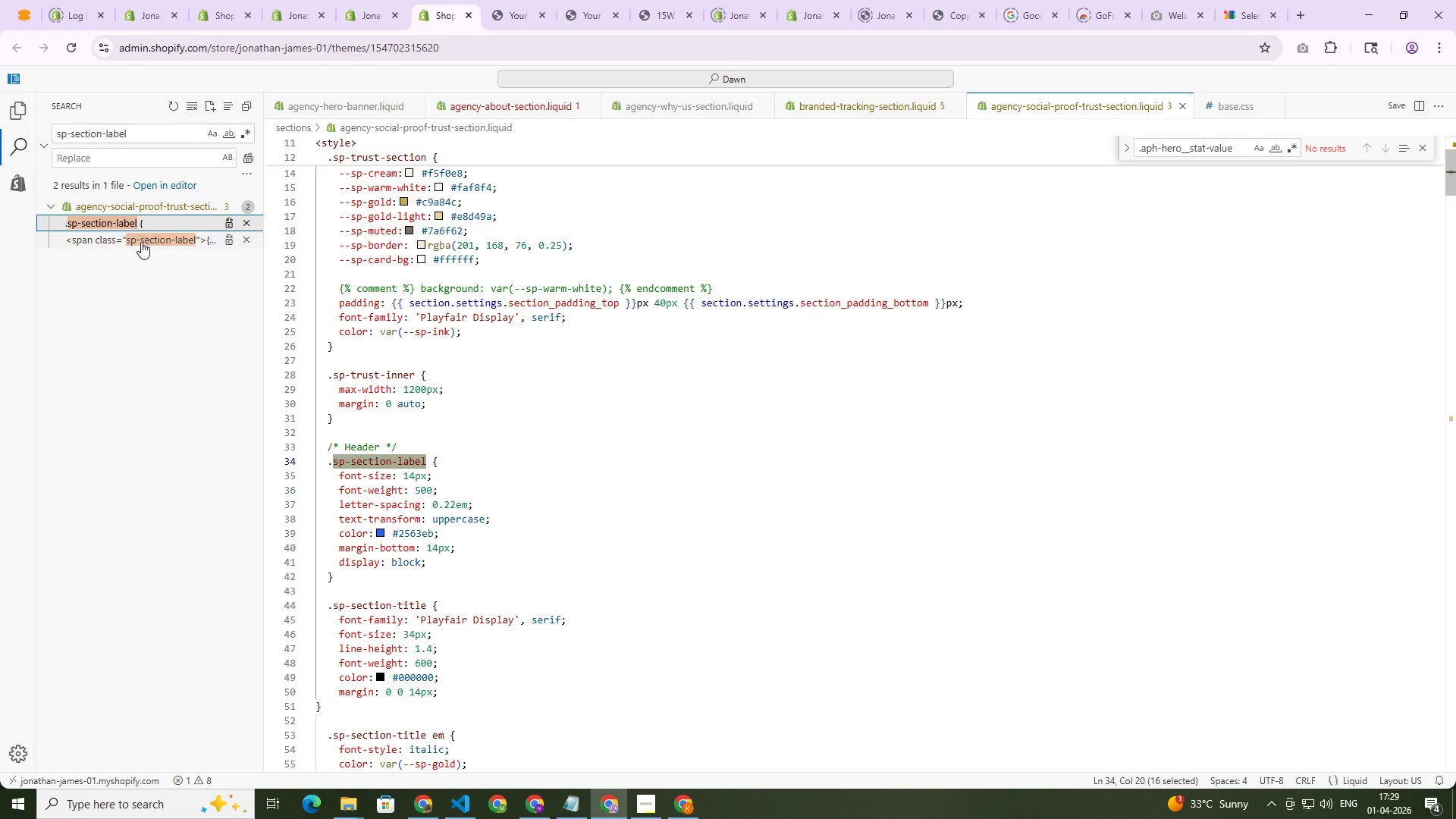 
left_click([141, 242])
 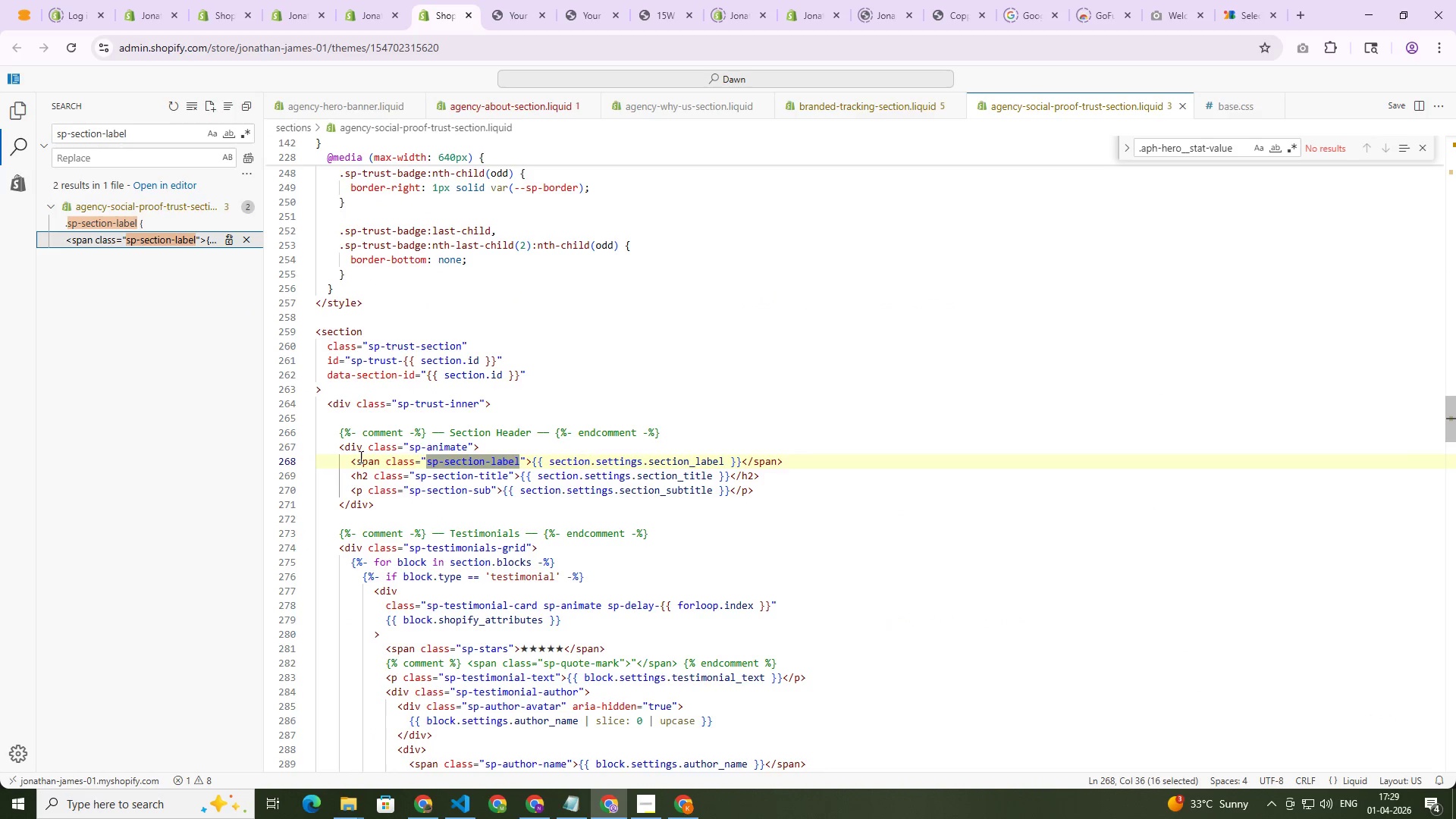 
left_click([362, 463])
 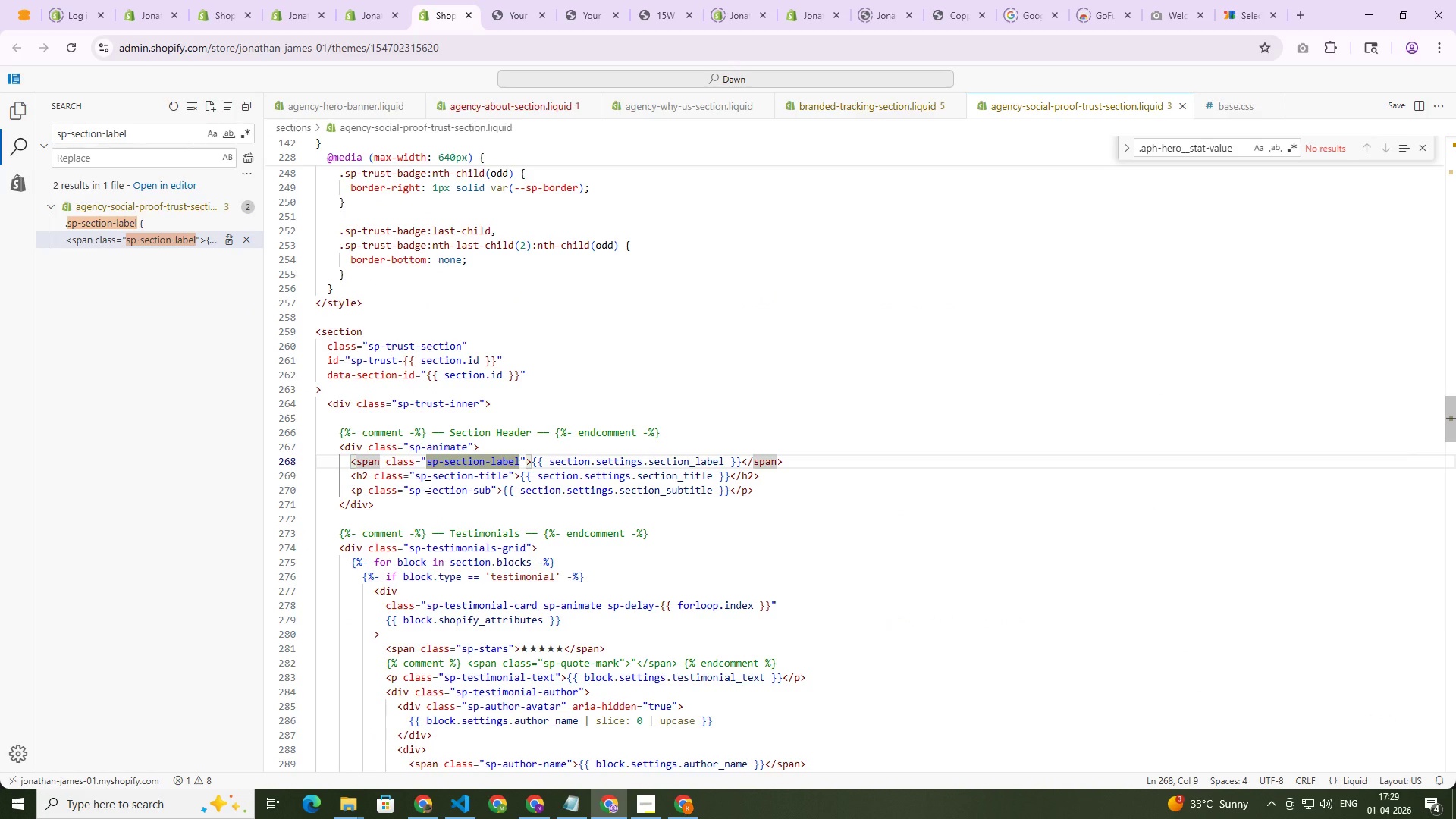 
key(Alt+ArrowUp)
 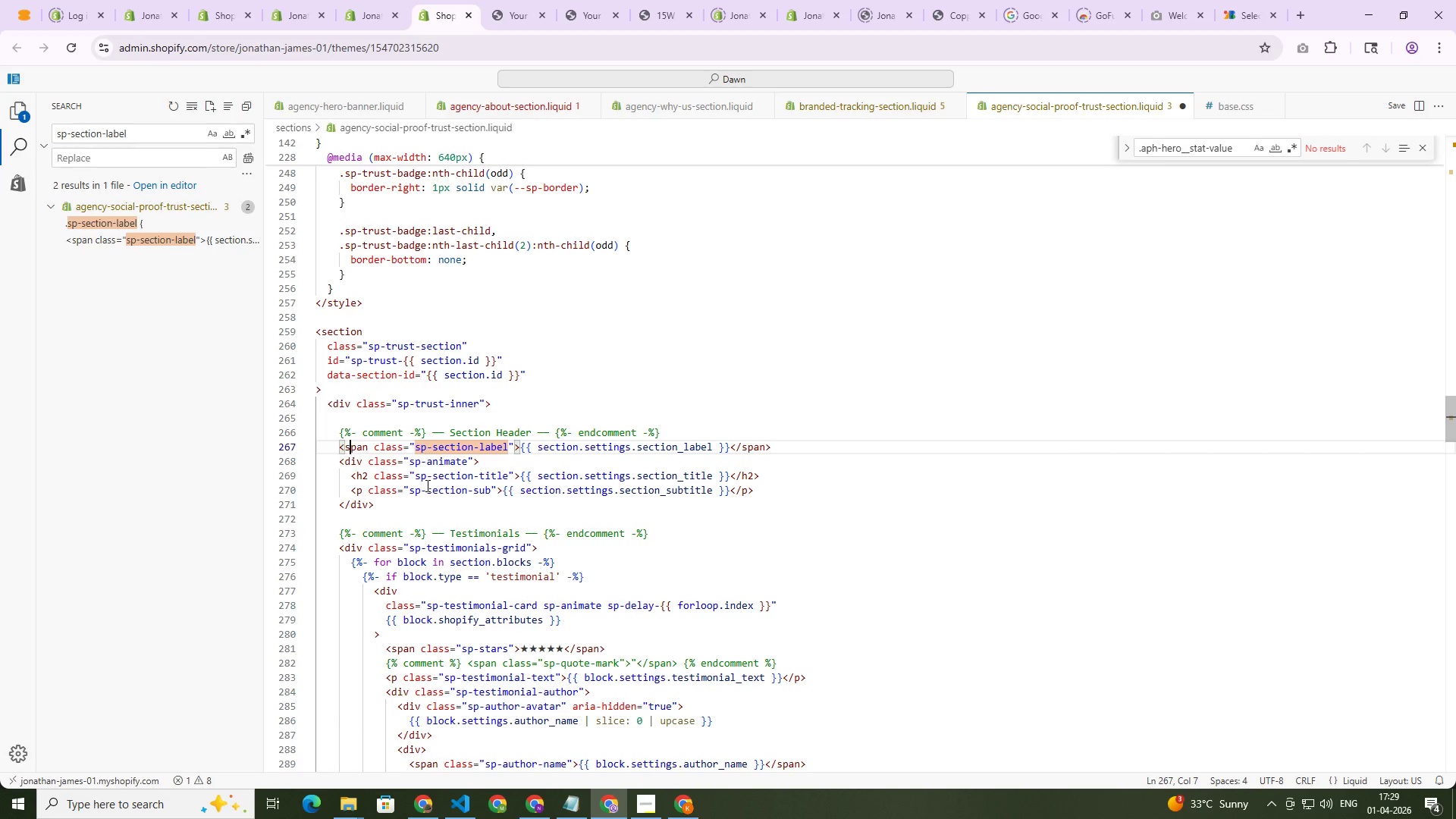 
key(ArrowLeft)
 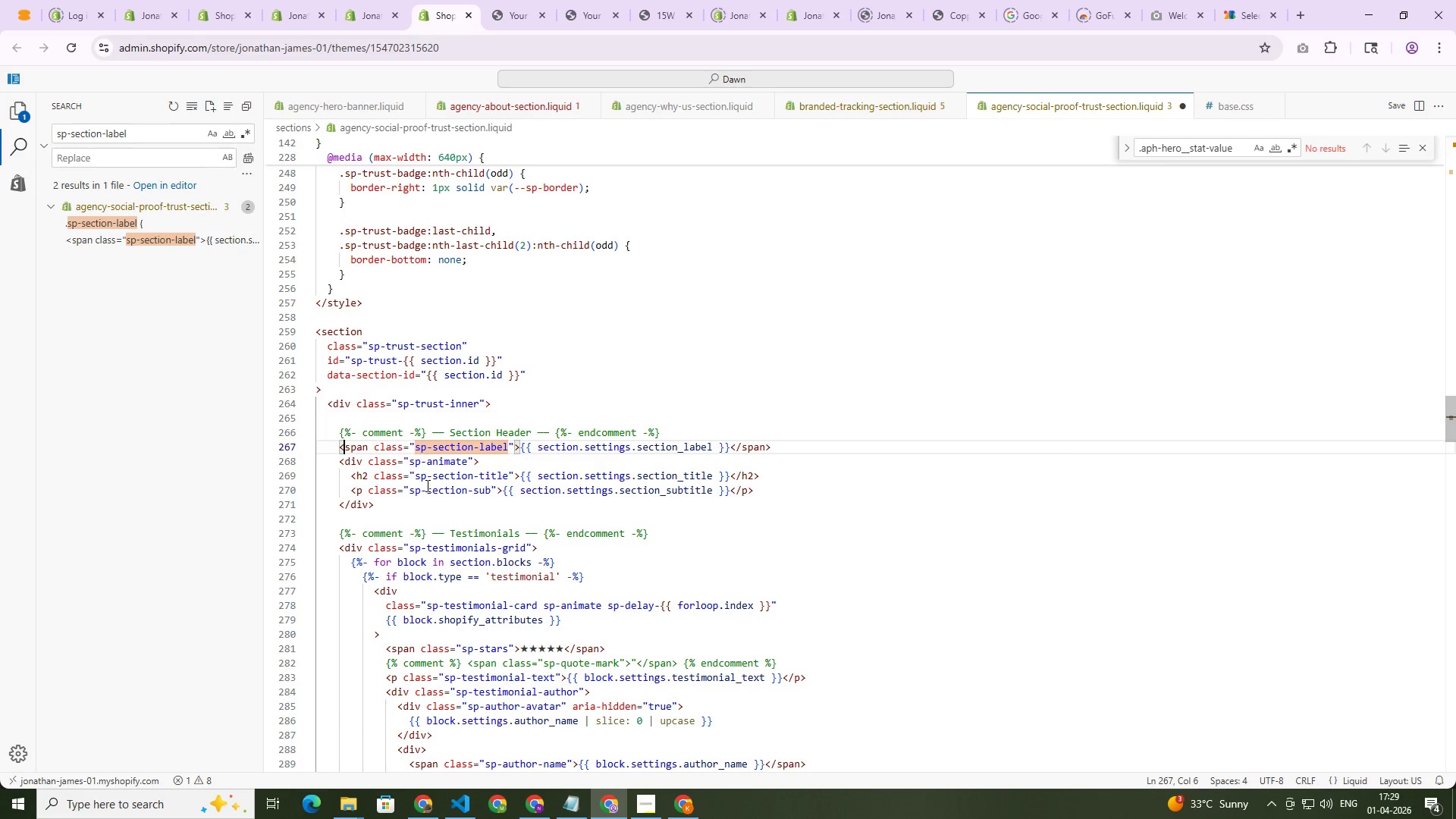 
key(ArrowLeft)
 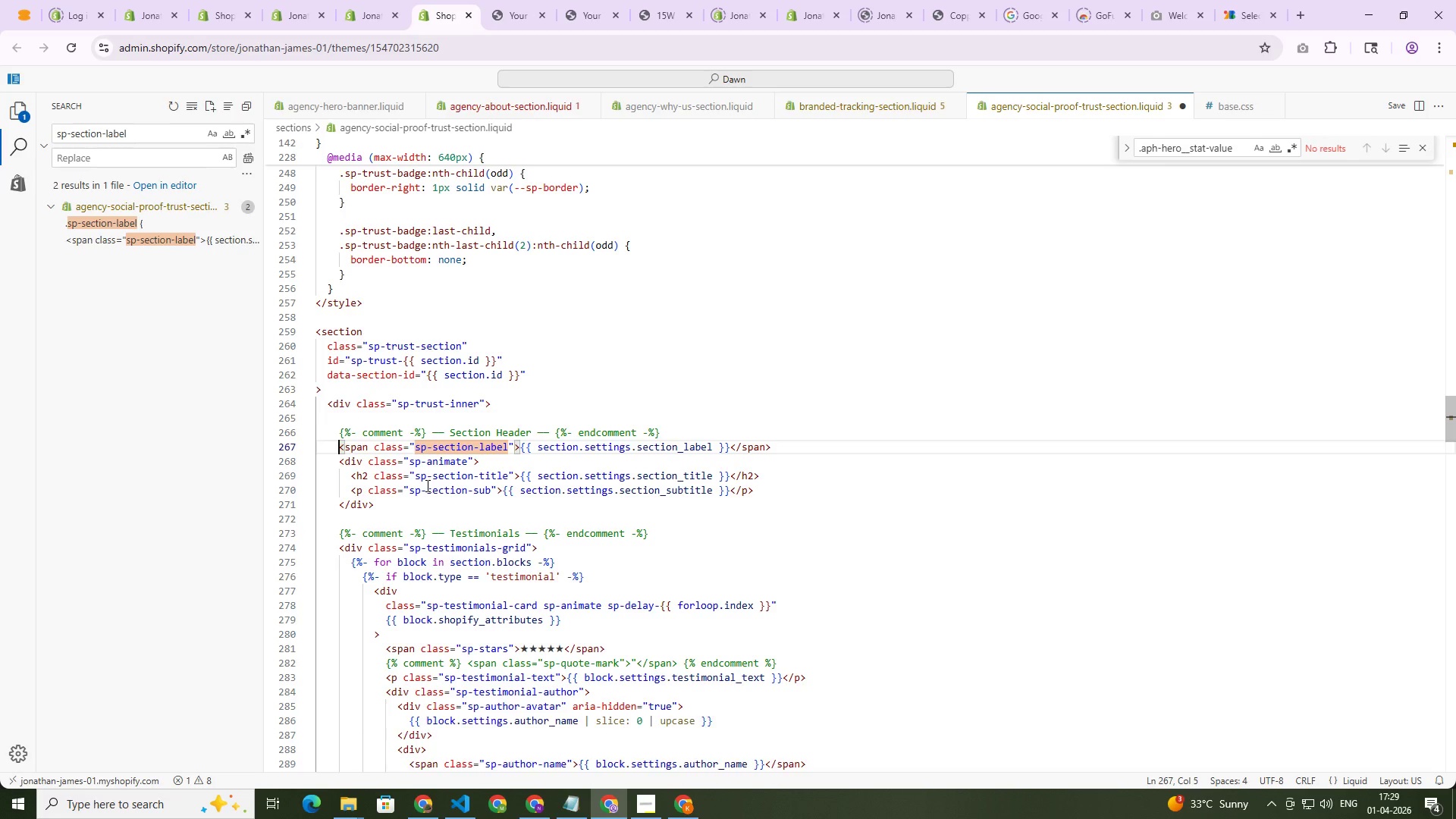 
key(Enter)
 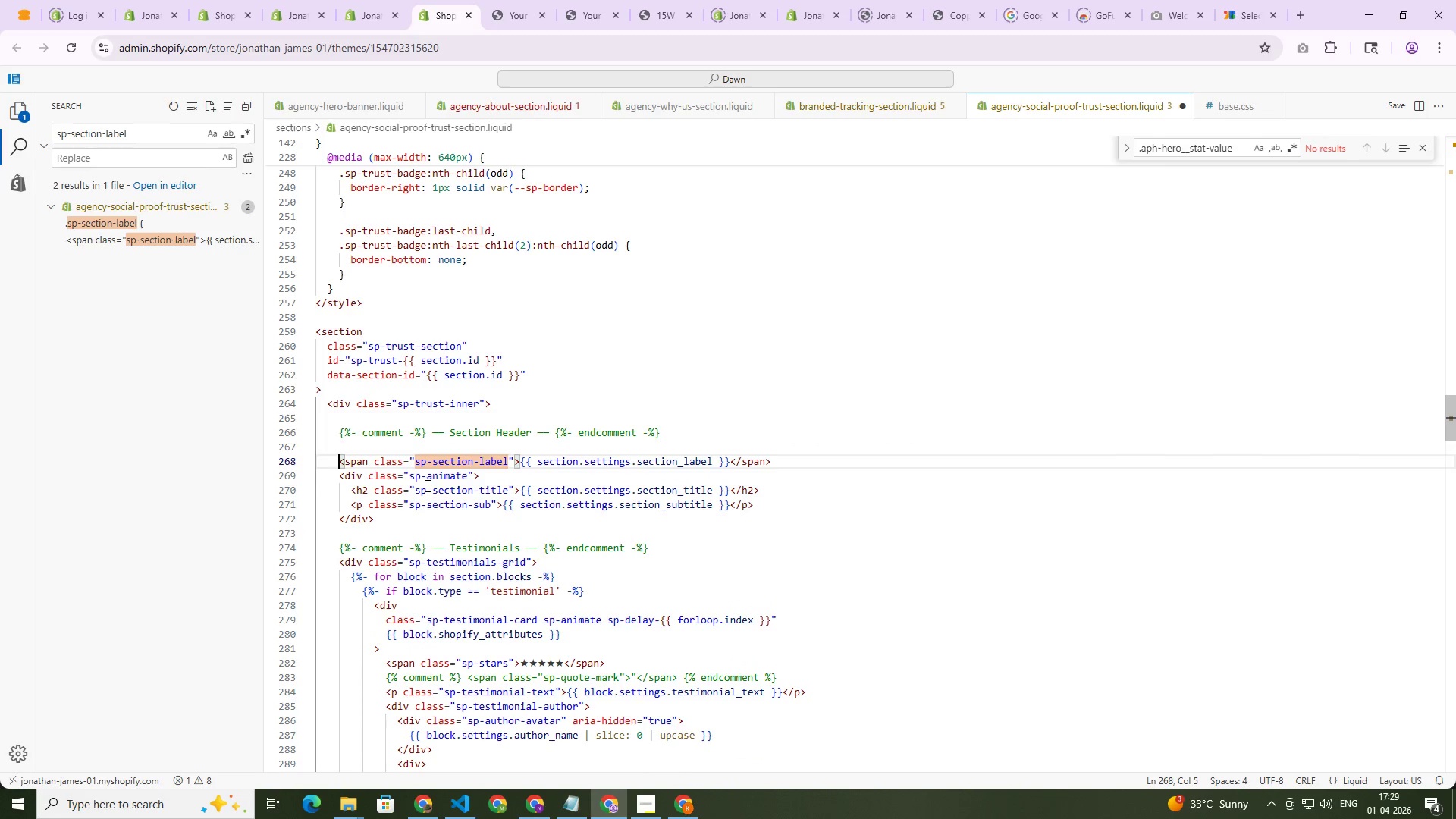 
key(ArrowUp)
 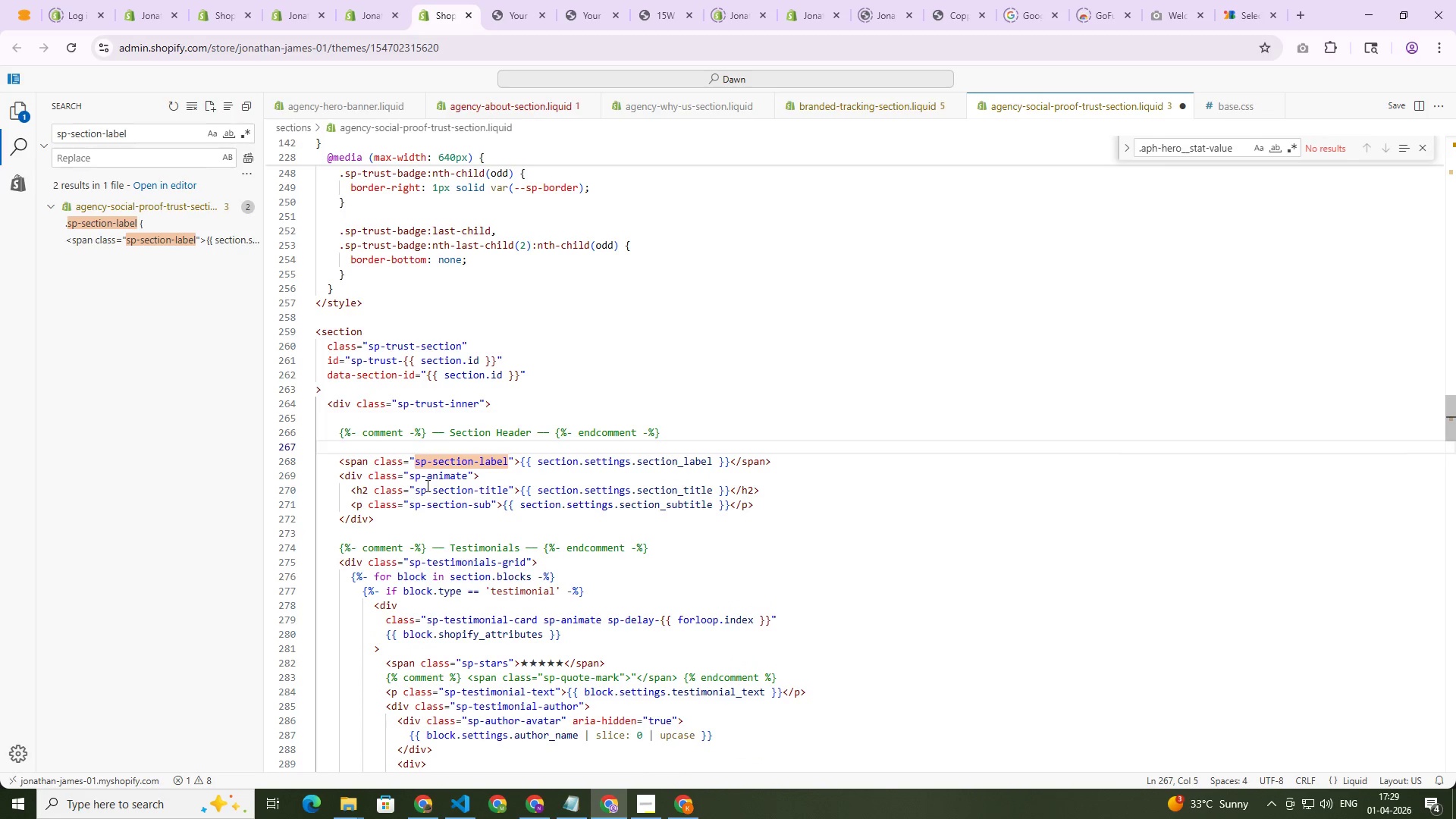 
type(<div class)
 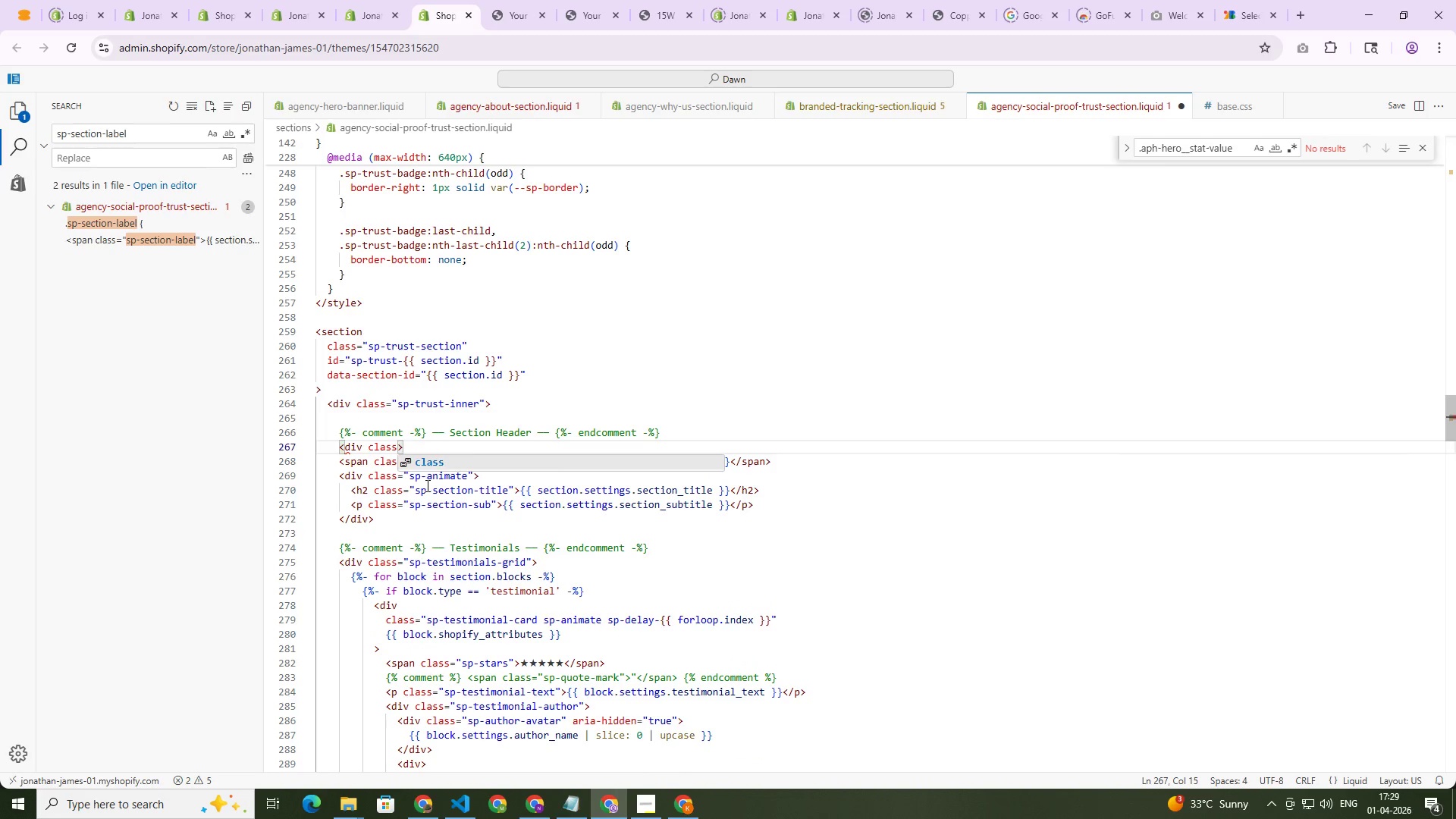 
key(Enter)
 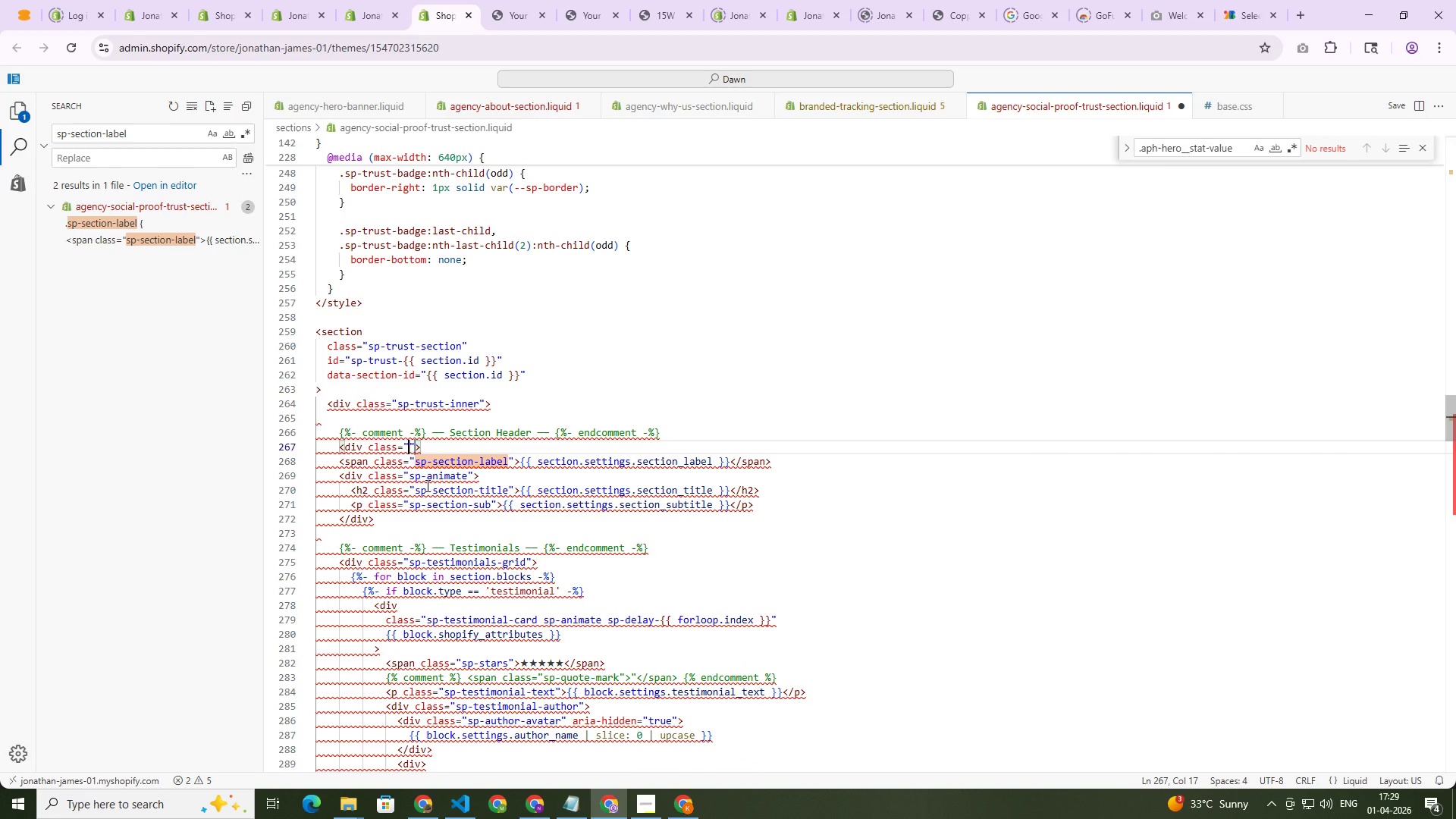 
type(sp-wrapper-line)
 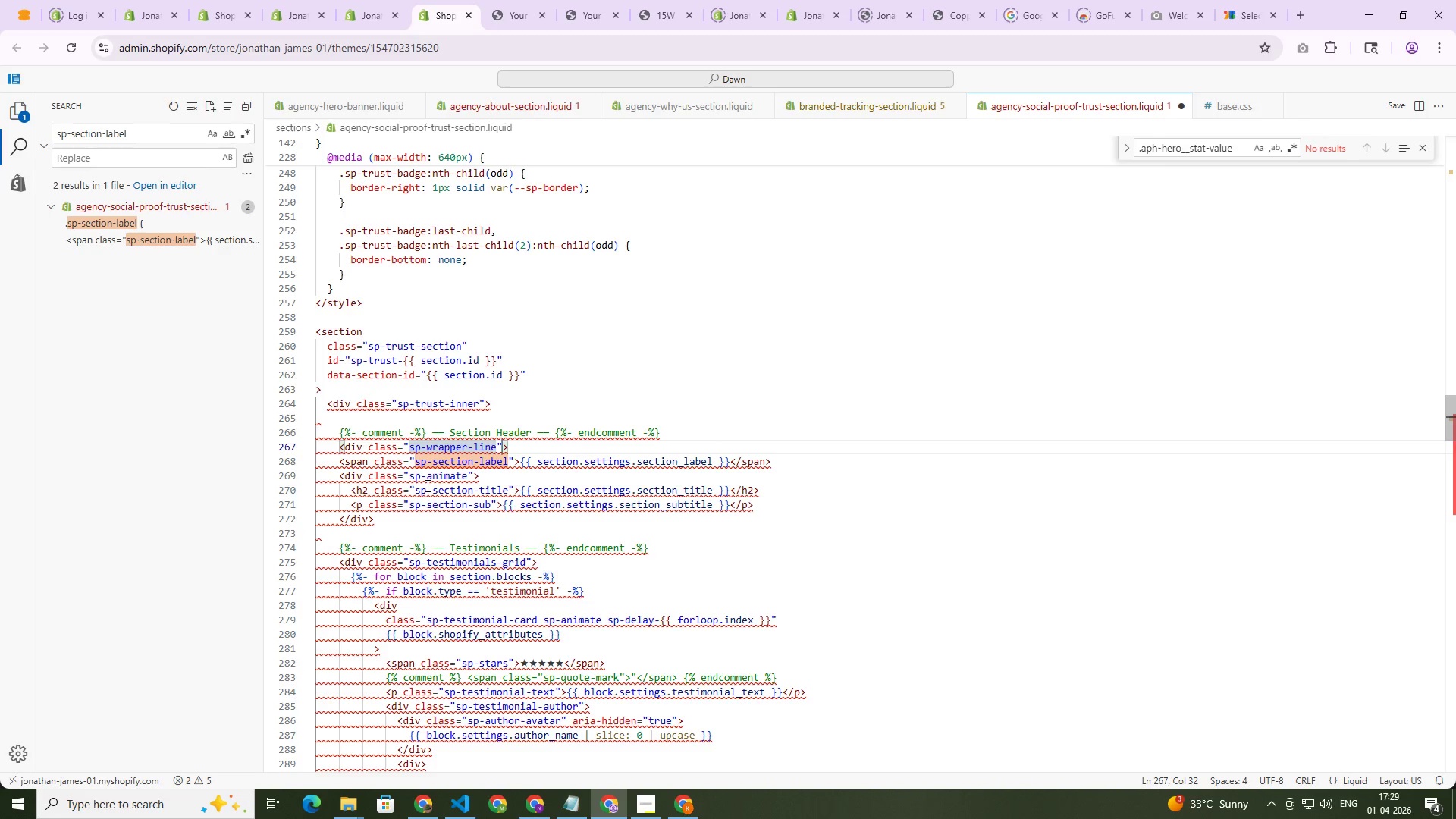 
key(ArrowRight)
 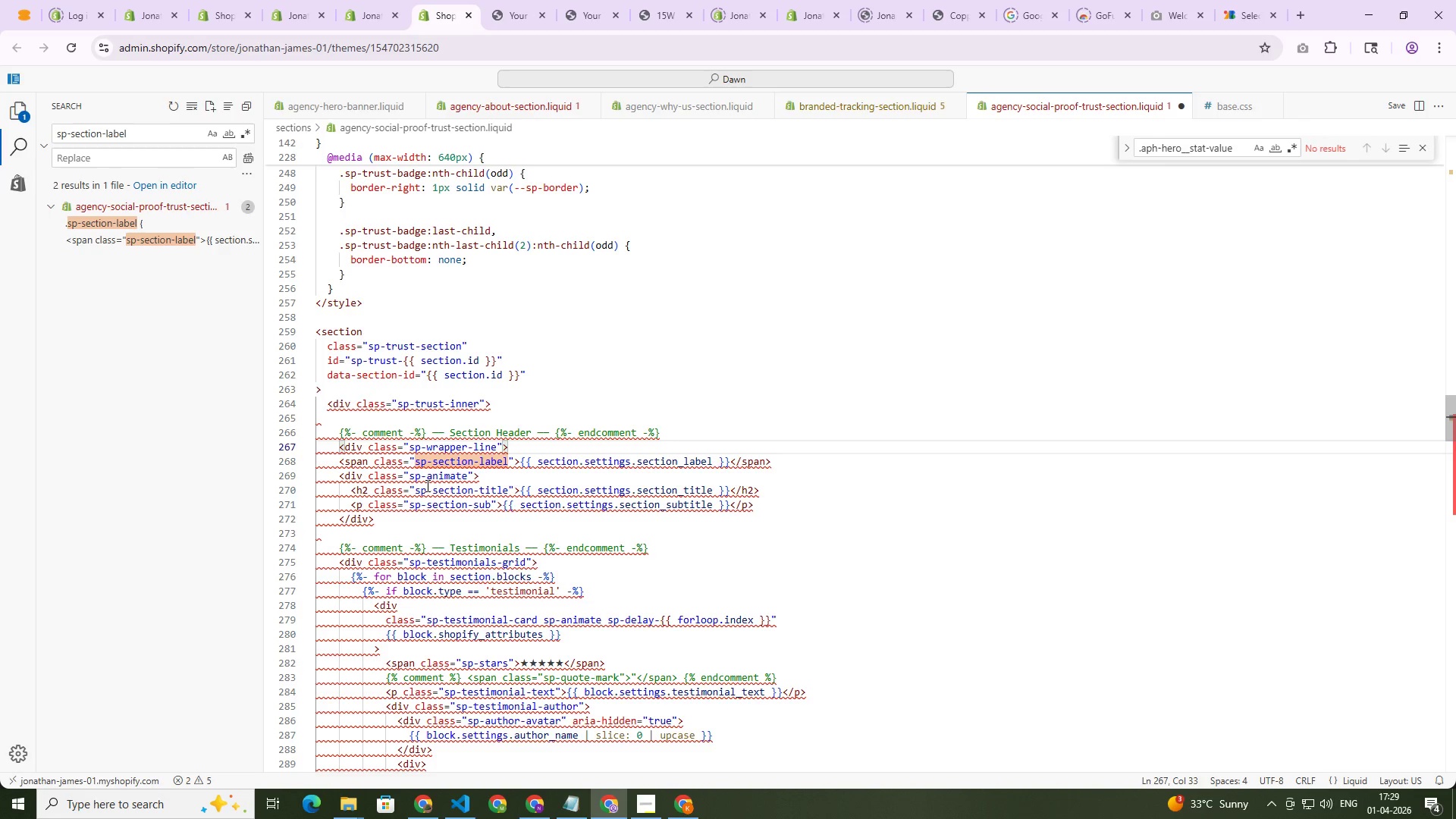 
key(ArrowRight)
 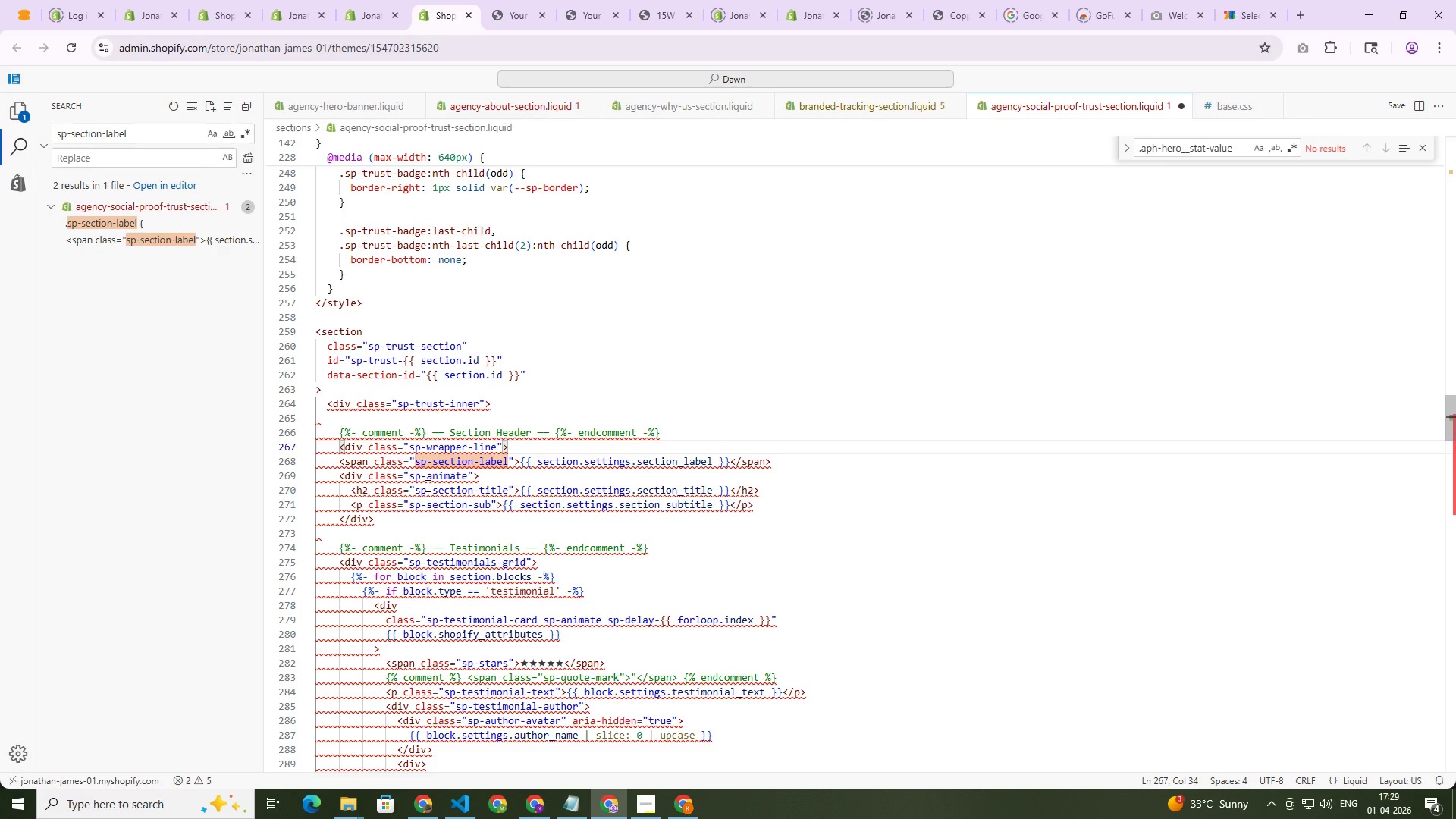 
key(Shift+Comma)
 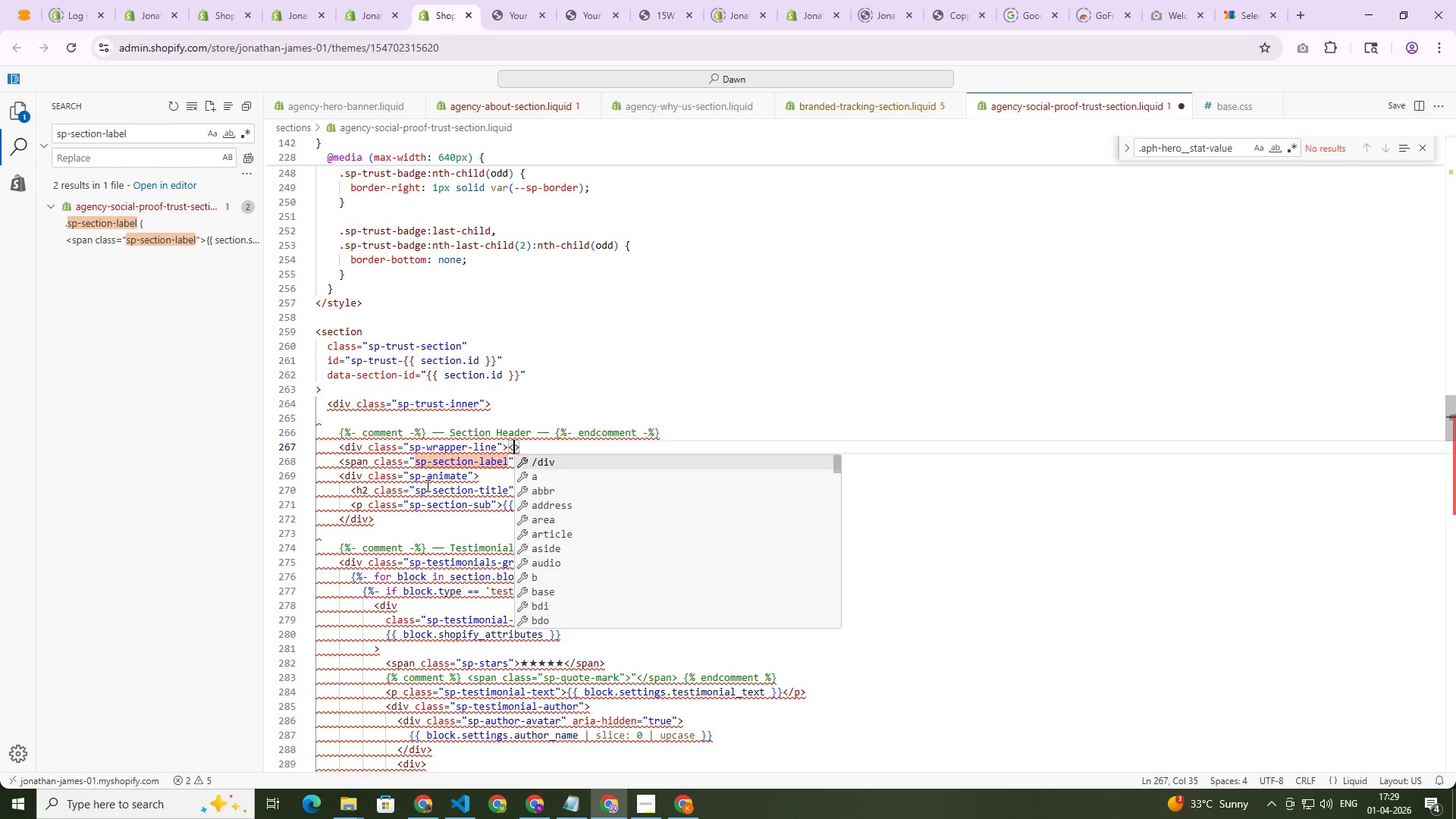 
key(Slash)
 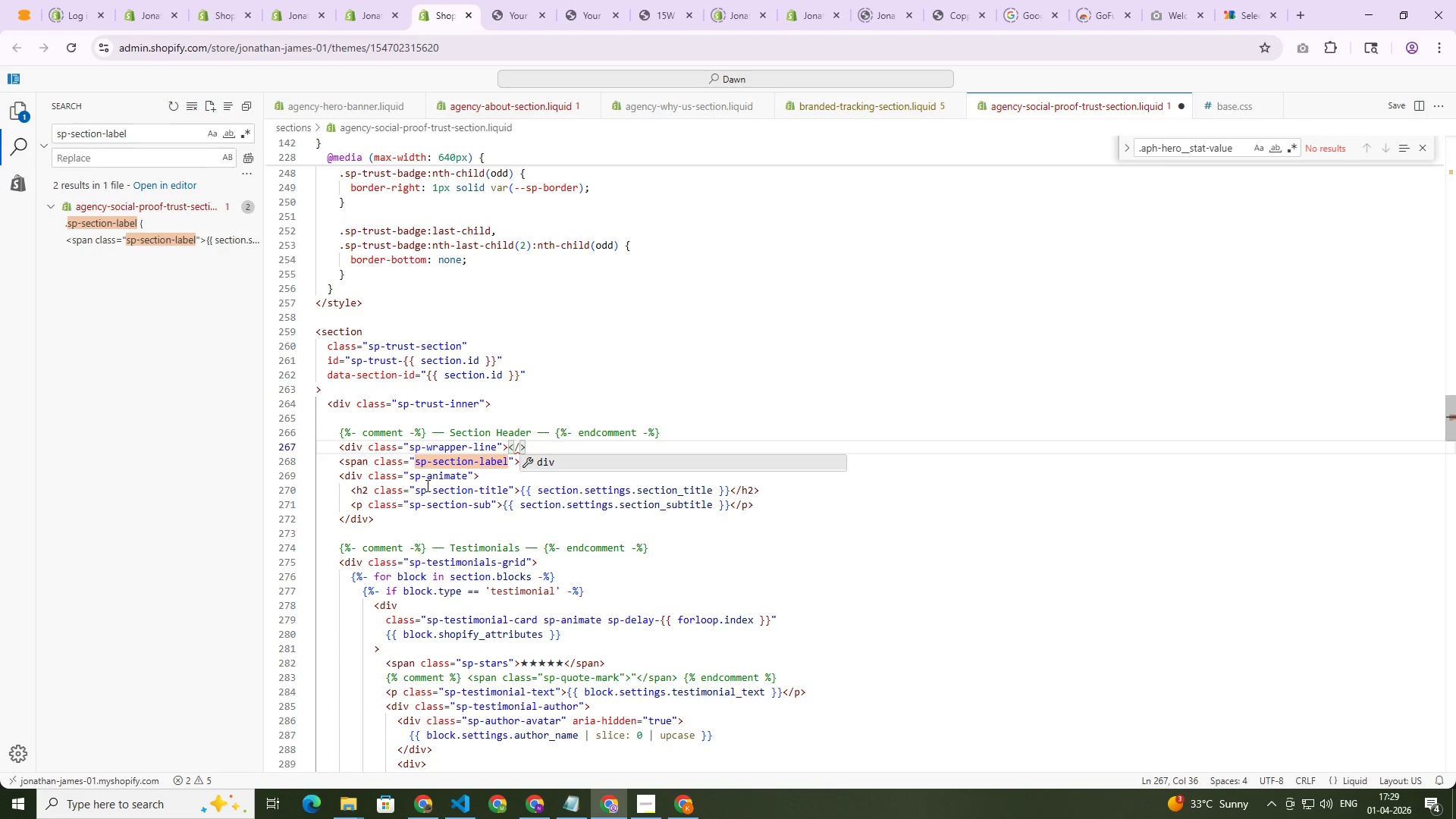 
key(Enter)
 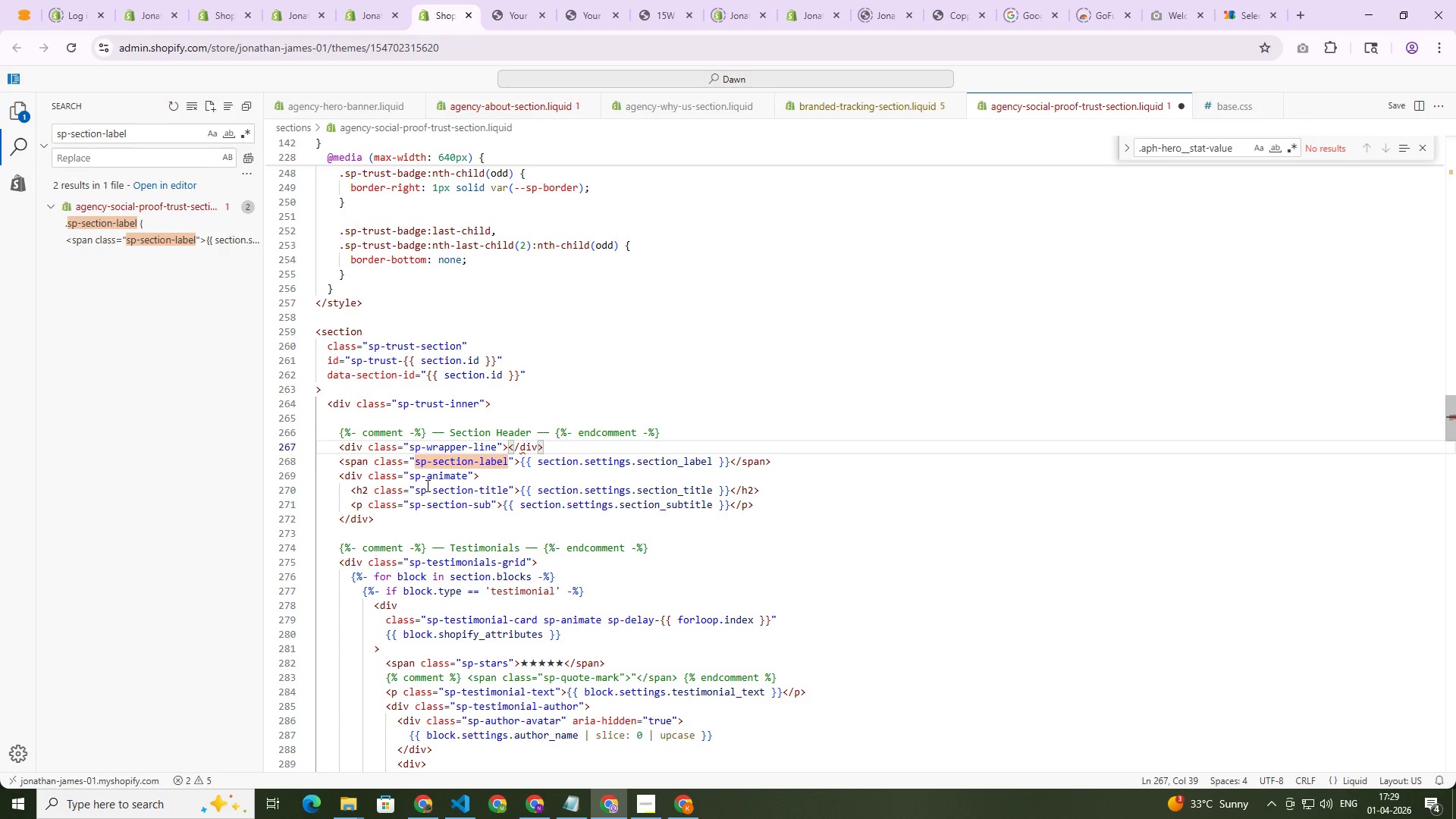 
key(ArrowDown)
 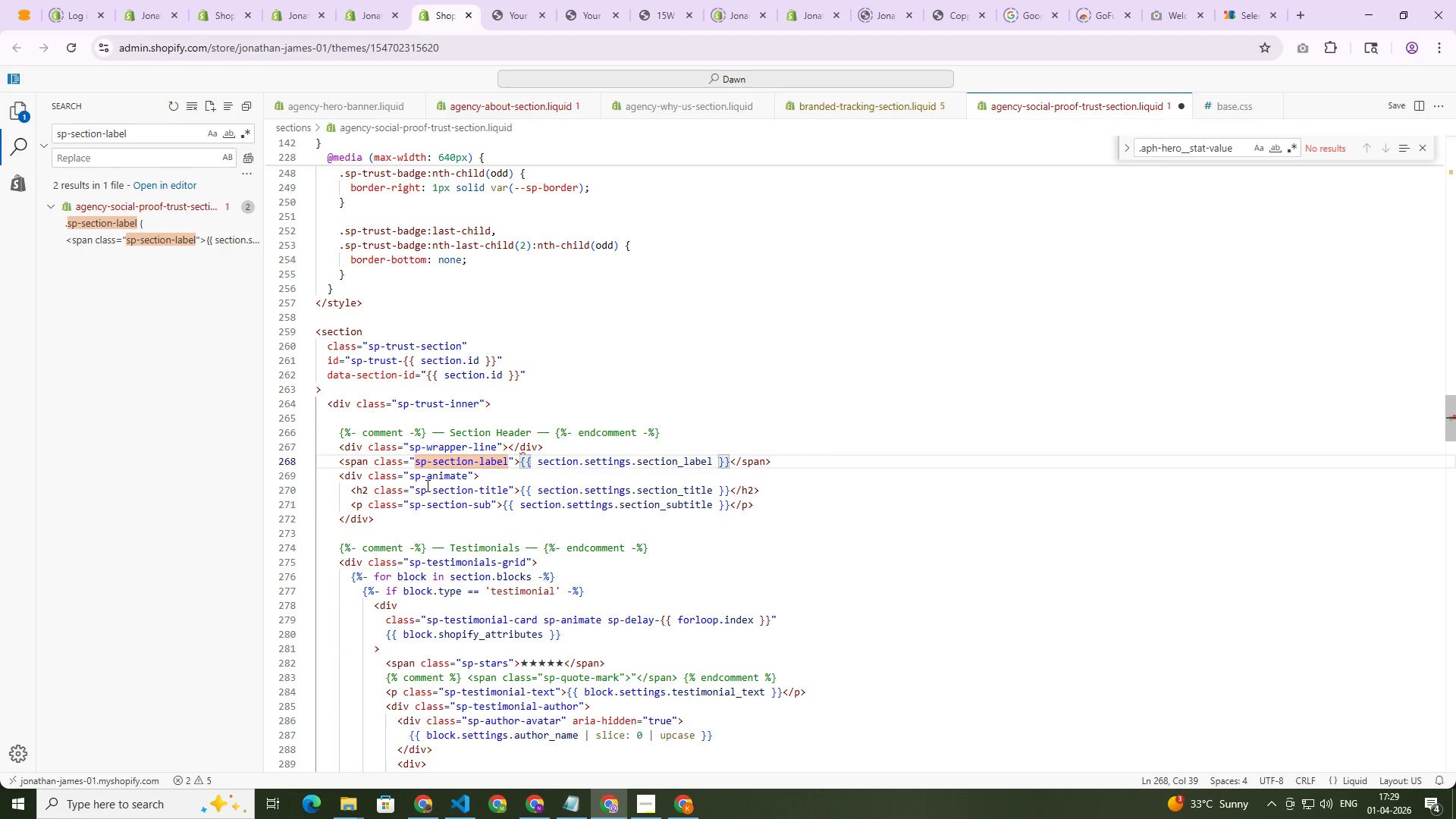 
key(ArrowLeft)
 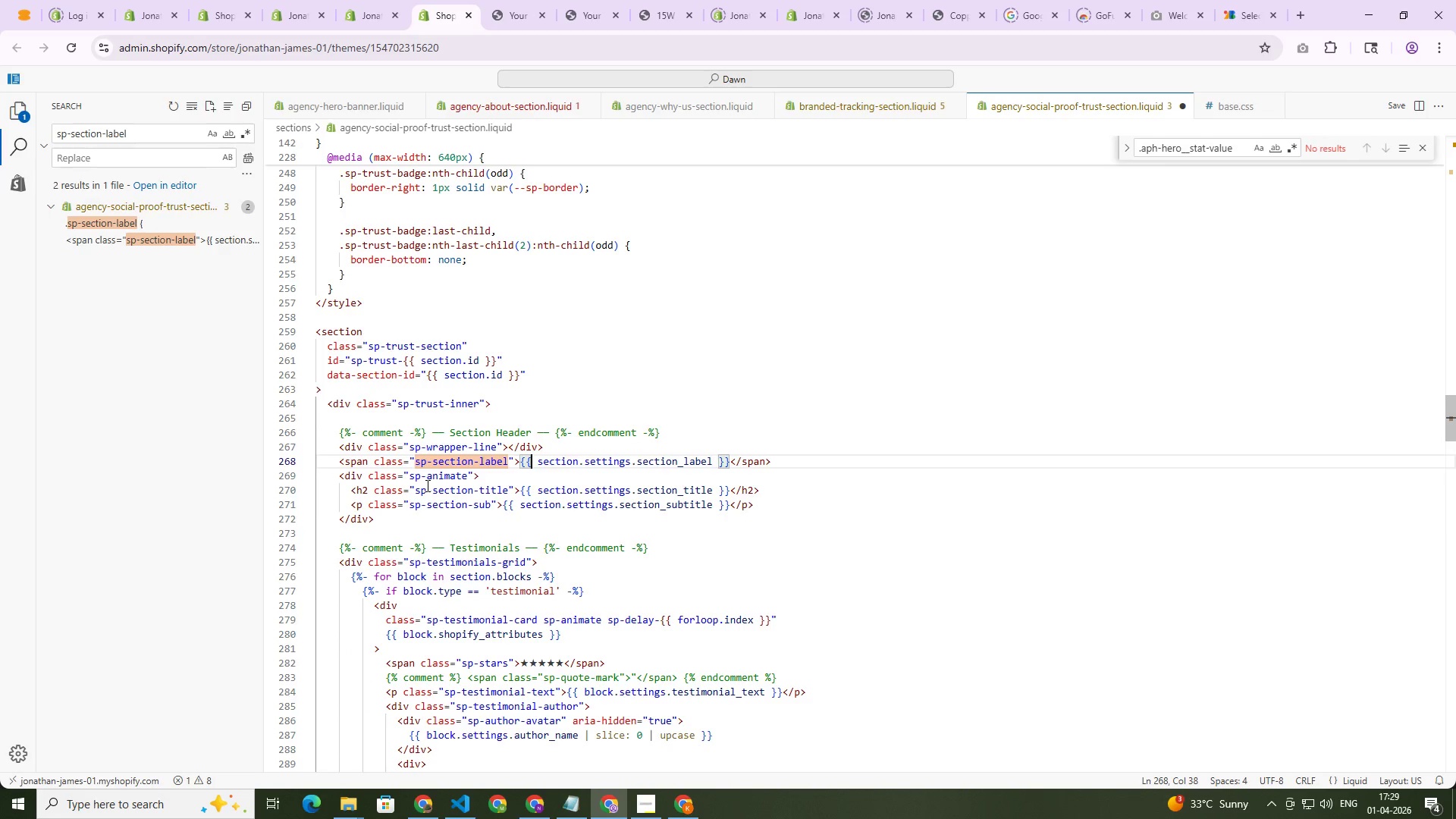 
key(ArrowLeft)
 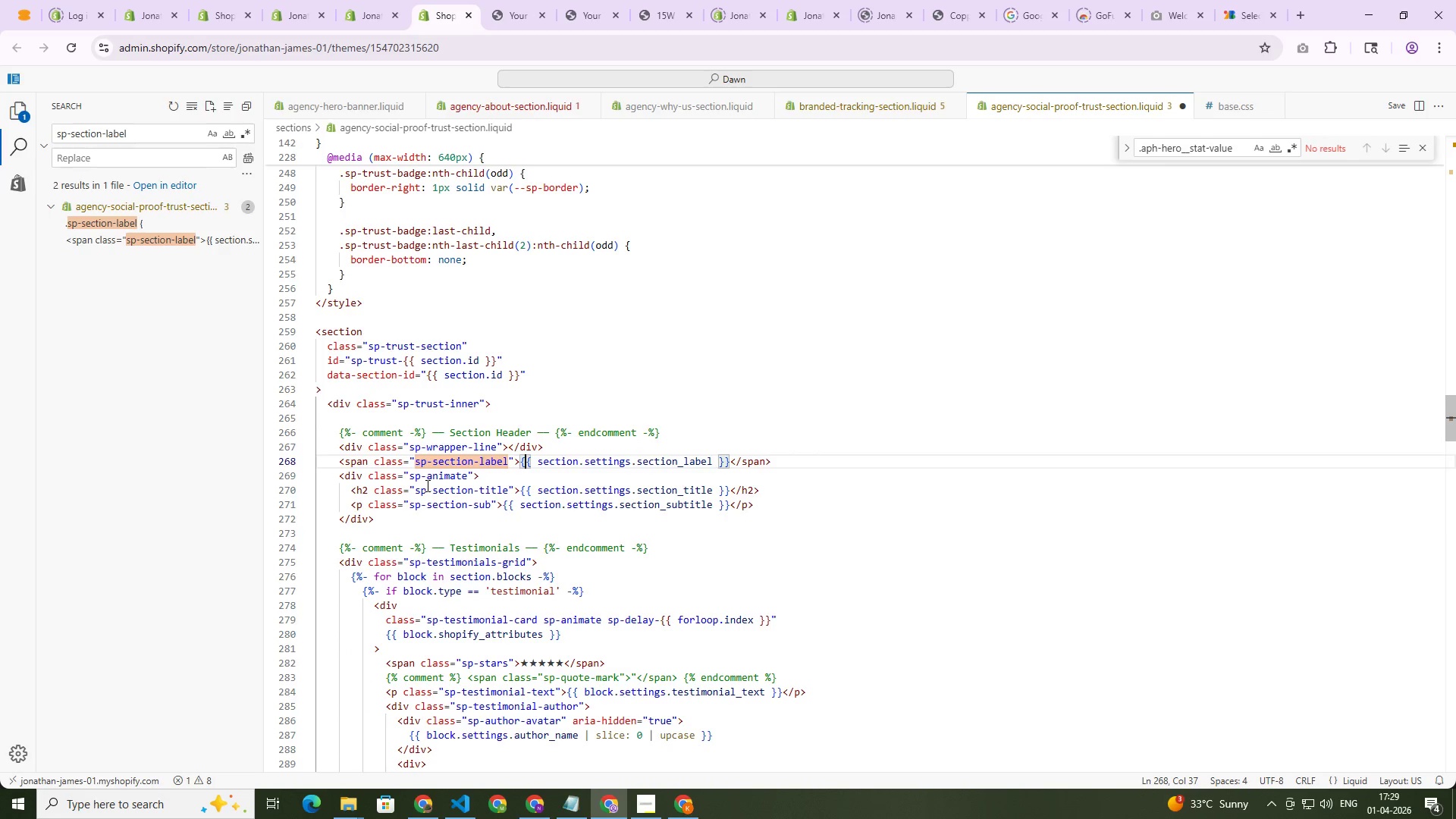 
key(ArrowUp)
 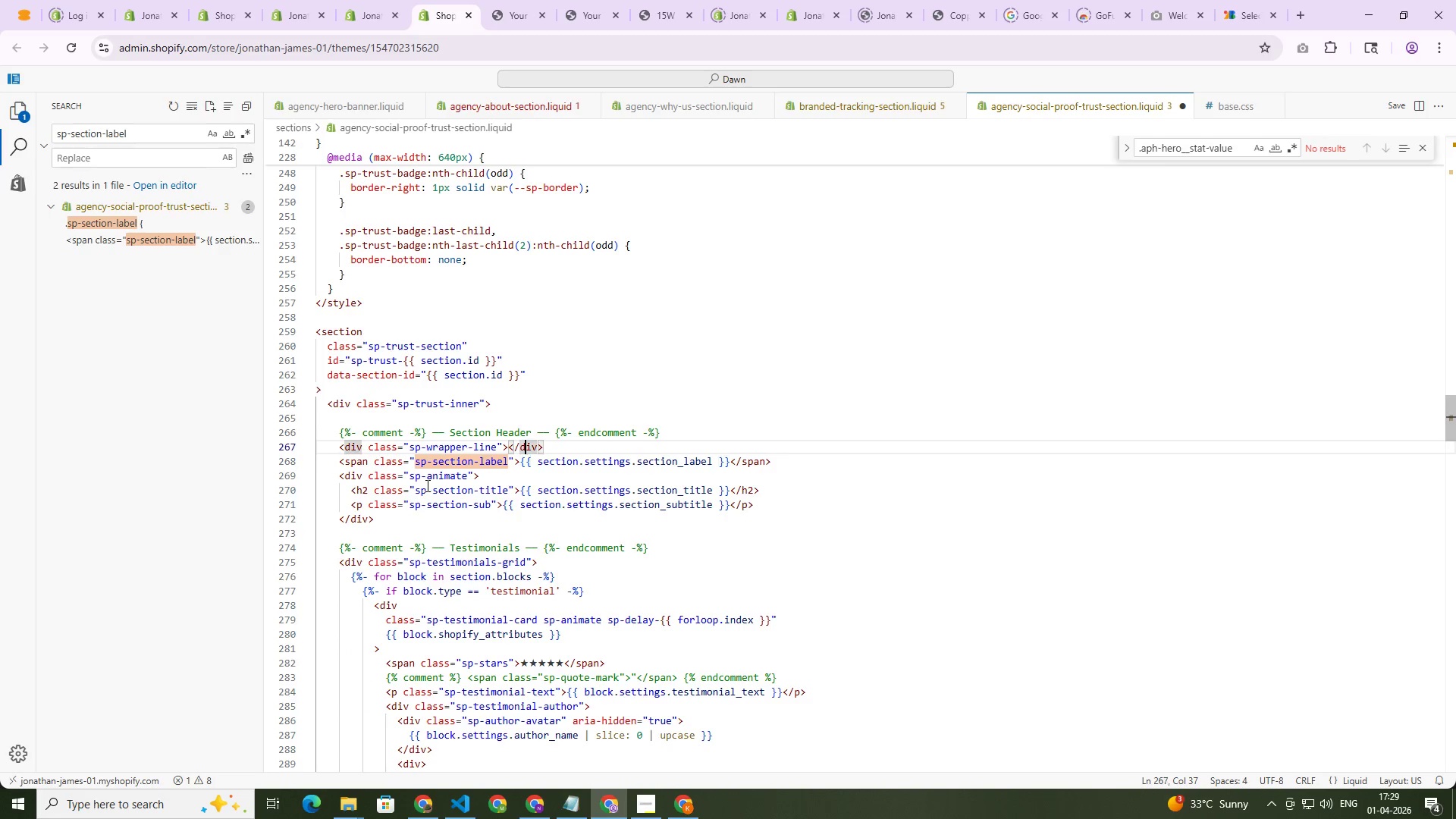 
key(ArrowLeft)
 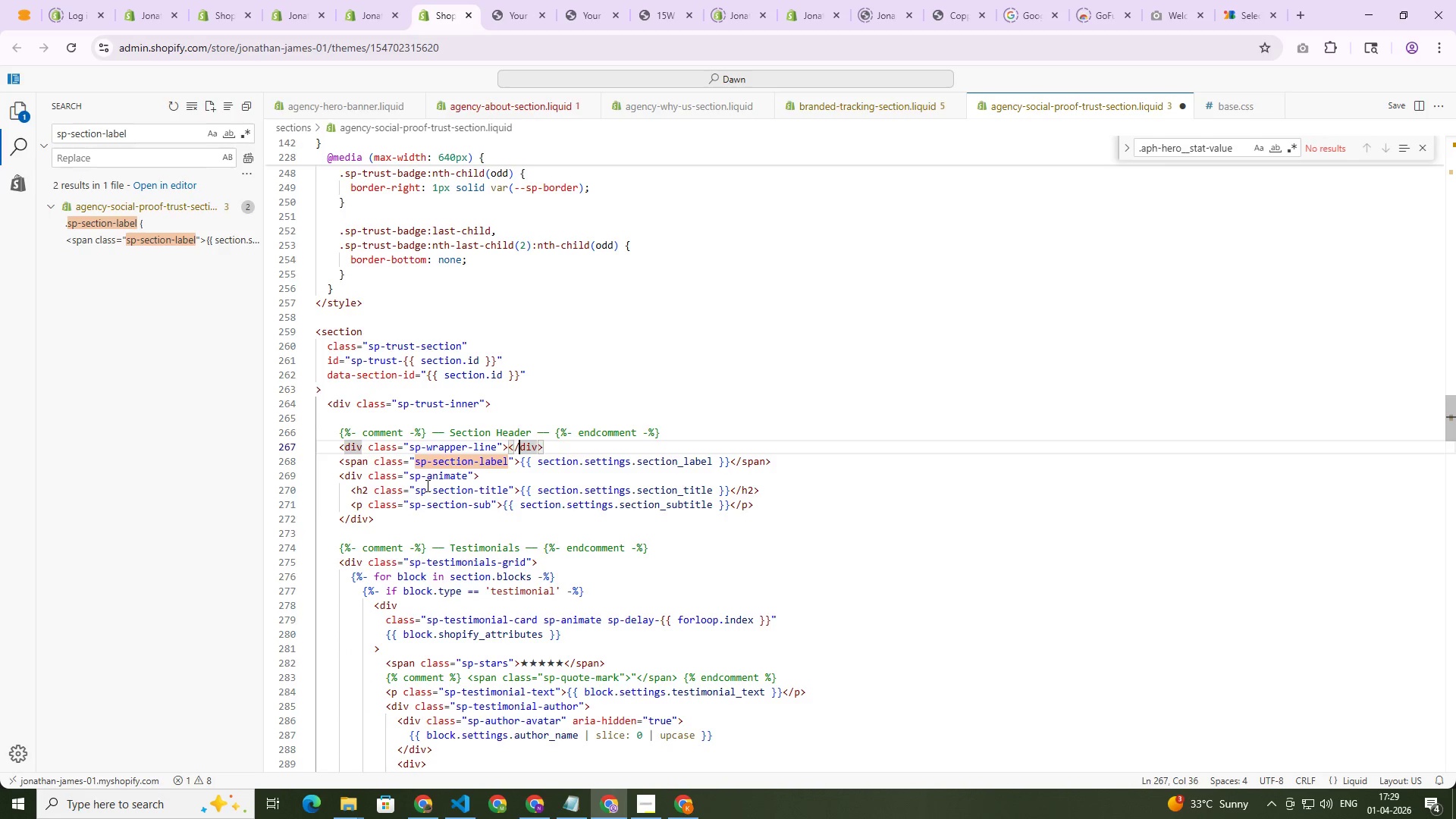 
key(ArrowLeft)
 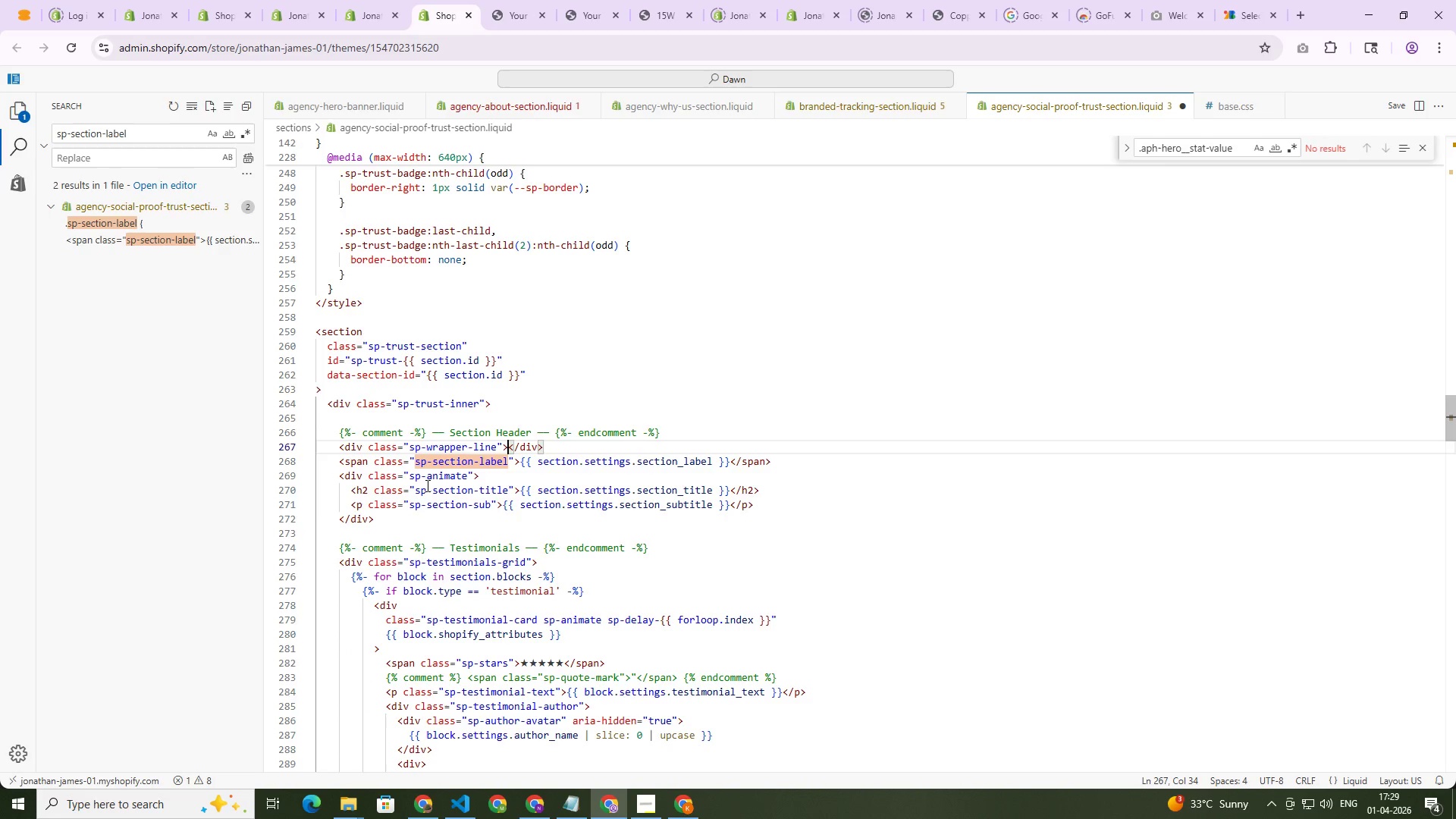 
key(ArrowLeft)
 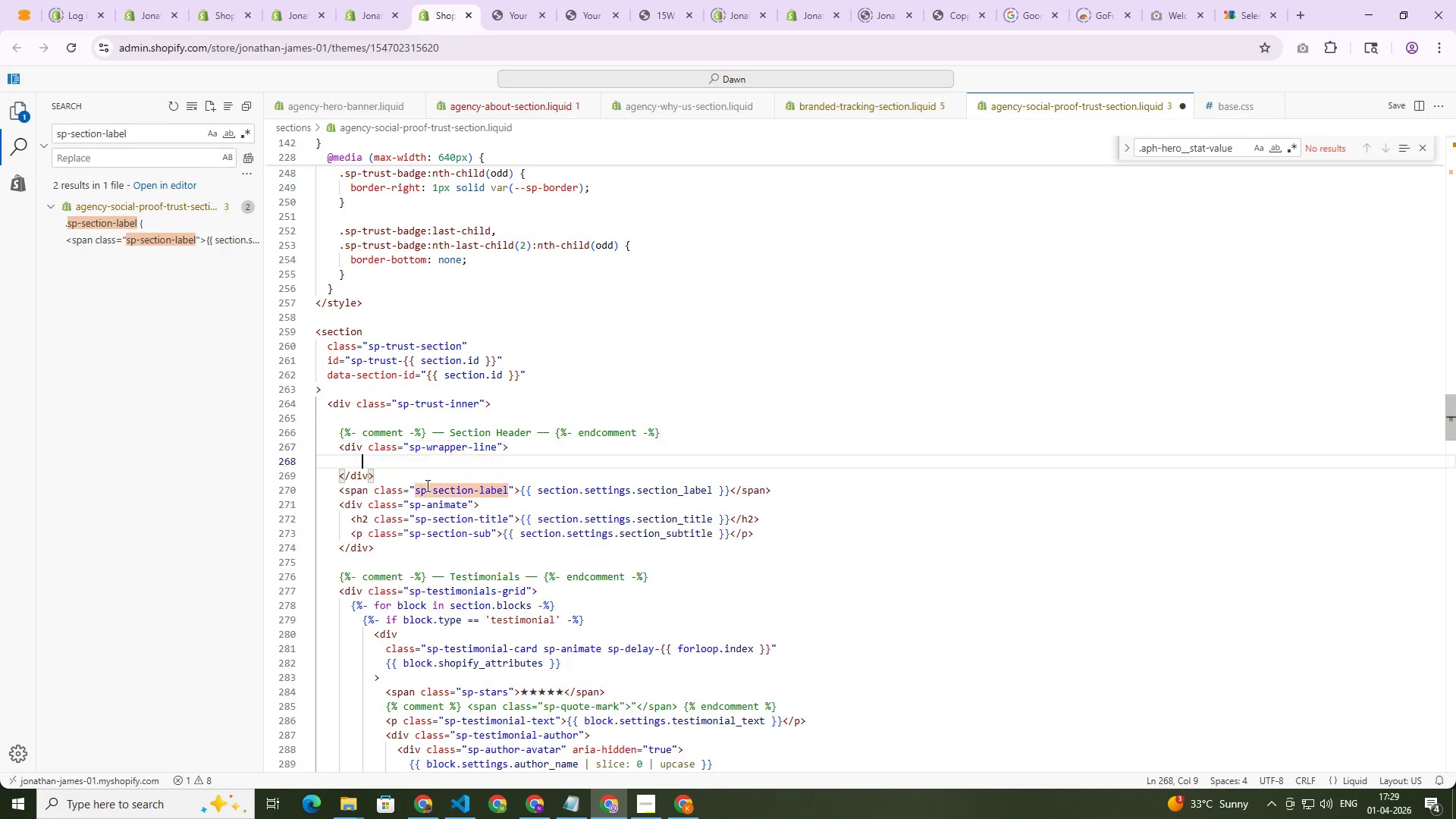 
key(Enter)
 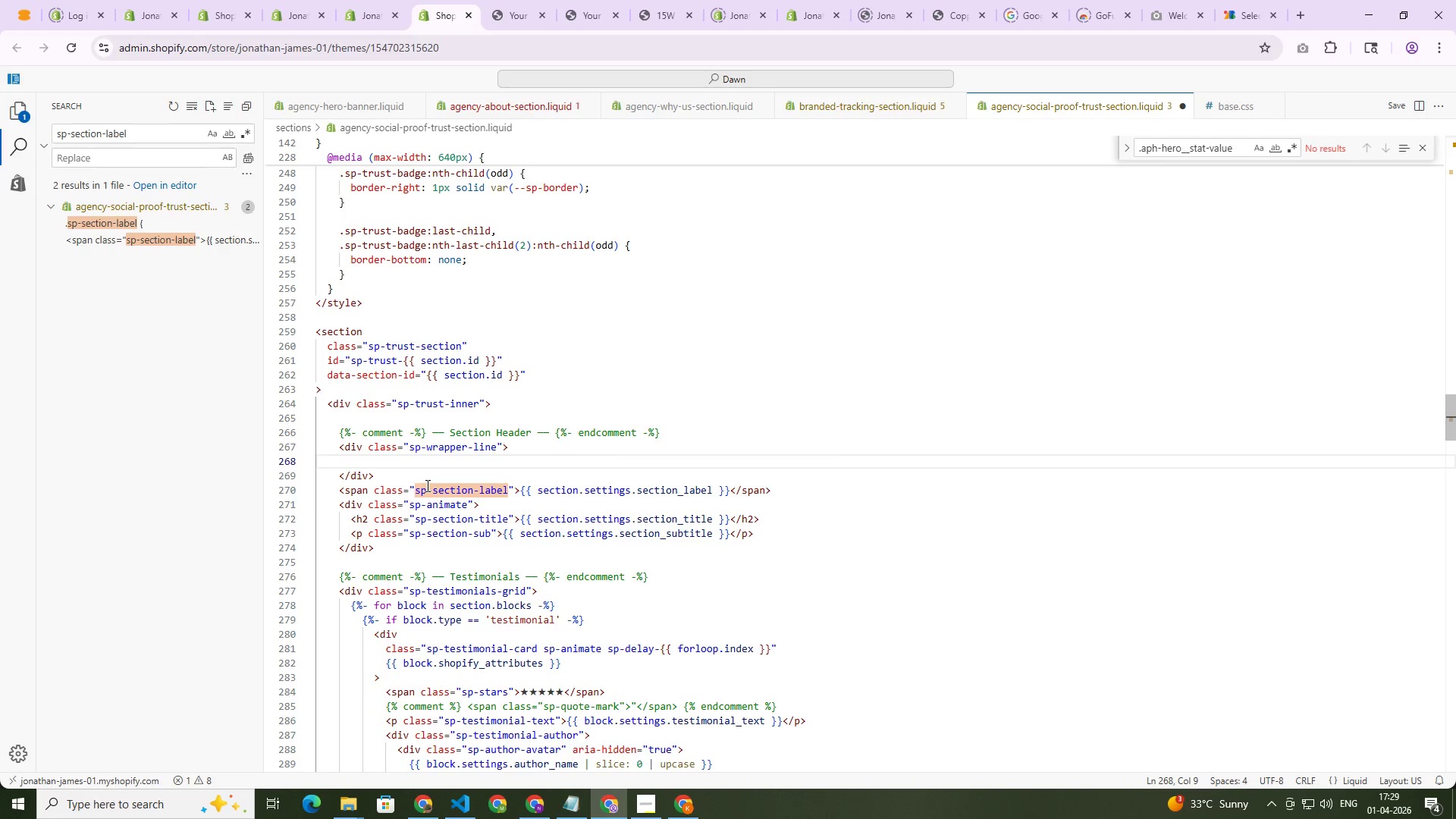 
key(ArrowDown)
 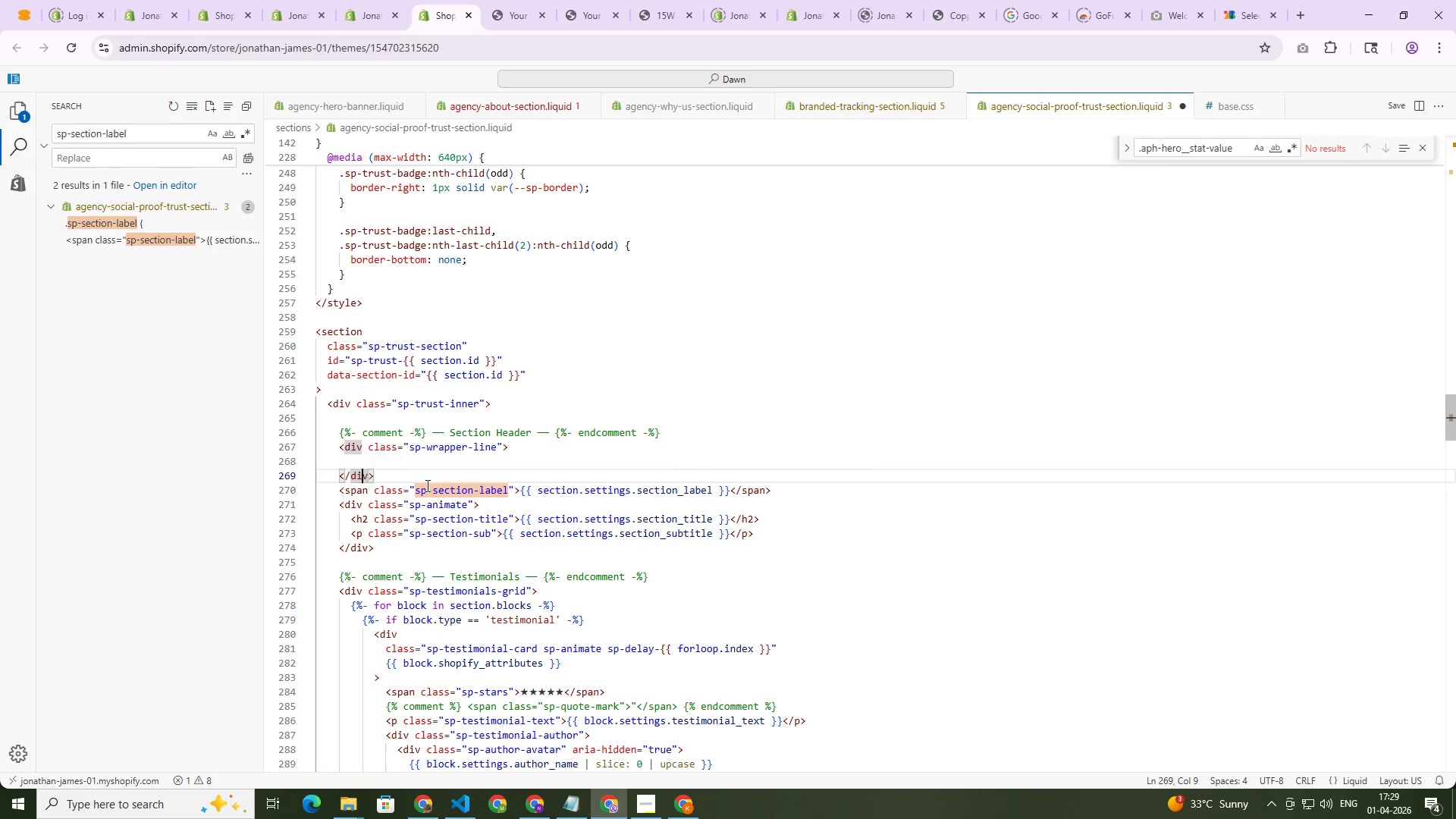 
key(ArrowDown)
 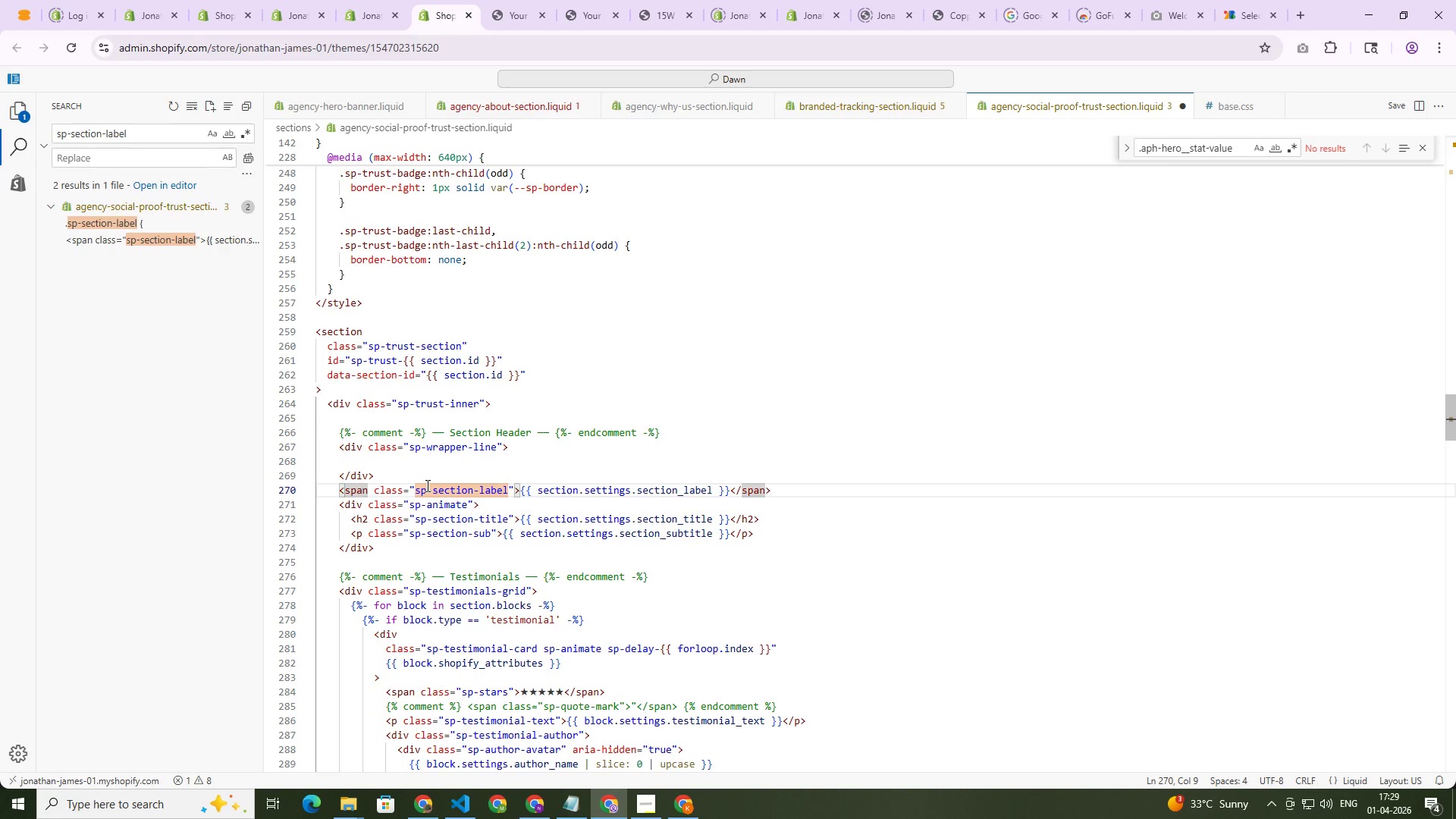 
key(Alt+ArrowUp)
 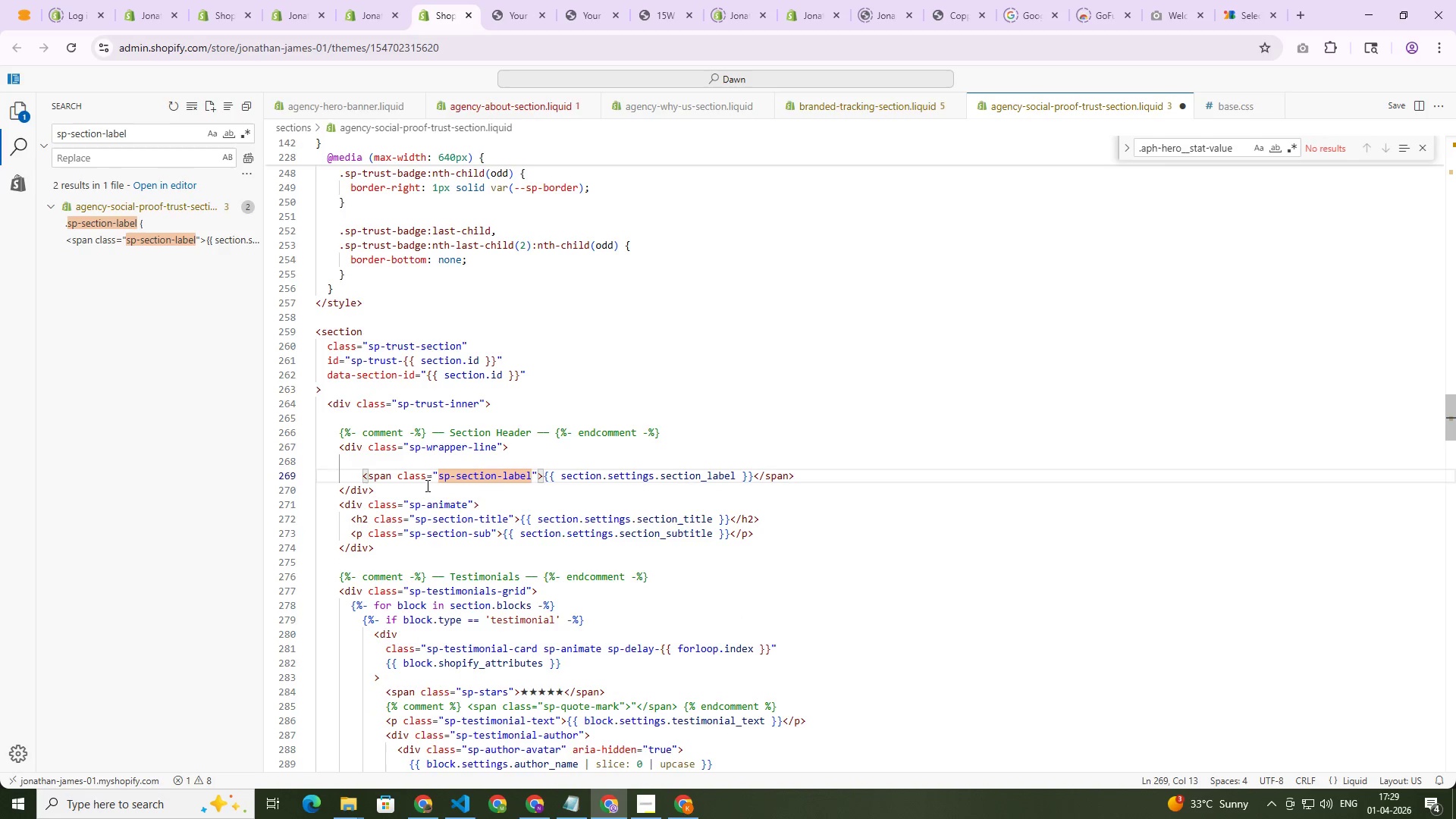 
key(ArrowUp)
 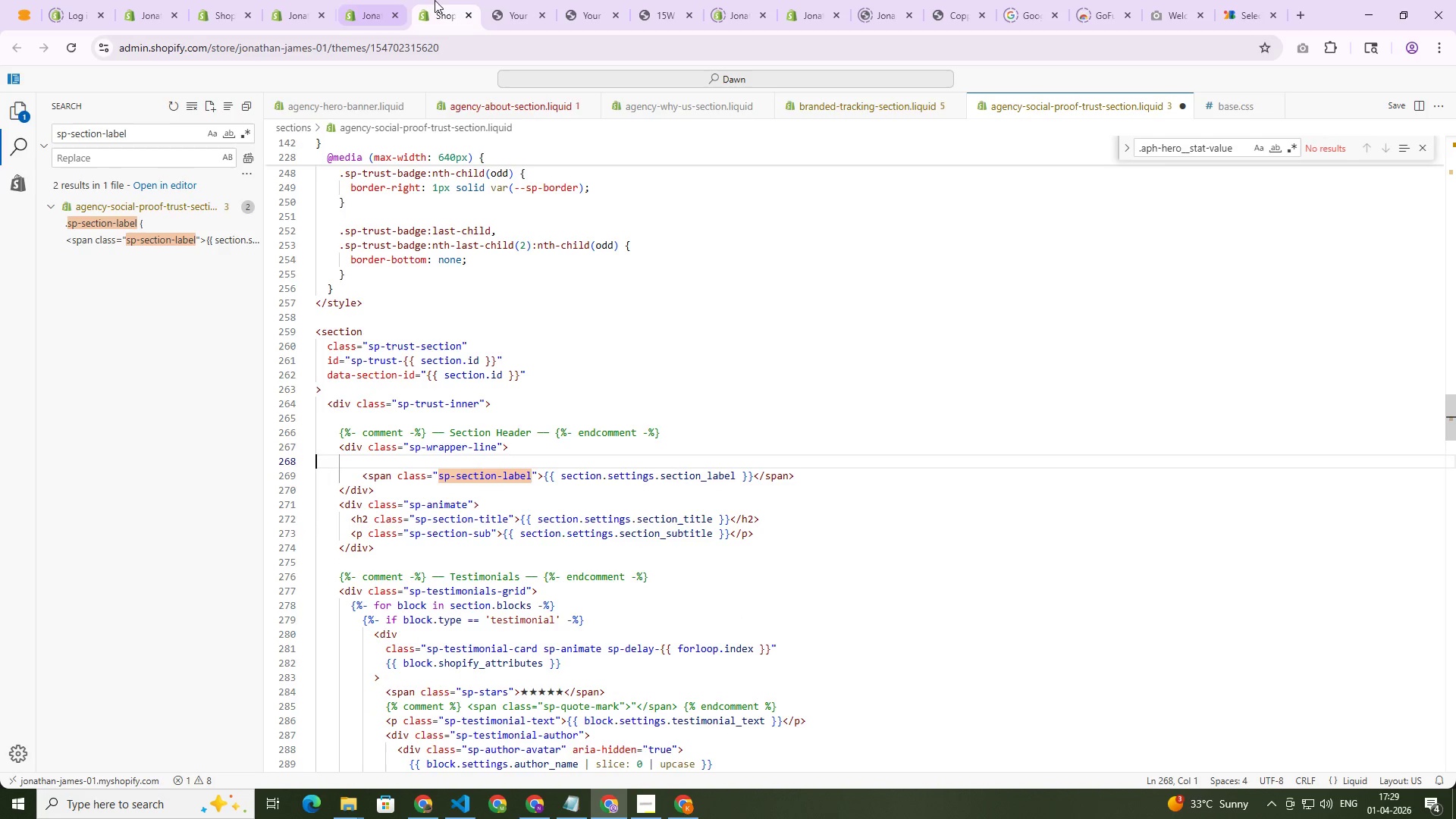 
left_click([500, 0])
 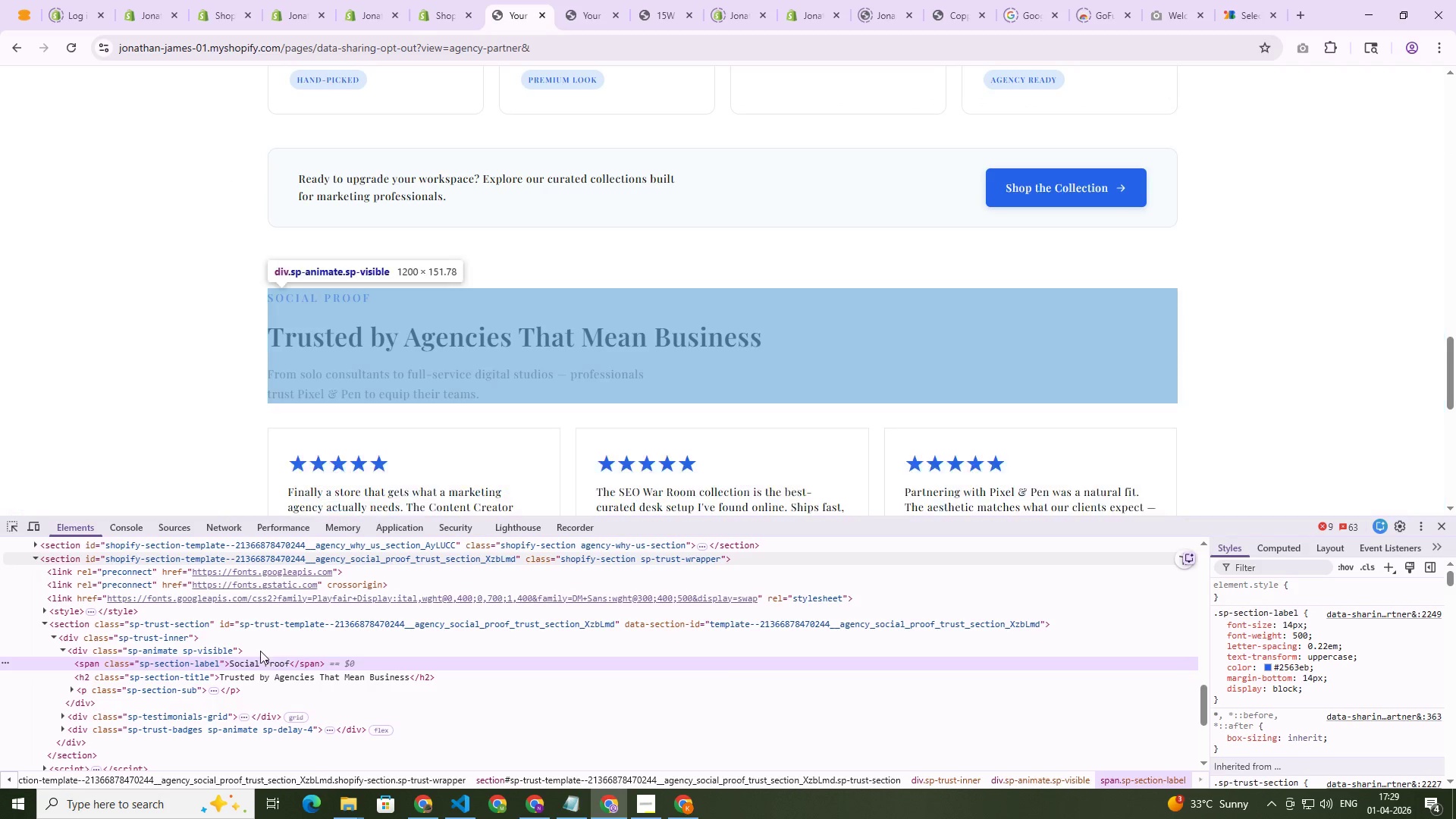 
key(Control+Shift+C)
 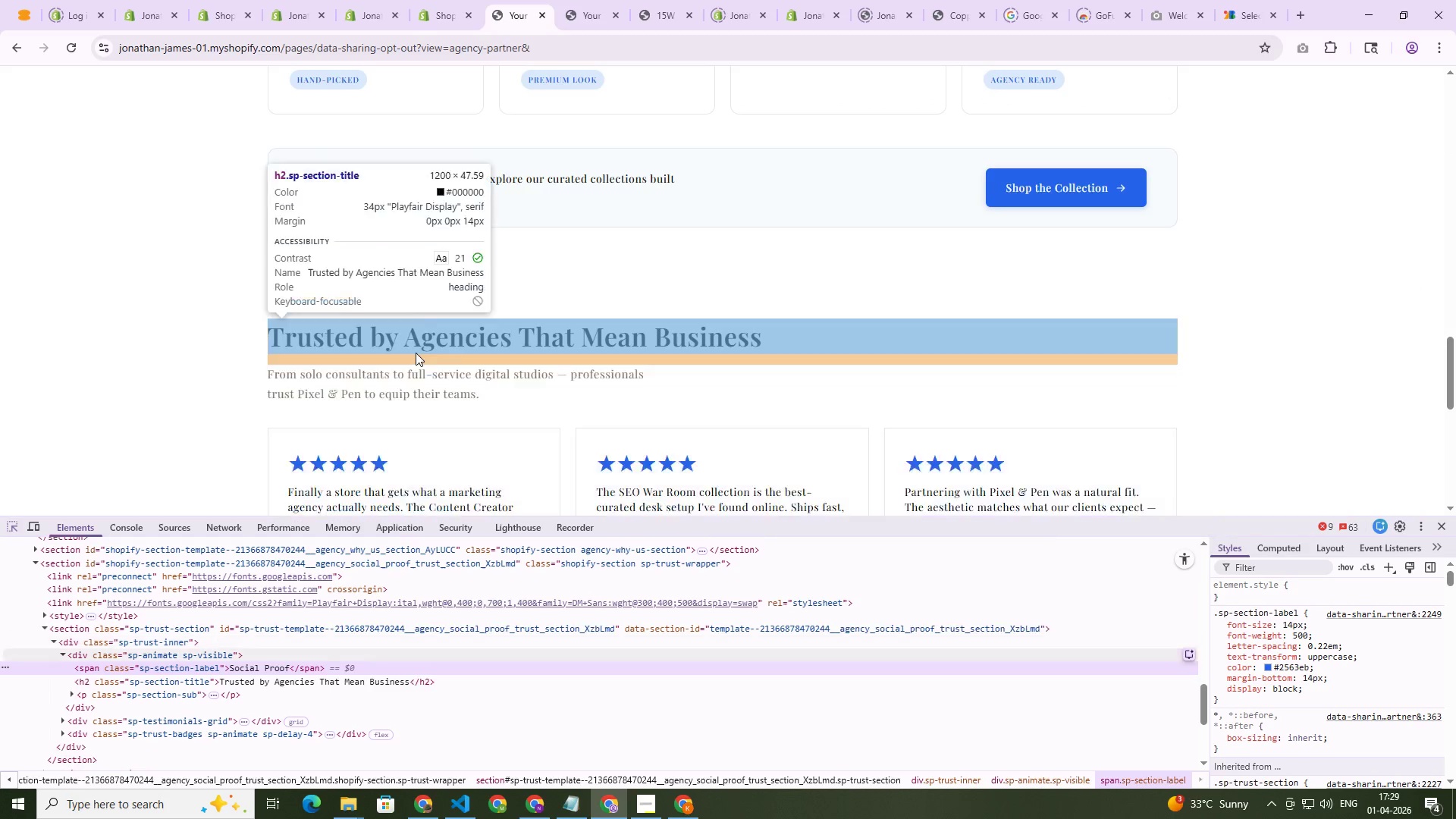 
scroll: coordinate [538, 258], scroll_direction: up, amount: 6.0
 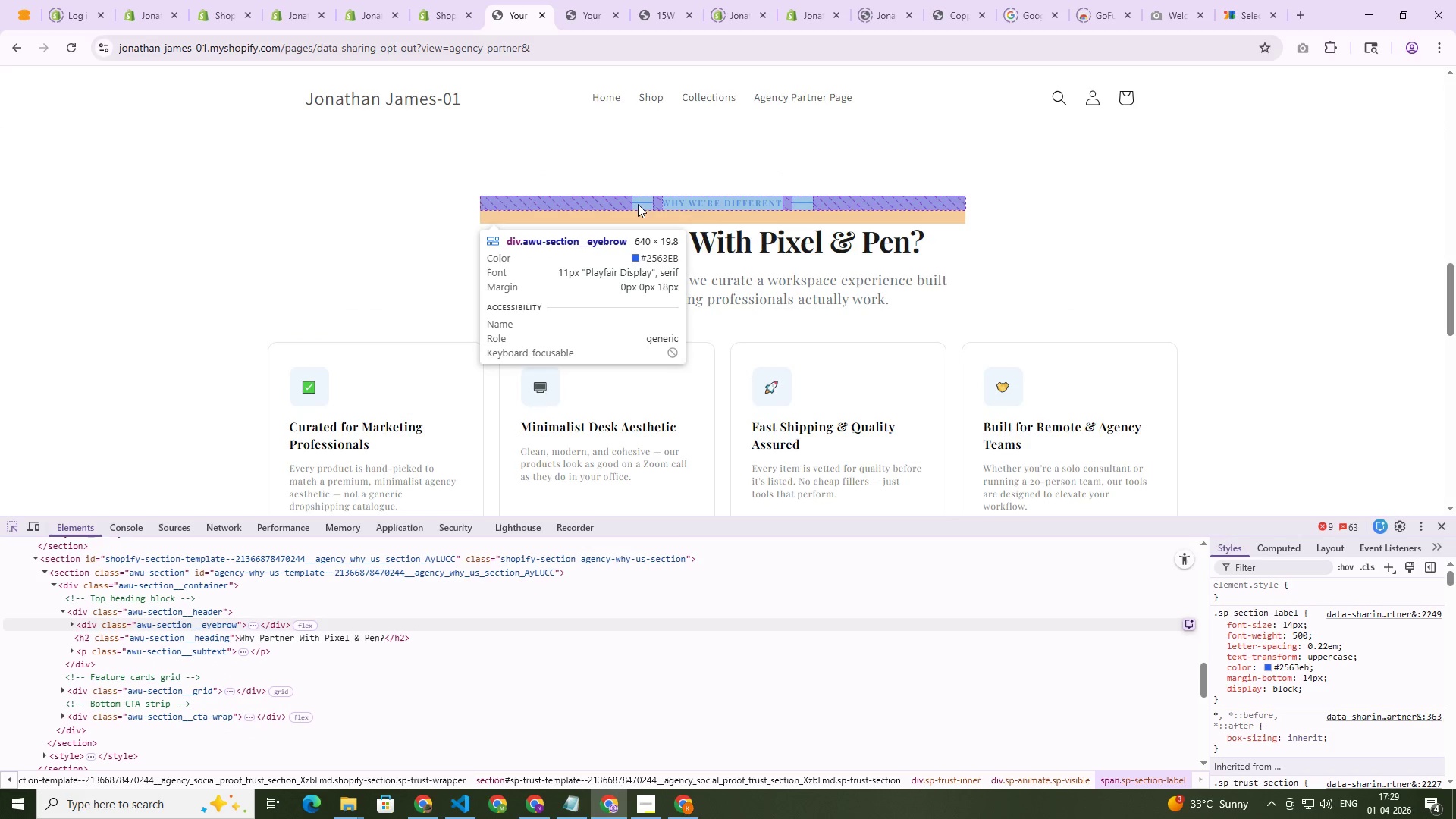 
left_click([642, 204])
 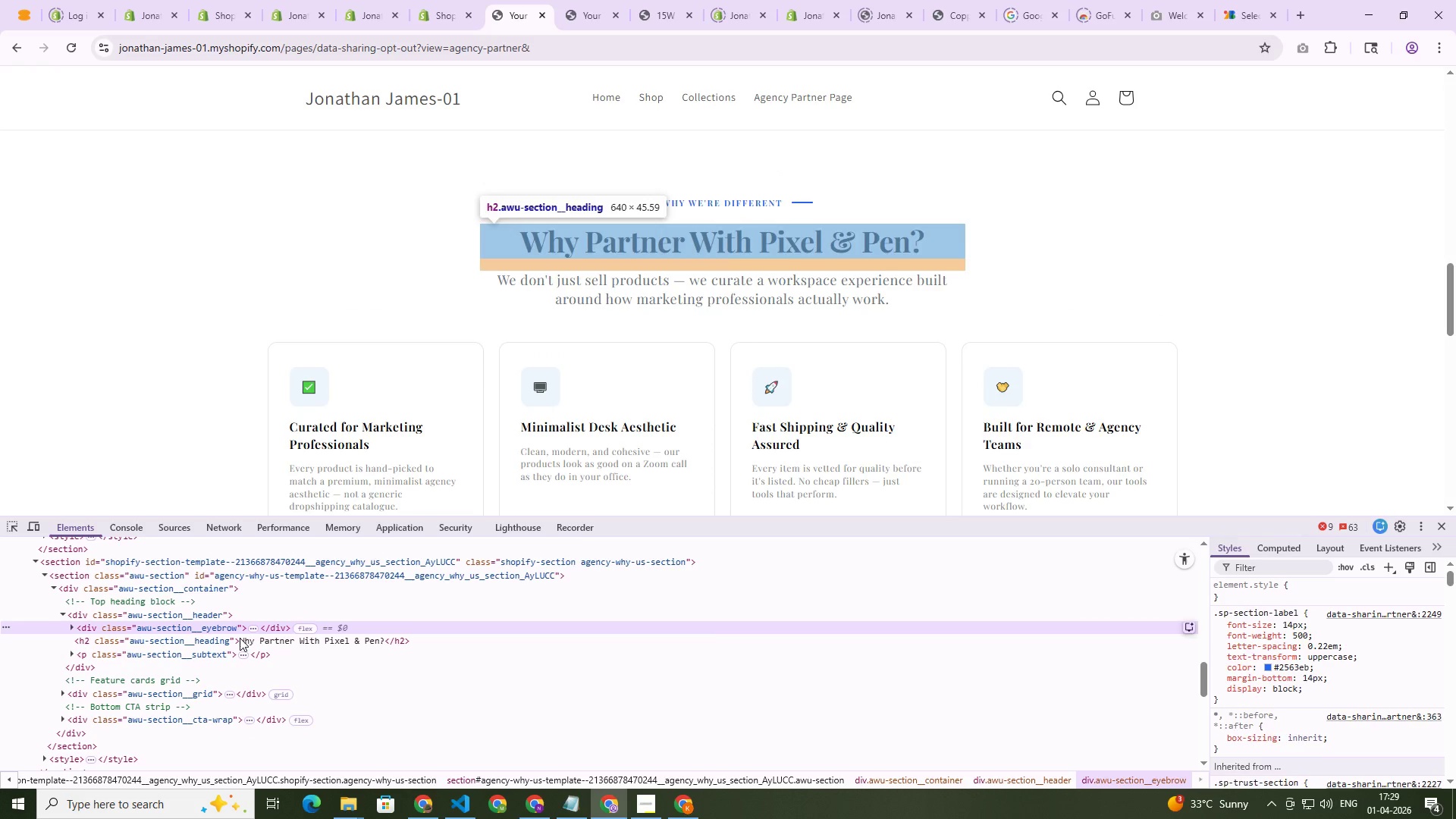 
left_click([254, 629])
 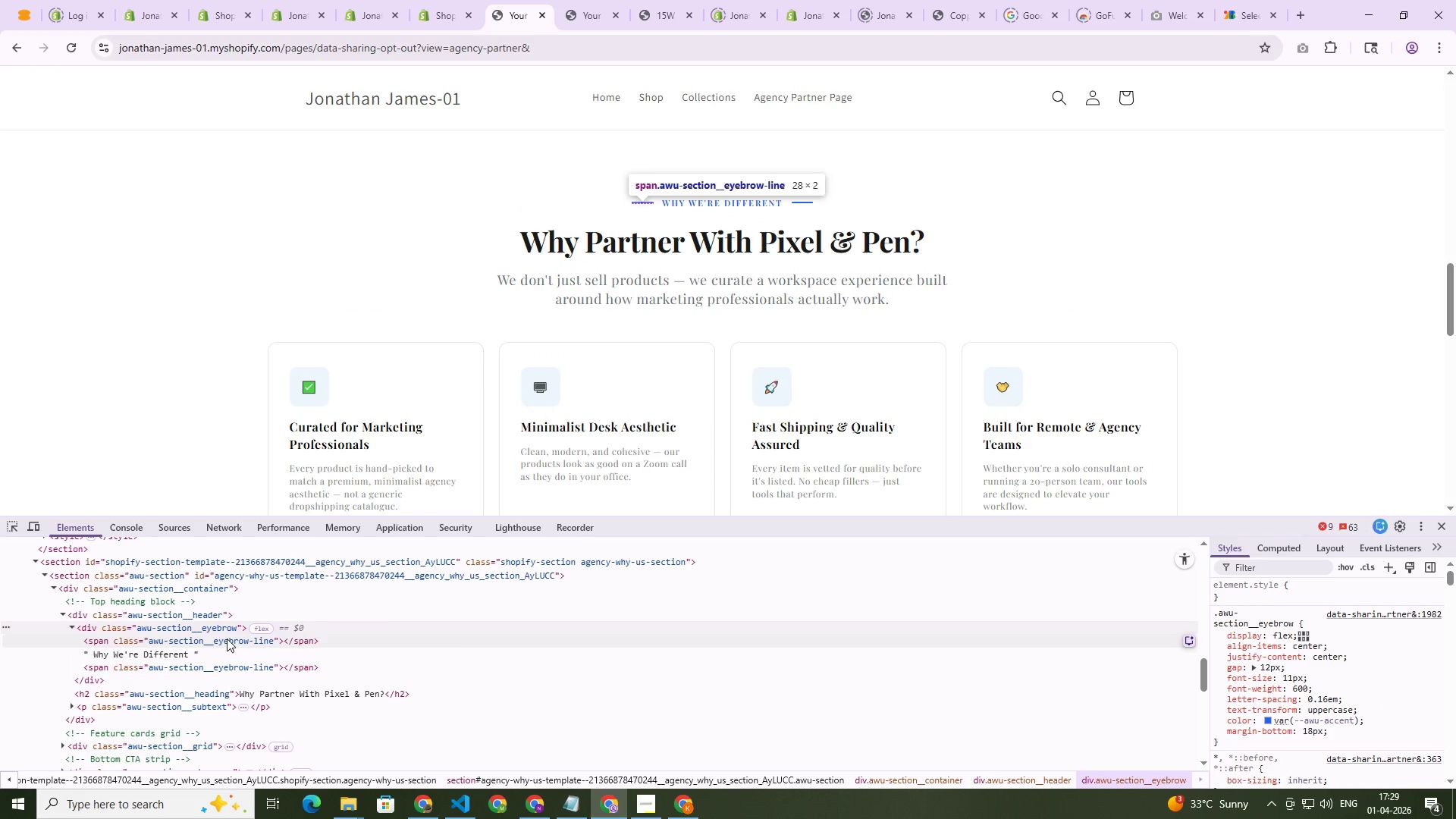 
double_click([227, 639])
 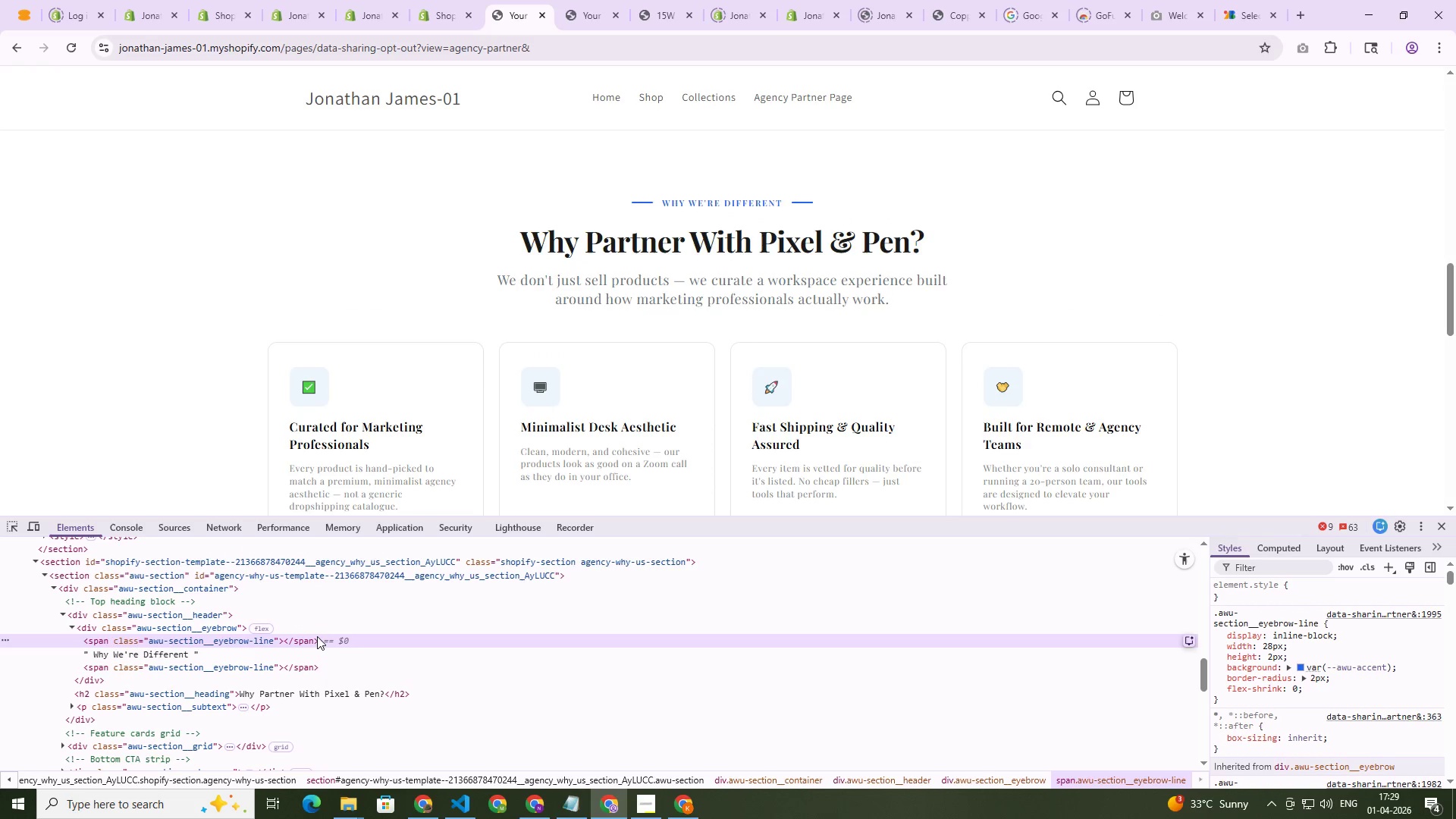 
double_click([314, 639])
 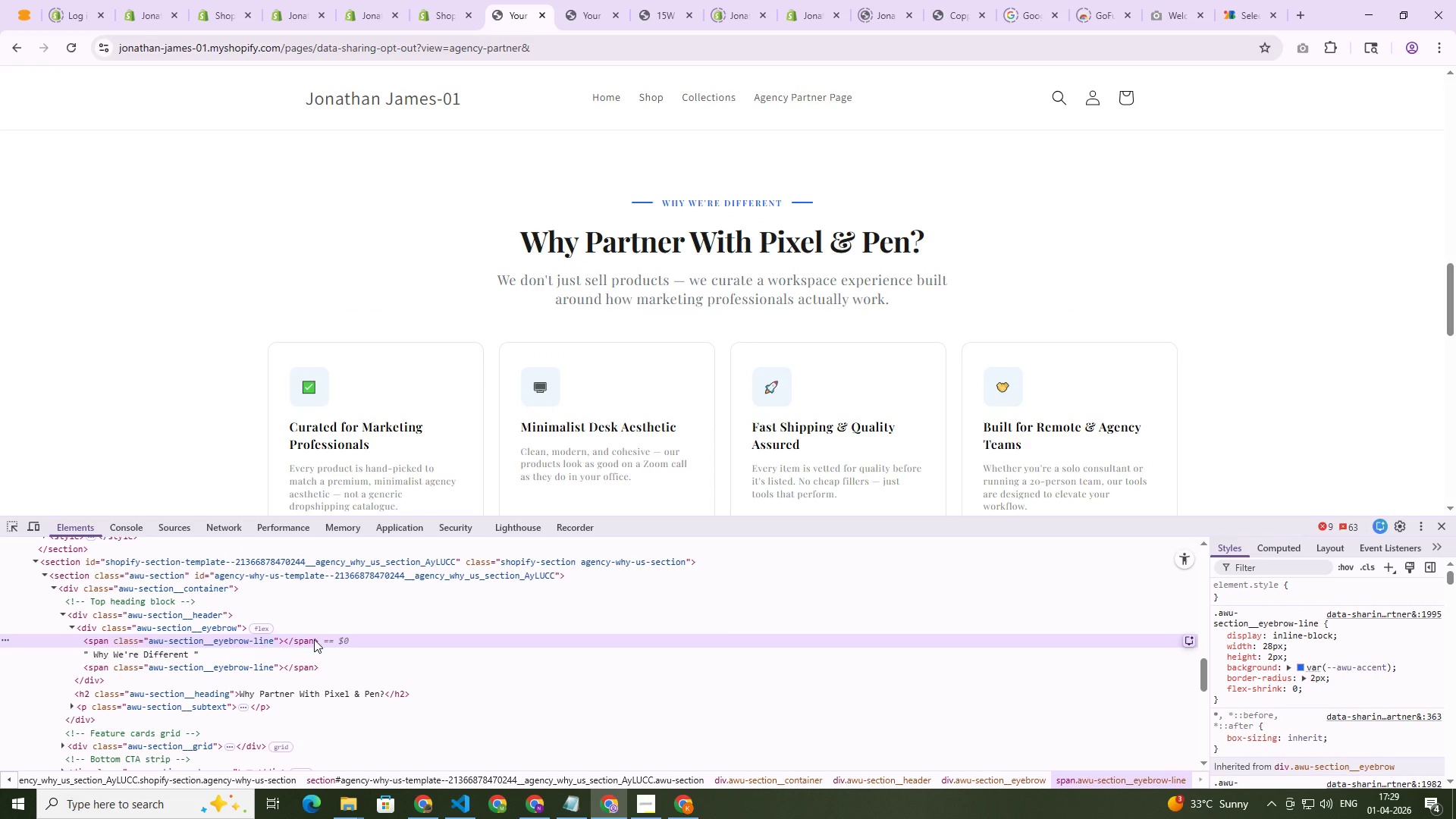 
right_click([310, 640])
 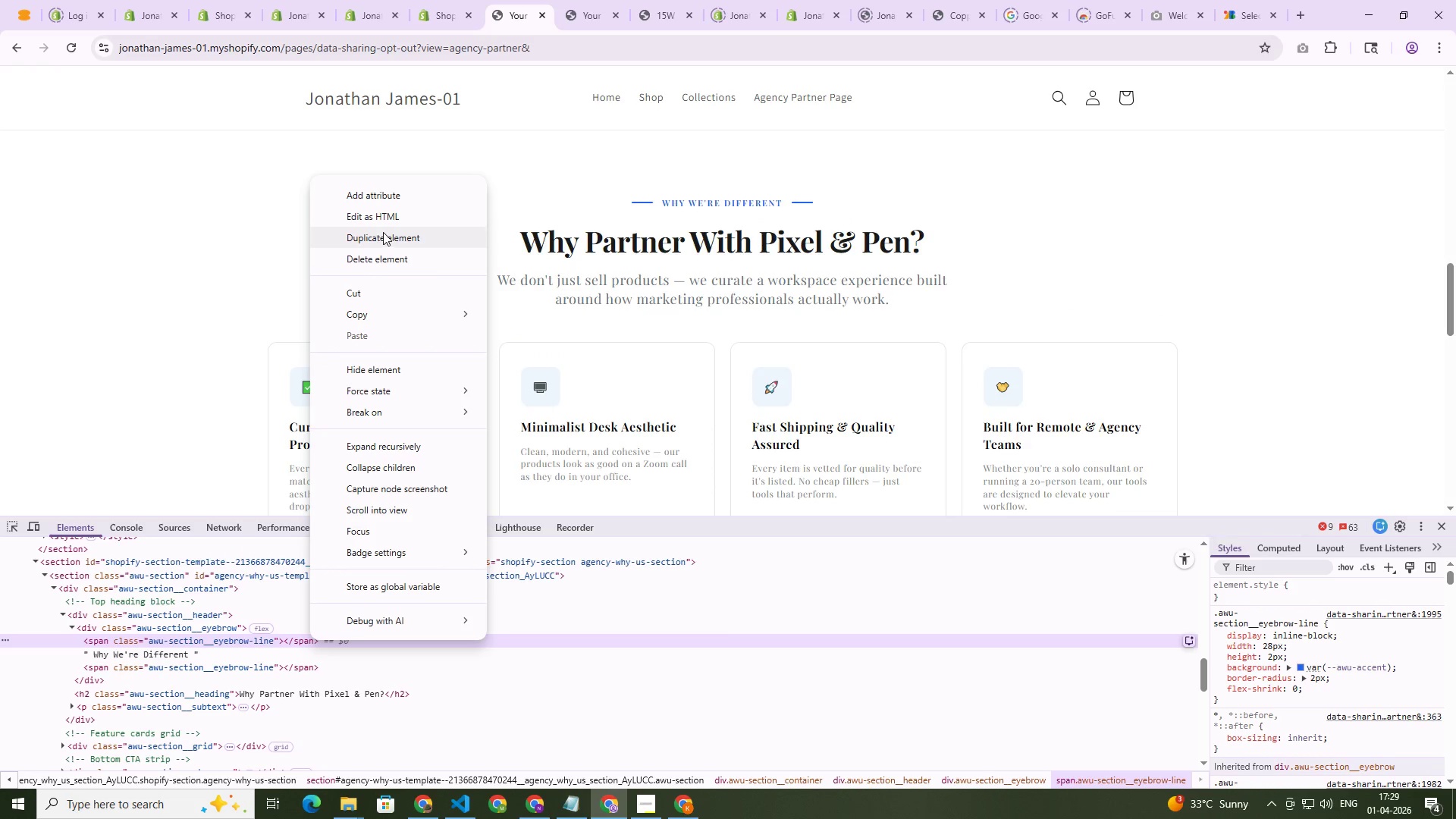 
left_click([390, 215])
 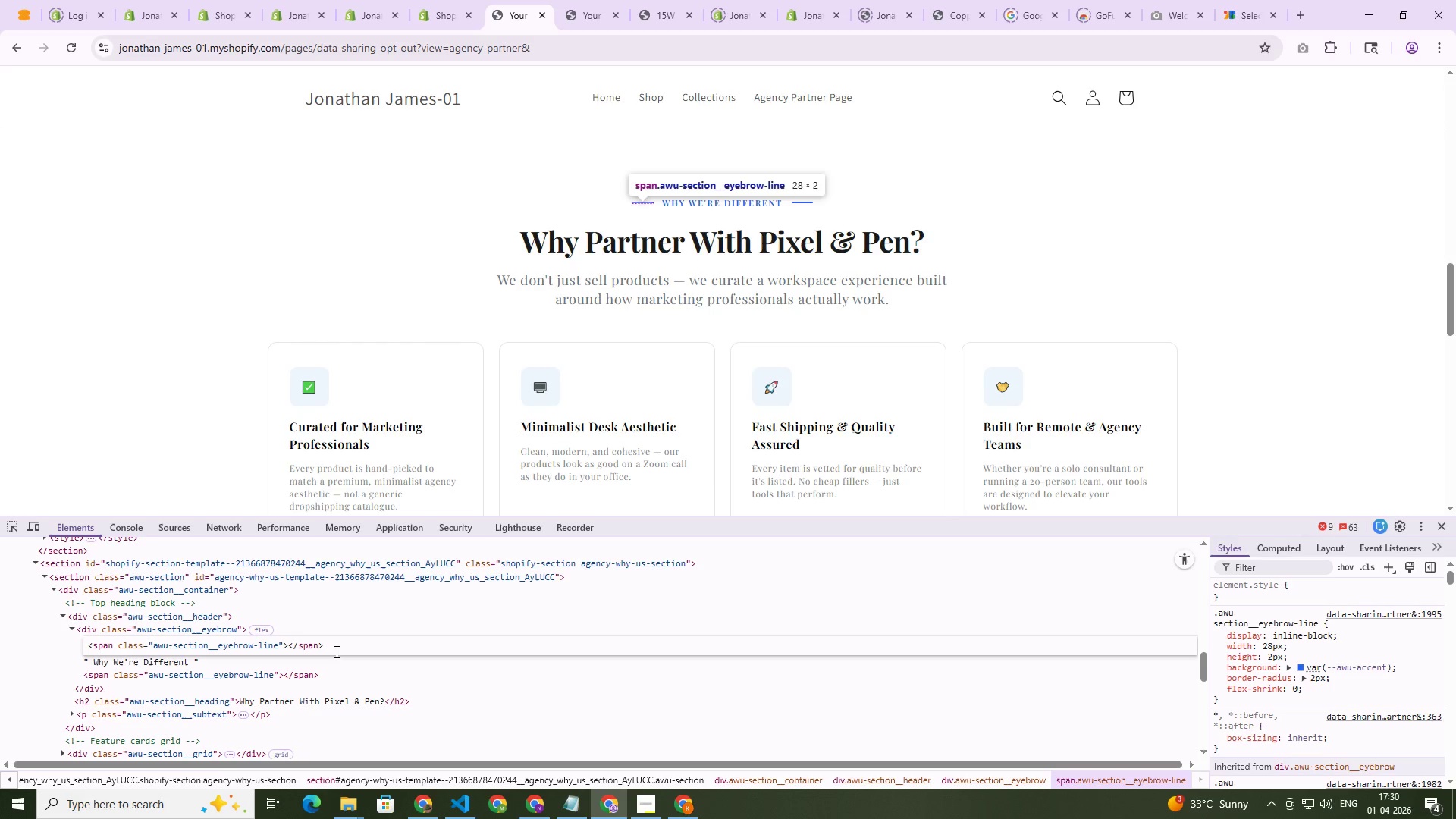 
left_click_drag(start_coordinate=[337, 649], to_coordinate=[89, 647])
 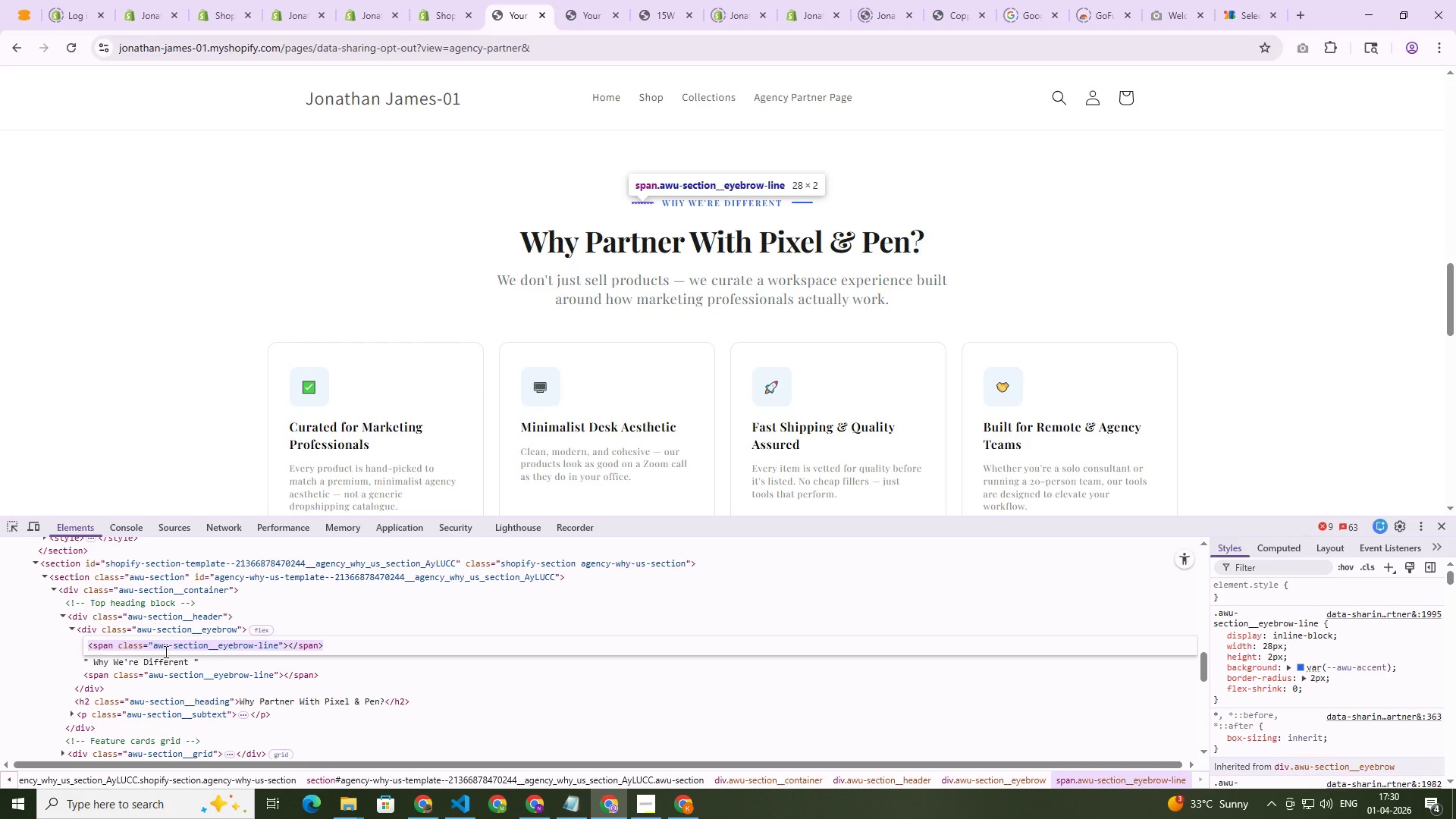 
key(Control+C)
 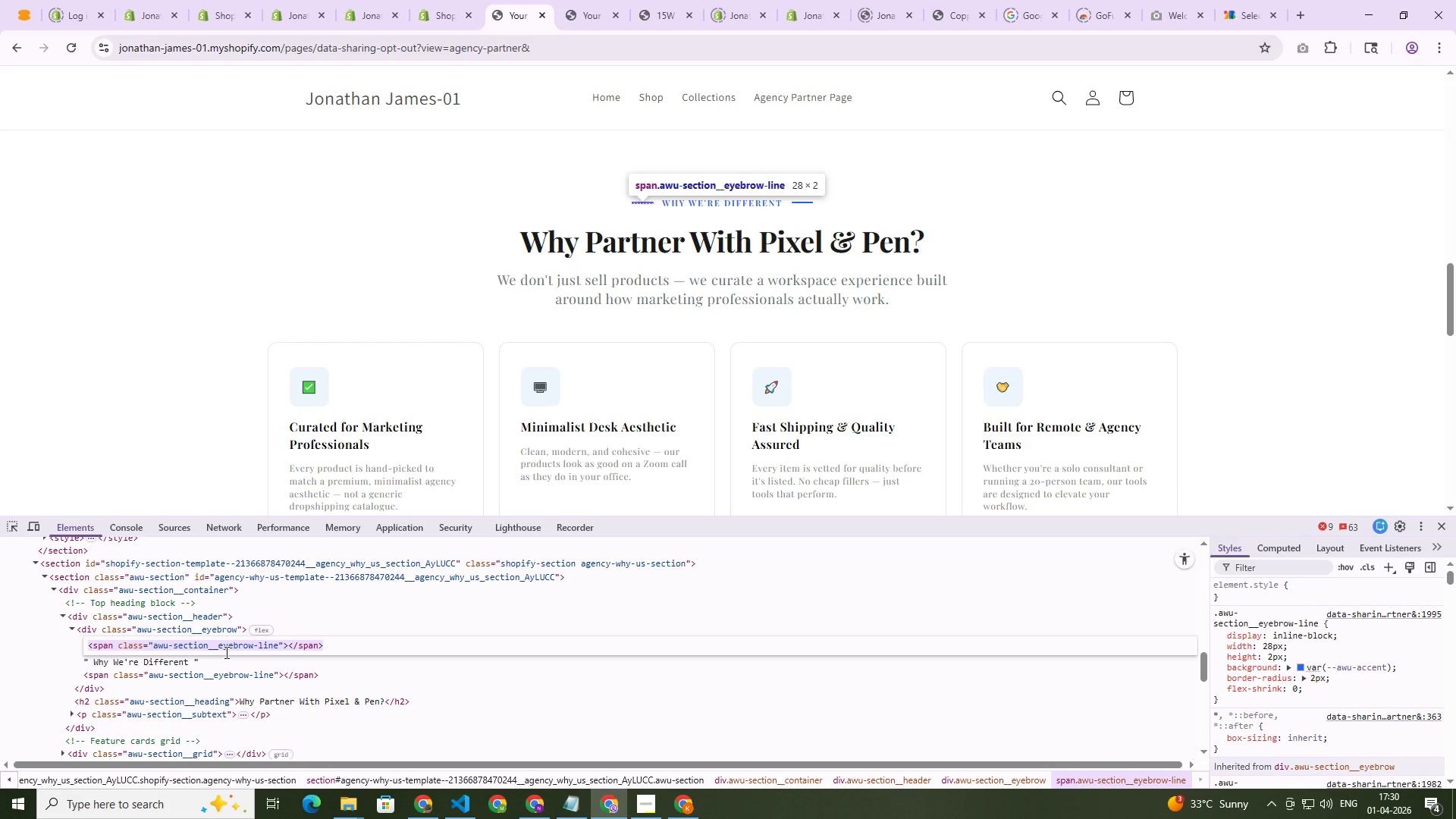 
key(Control+C)
 